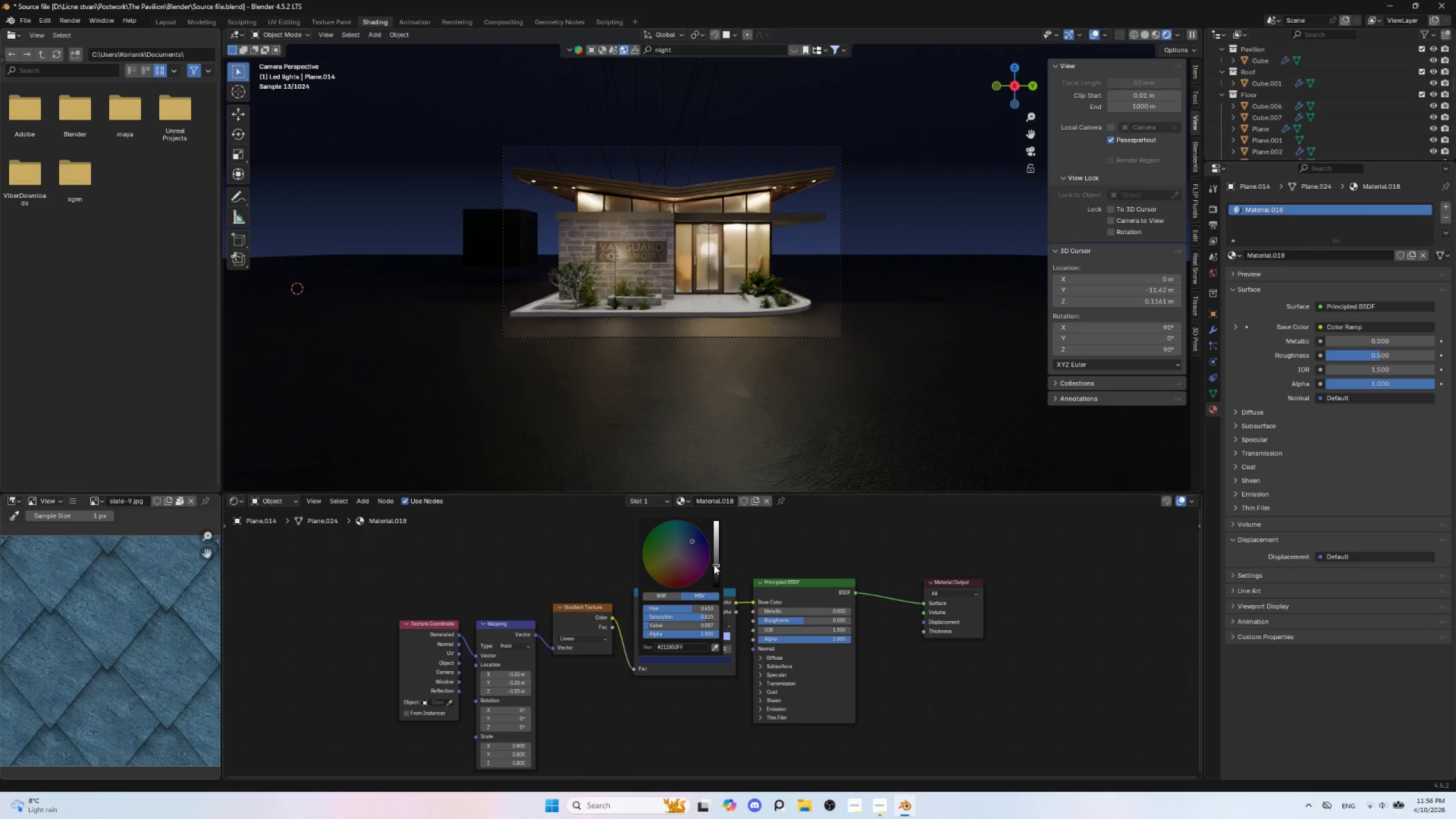 
left_click_drag(start_coordinate=[715, 565], to_coordinate=[718, 567])
 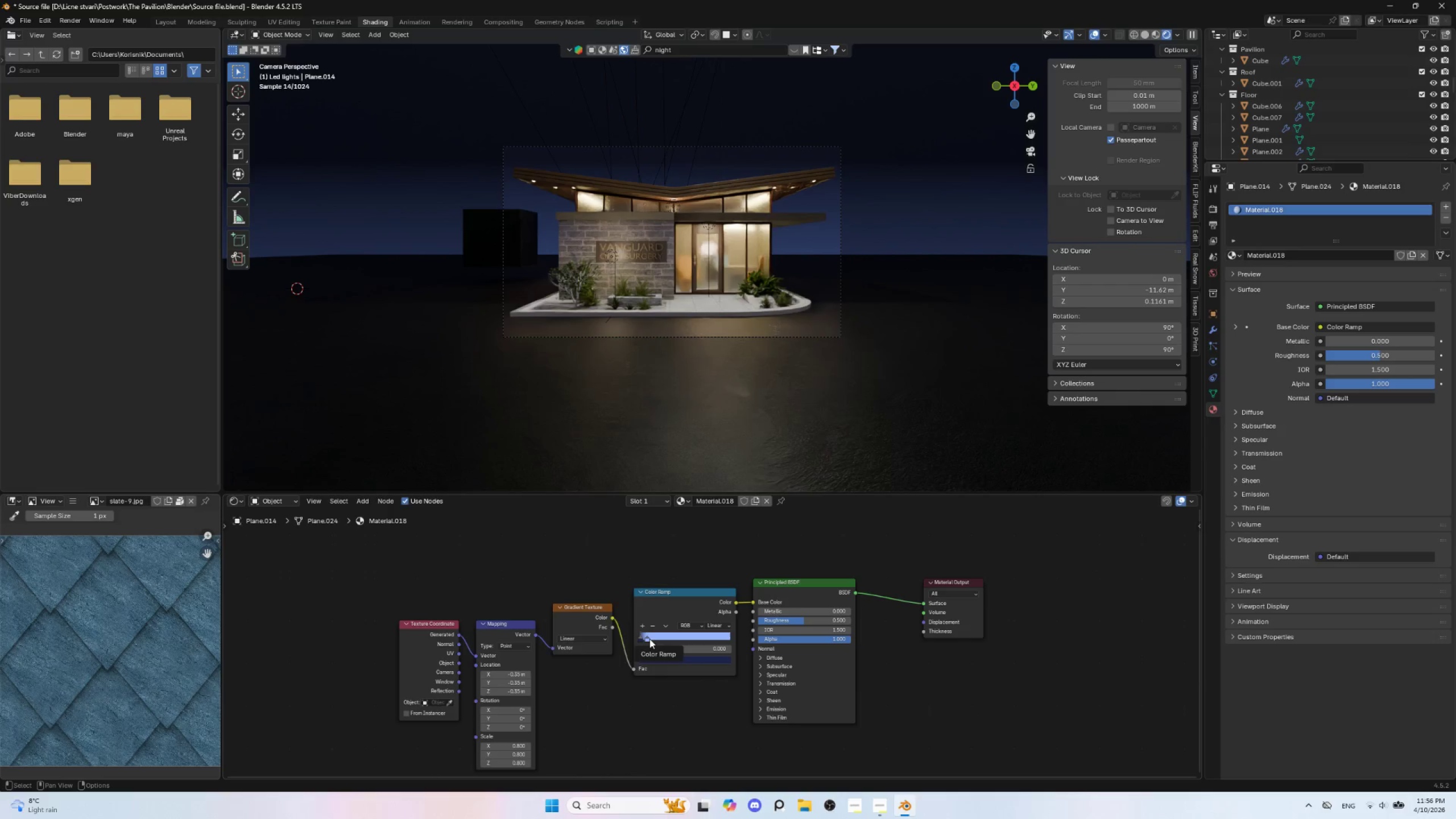 
left_click_drag(start_coordinate=[648, 639], to_coordinate=[648, 634])
 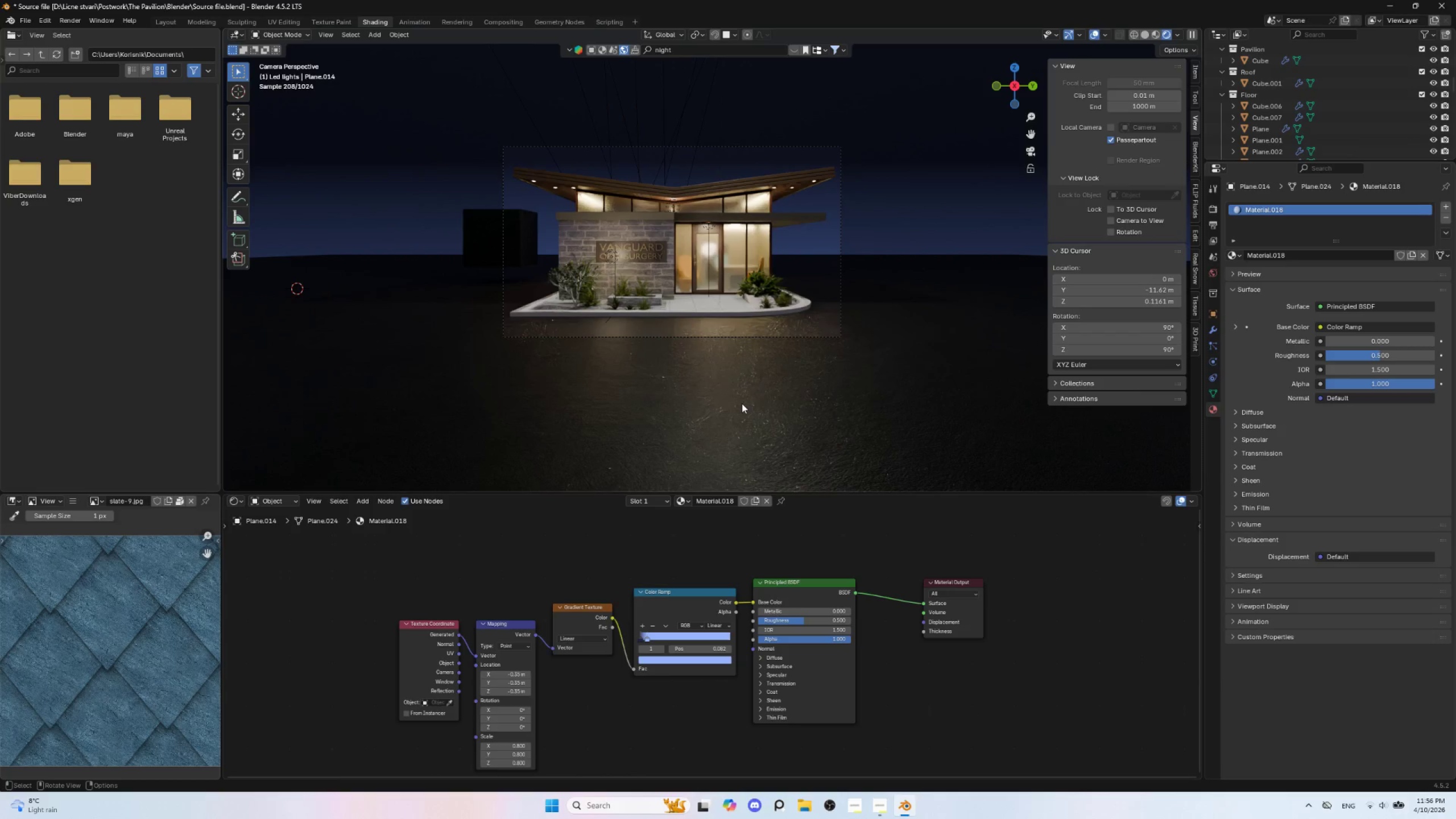 
wait(9.81)
 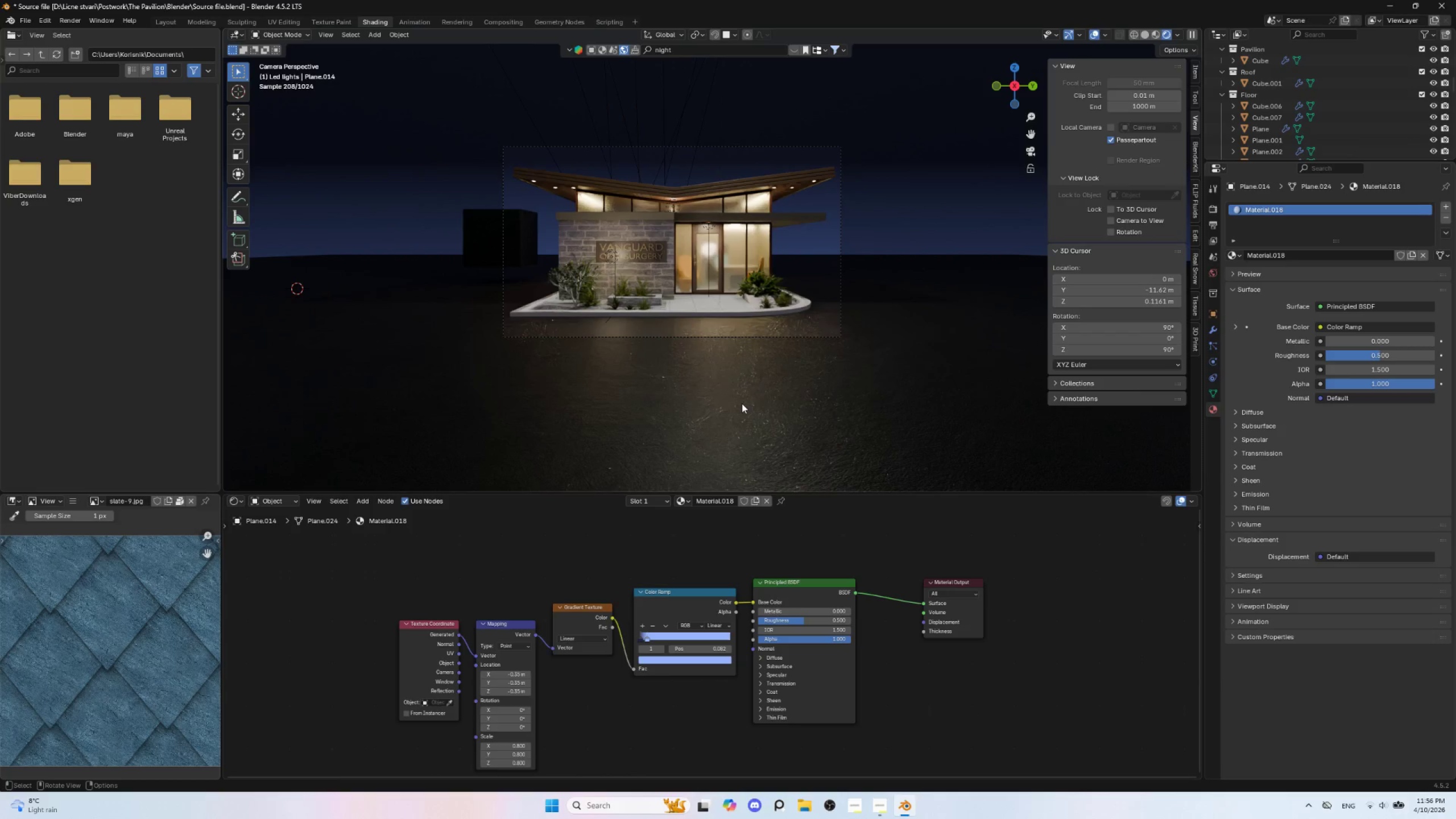 
left_click([24, 16])
 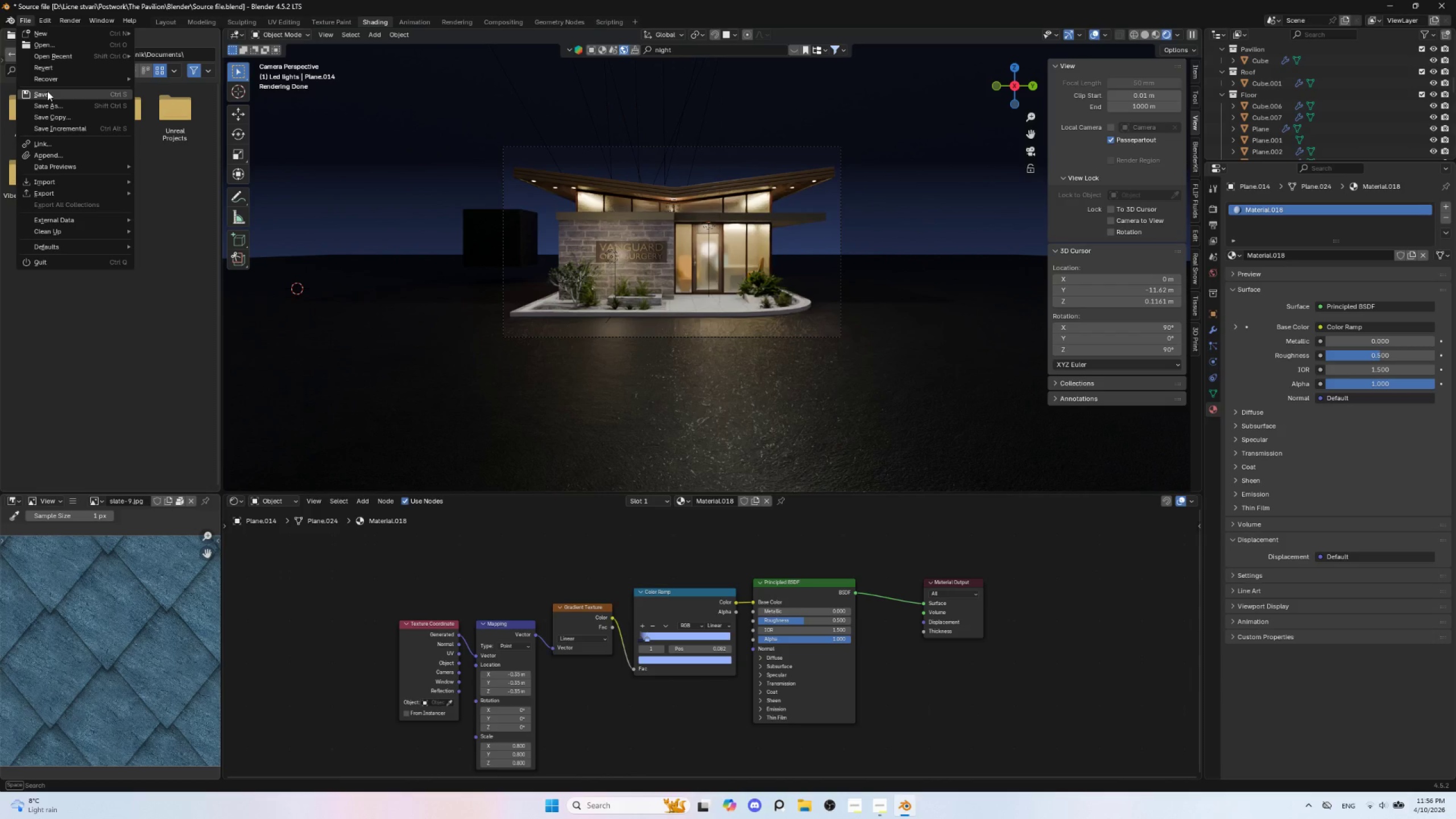 
left_click([47, 91])
 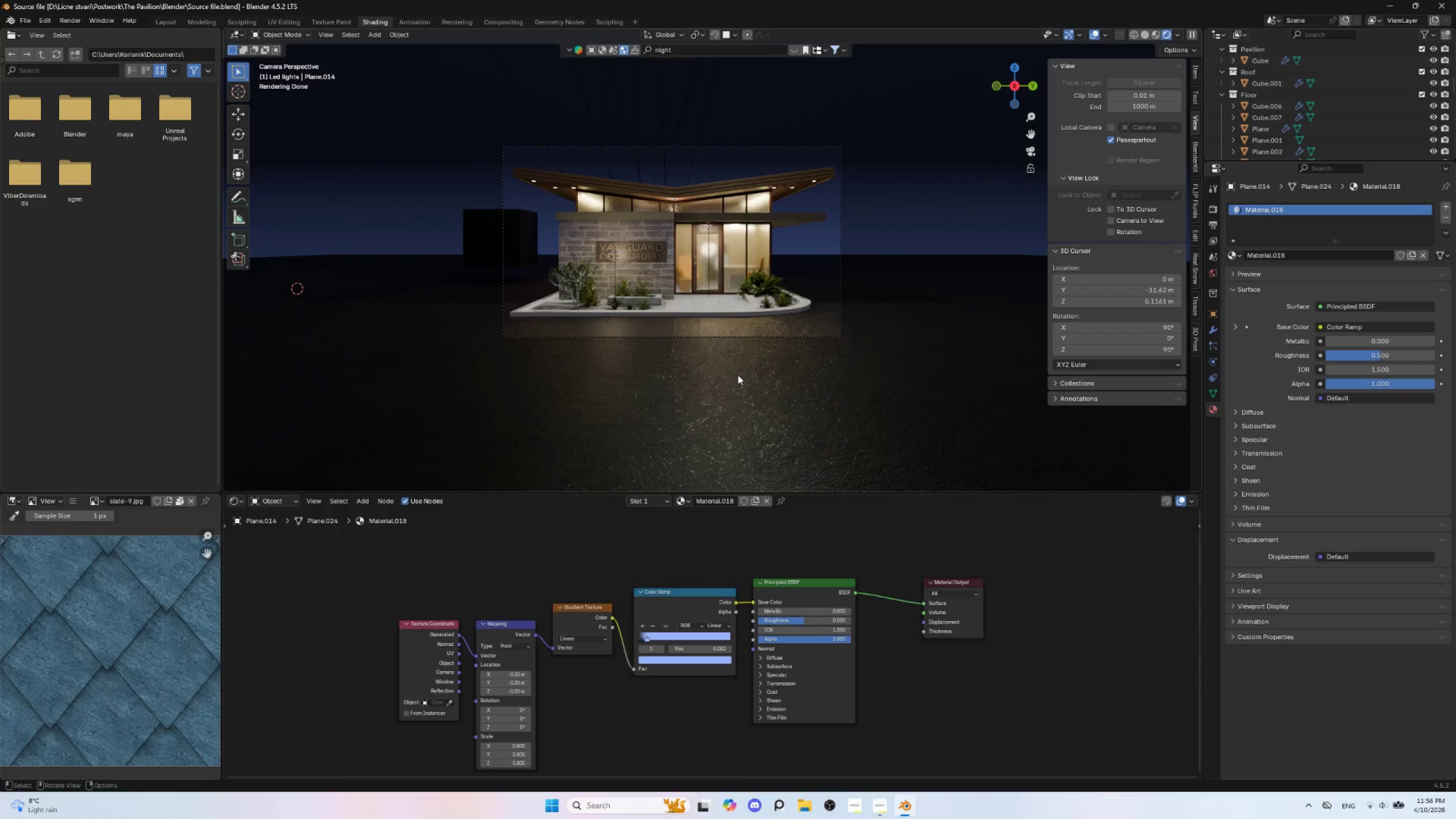 
wait(11.77)
 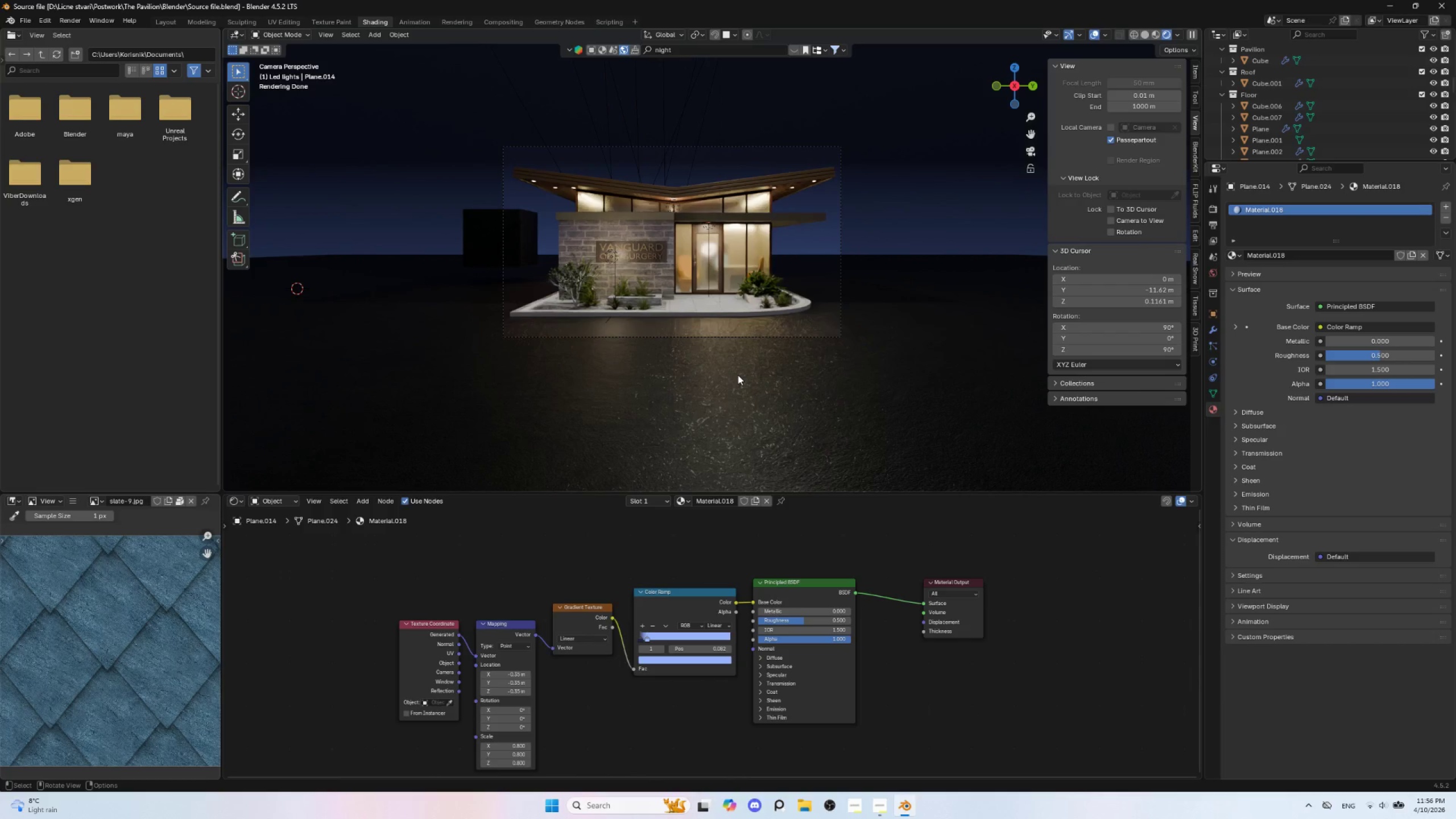 
left_click([485, 564])
 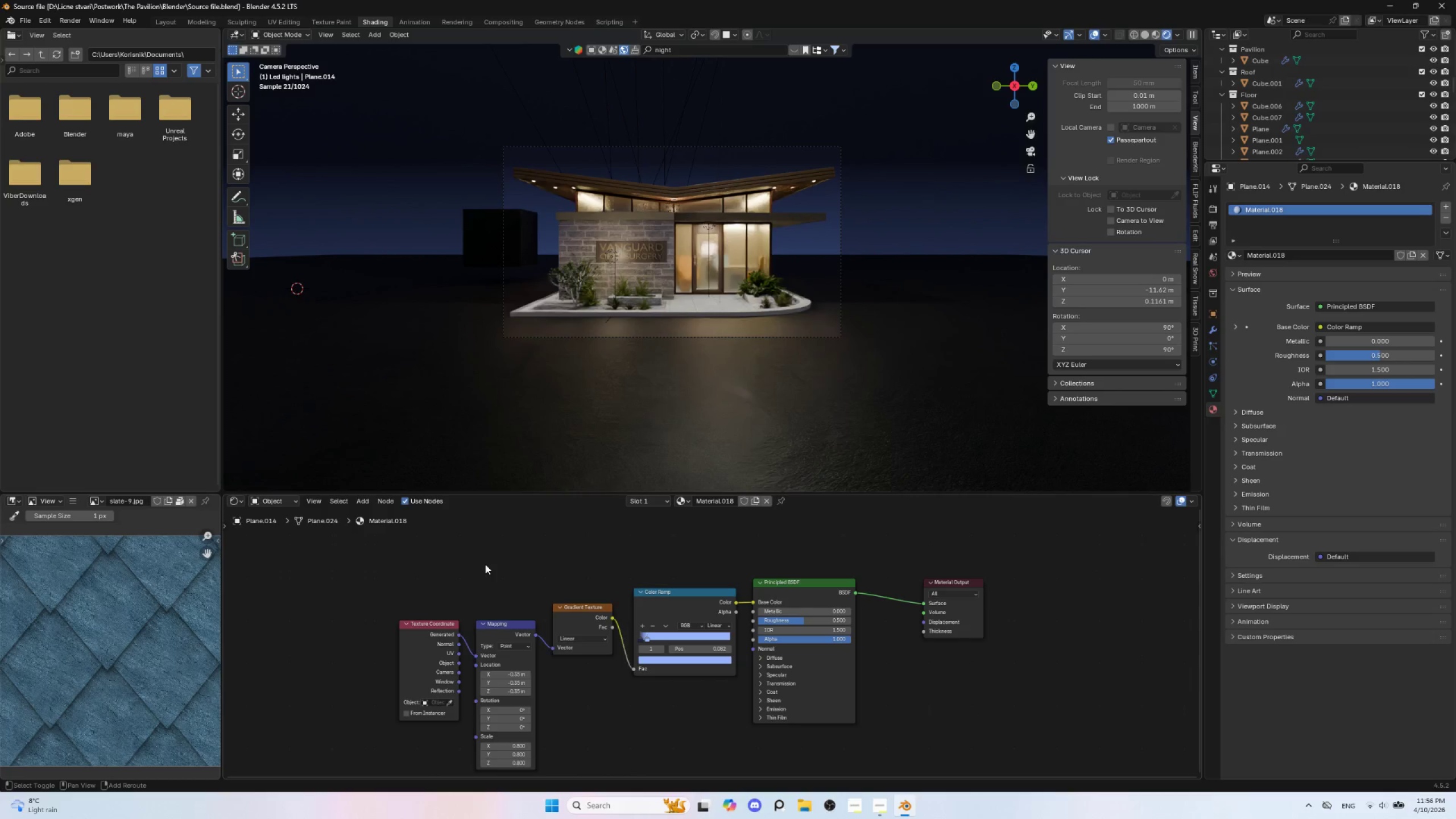 
key(Shift+A)
 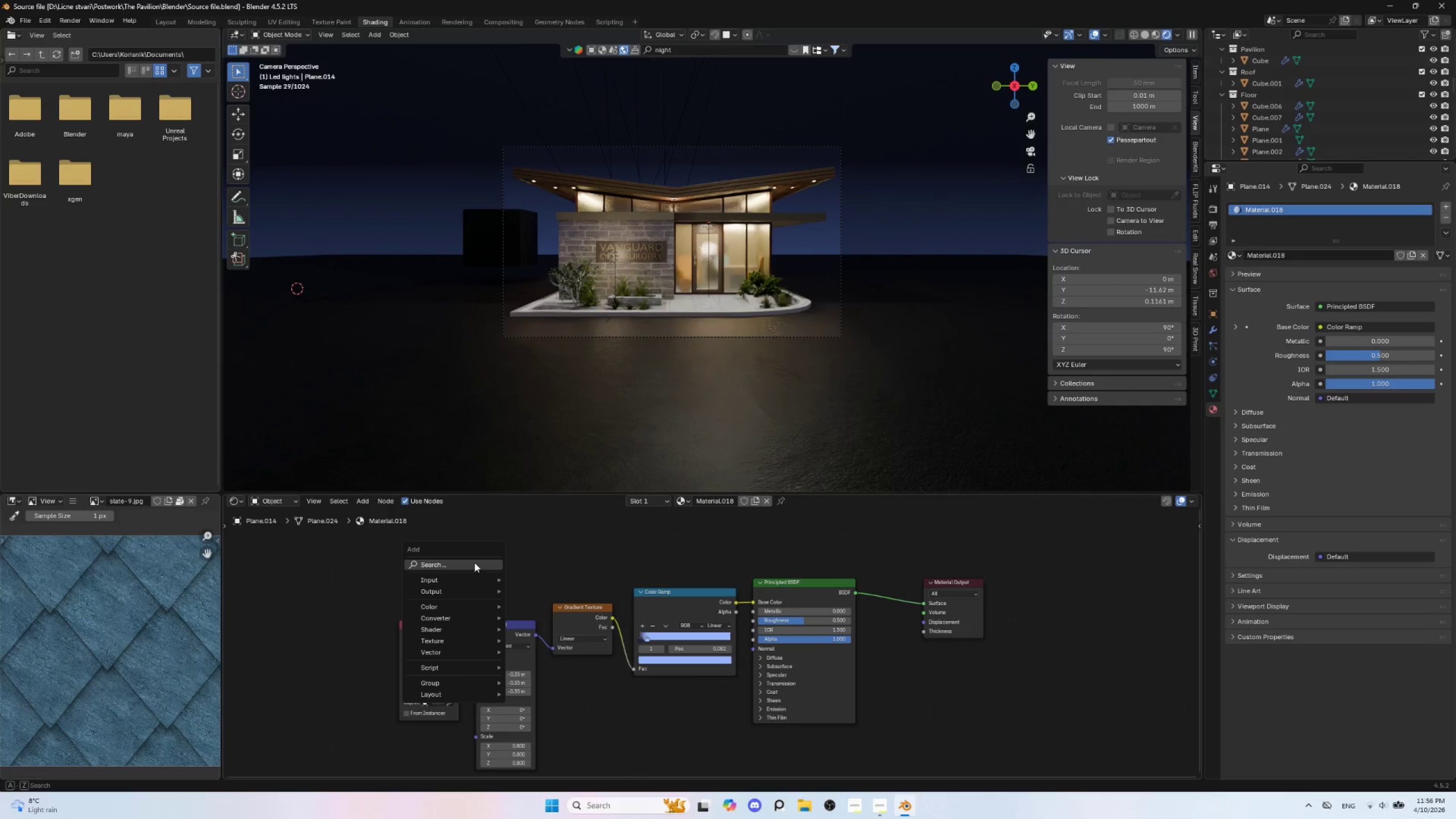 
left_click([469, 562])
 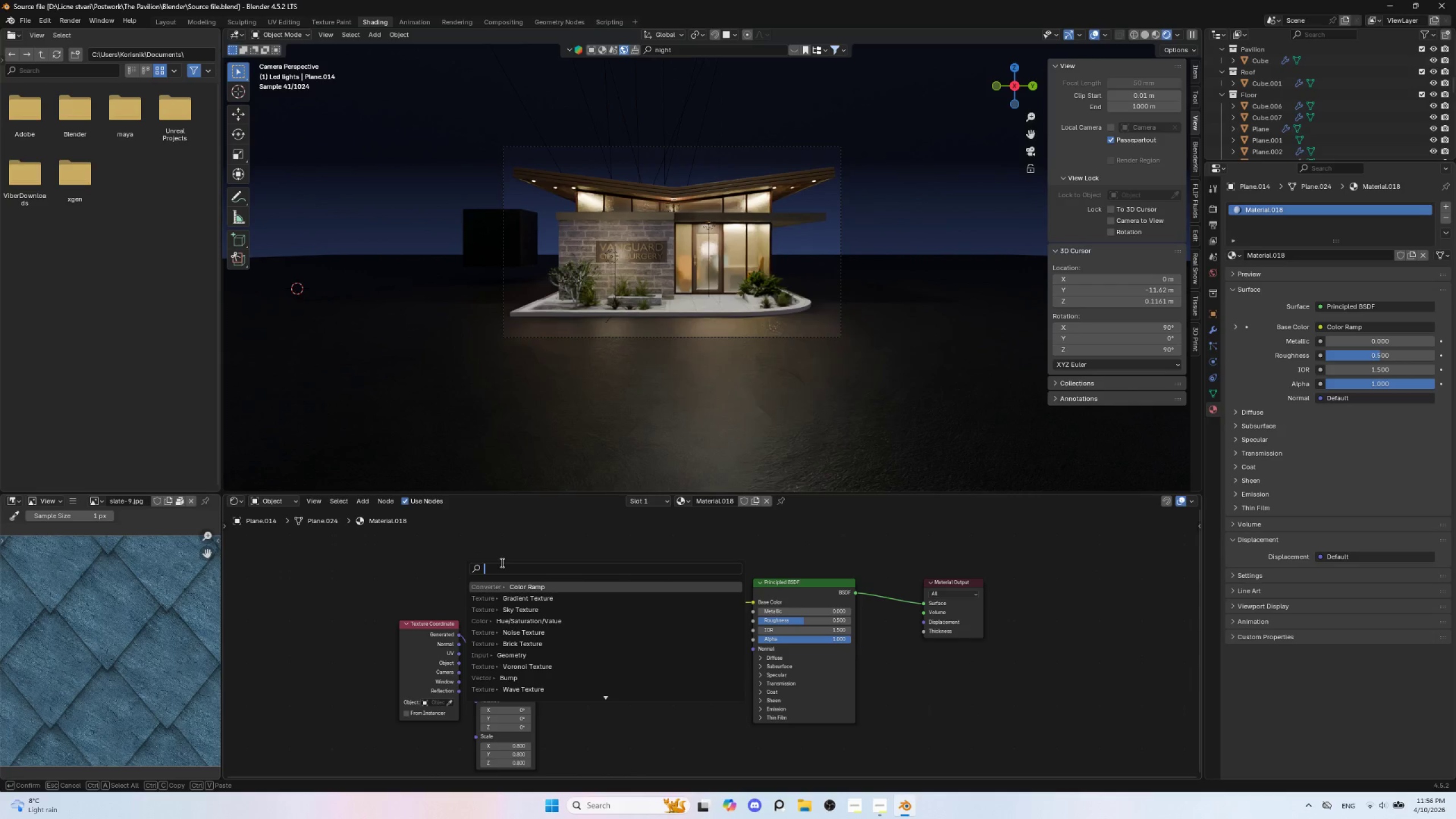 
type(noi)
 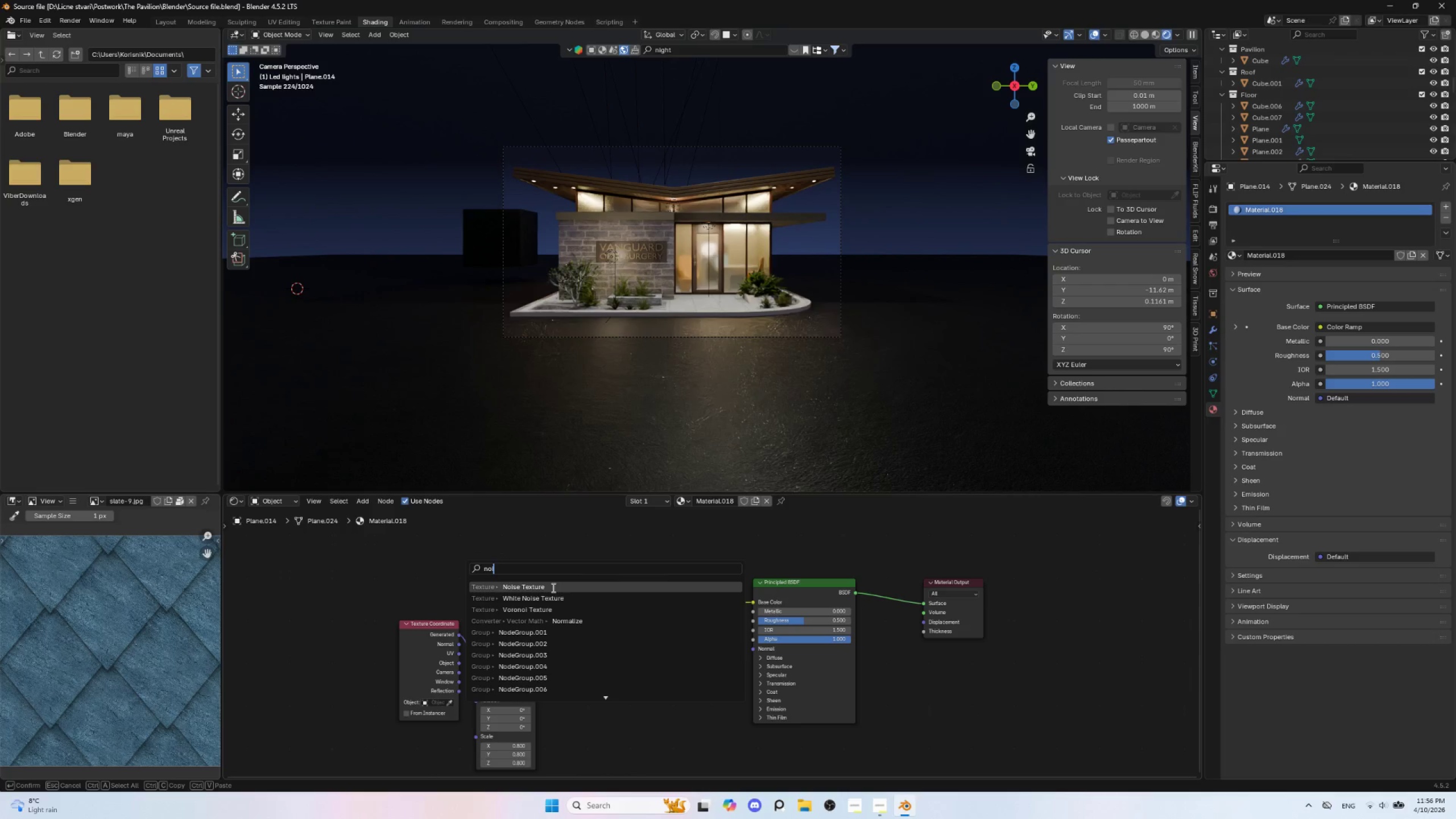 
left_click([552, 588])
 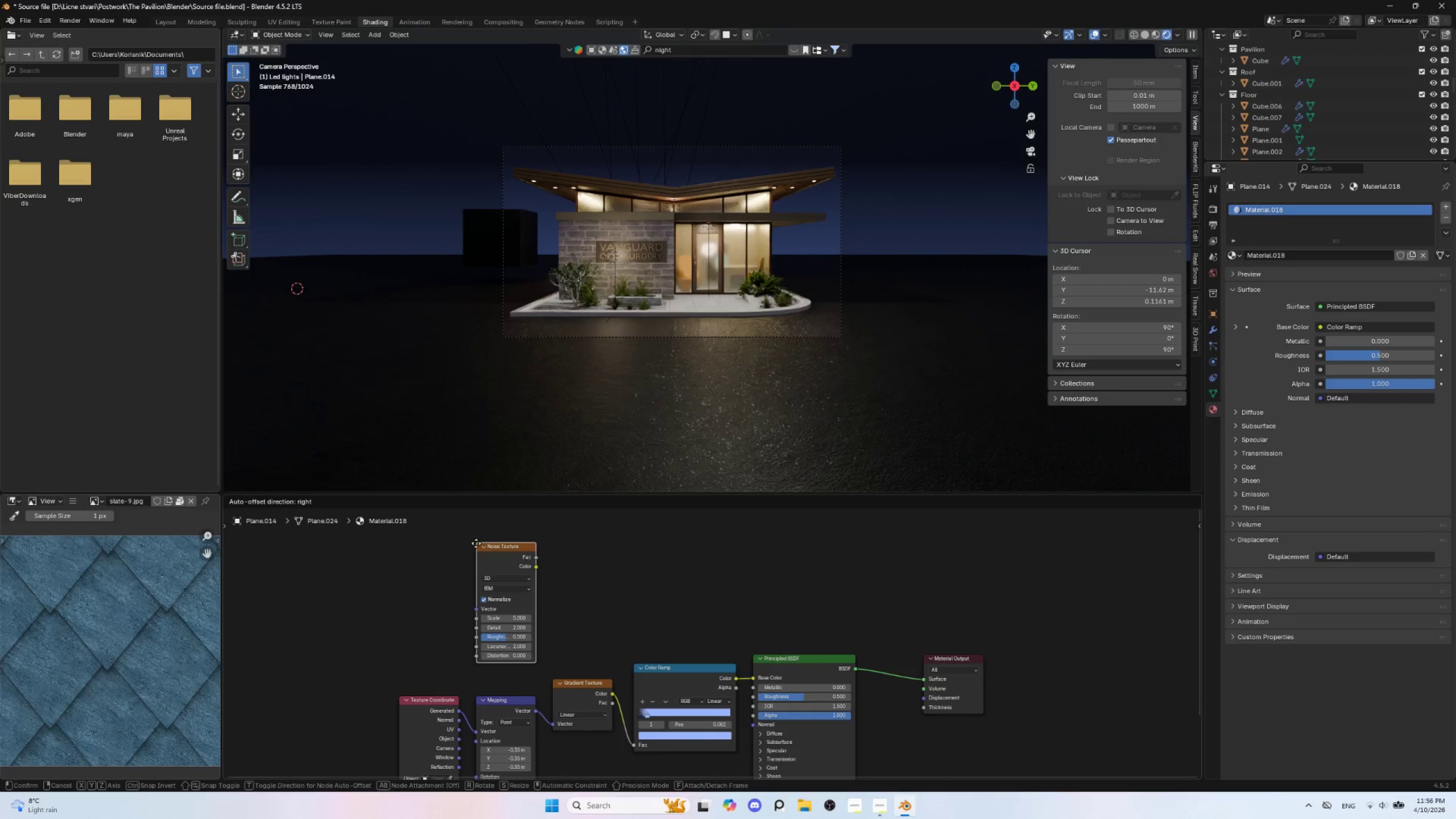 
left_click([476, 543])
 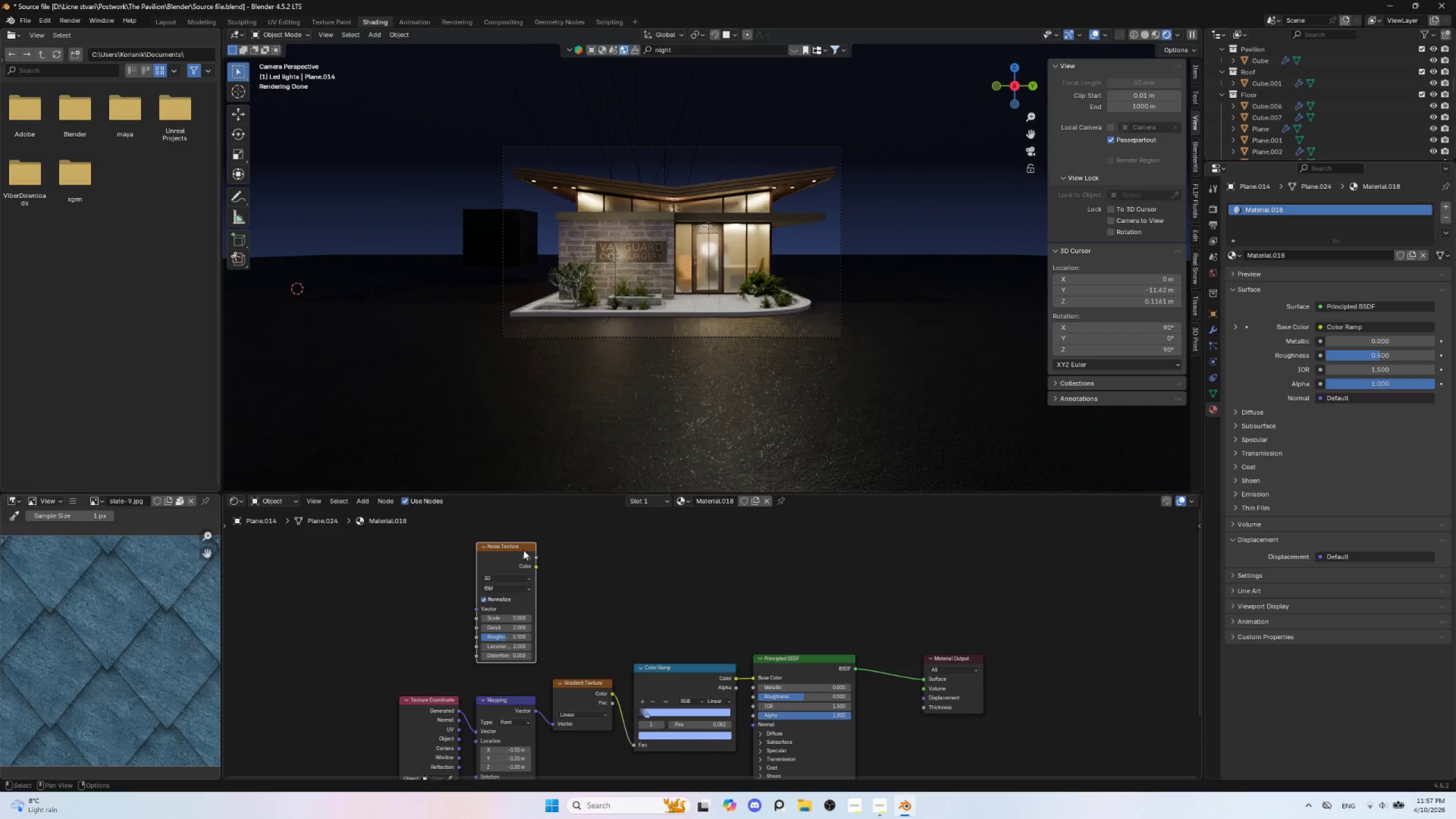 
hold_key(key=ControlLeft, duration=0.94)
hold_key(key=ShiftLeft, duration=0.92)
left_click([524, 548])
 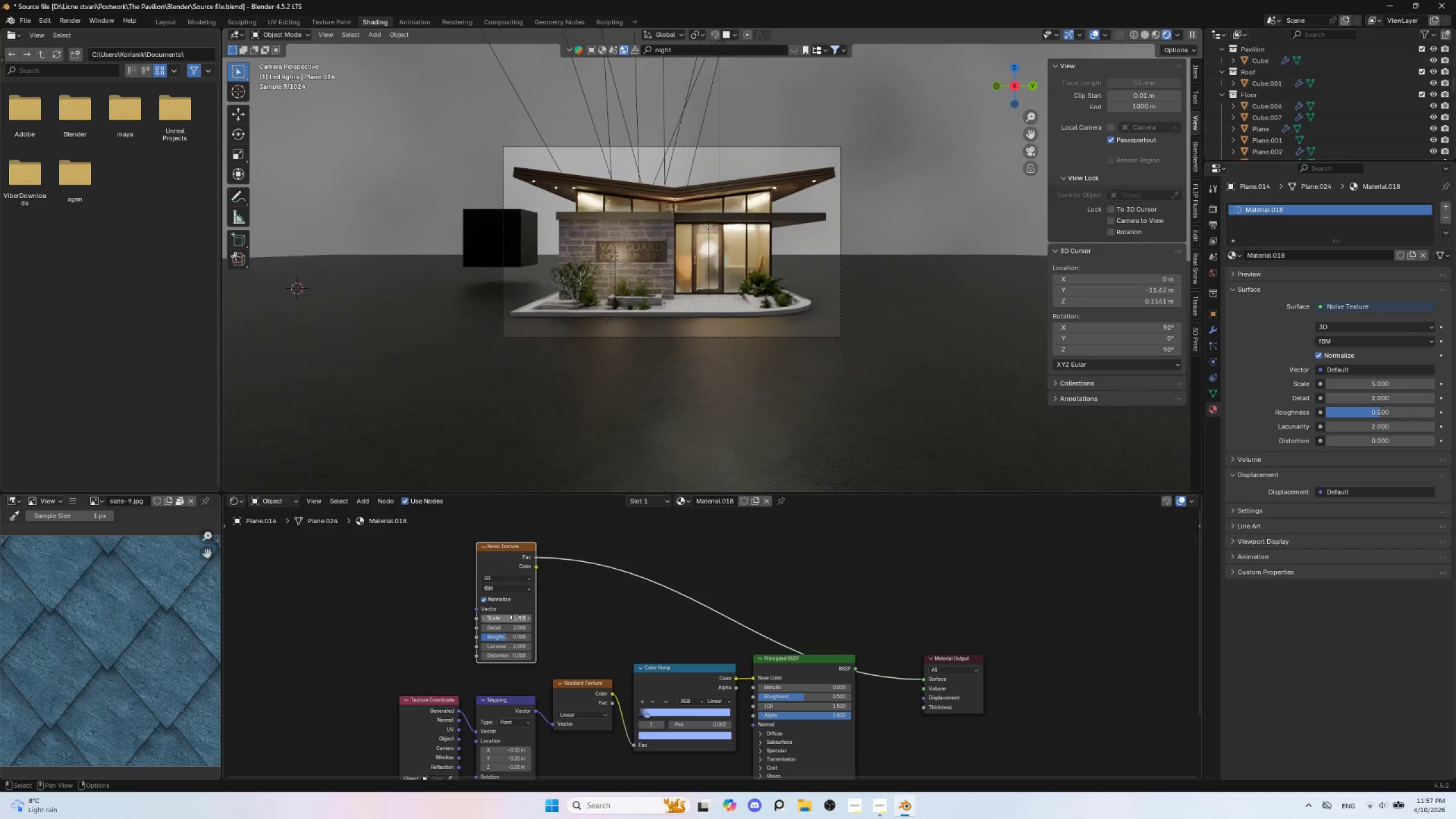 
left_click_drag(start_coordinate=[504, 621], to_coordinate=[269, 585])
 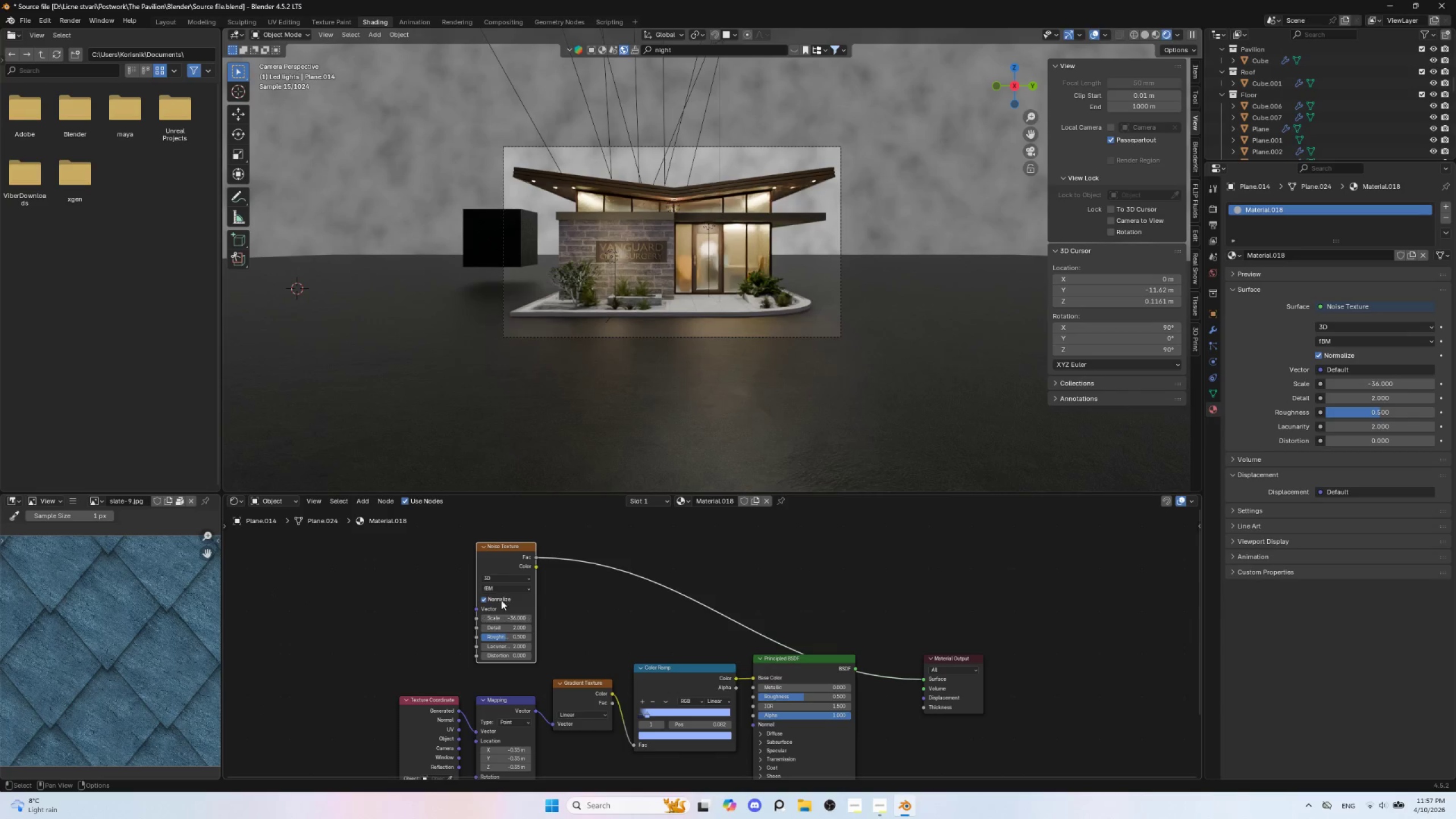 
left_click([505, 548])
 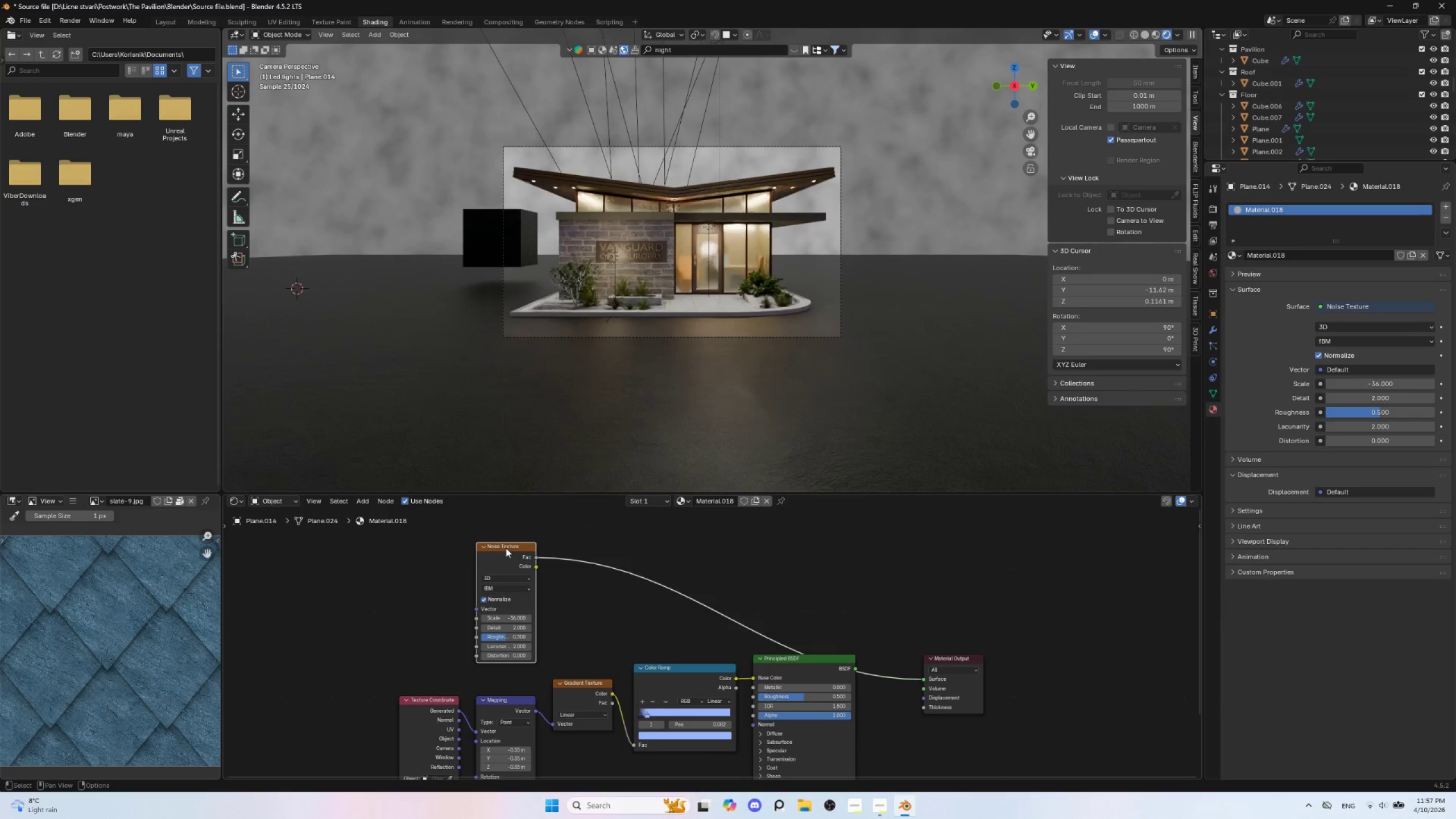 
key(Control+T)
 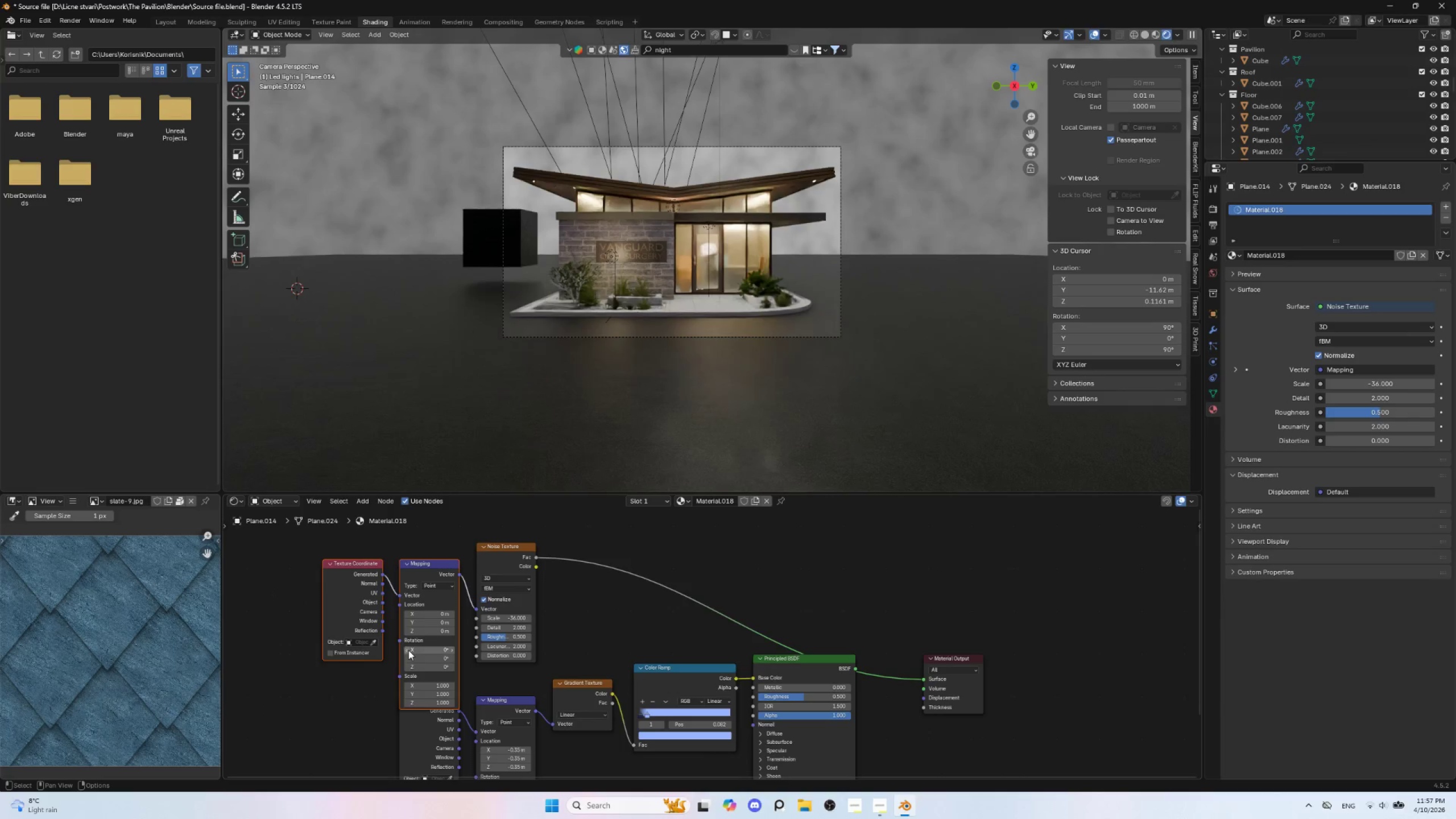 
mouse_move([421, 640])
 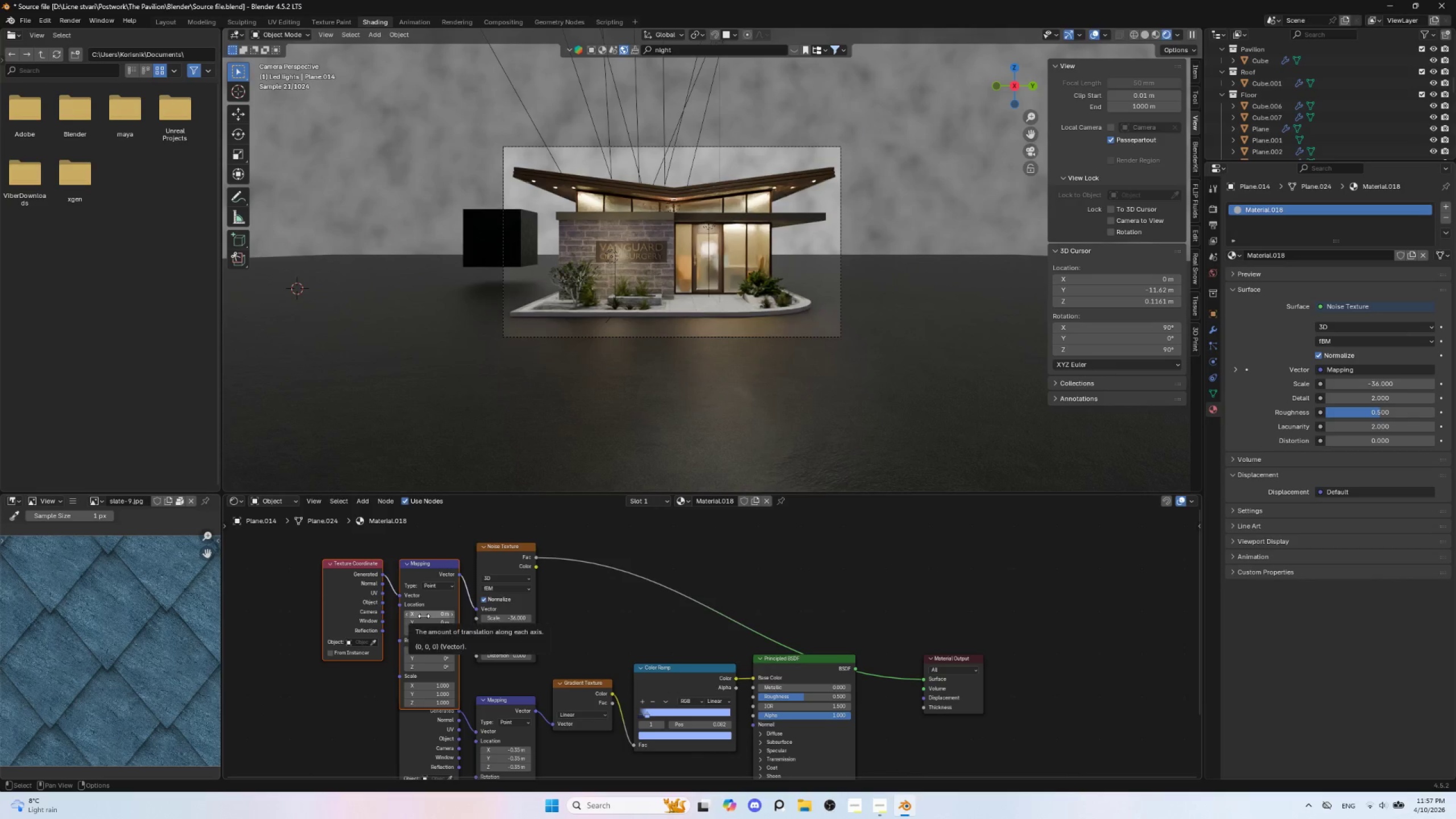 
left_click_drag(start_coordinate=[424, 616], to_coordinate=[765, 596])
 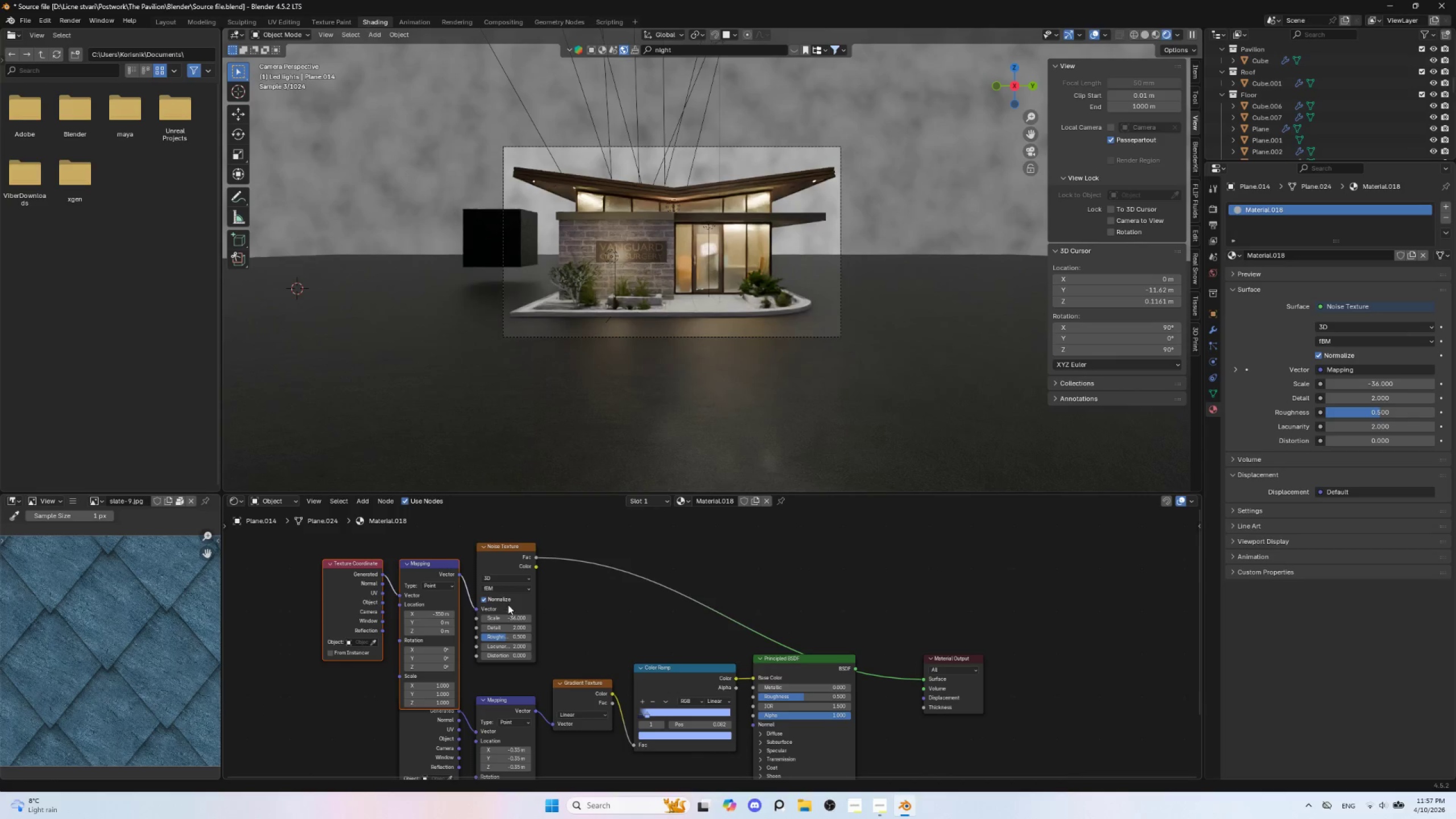 
key(Control+Z)
 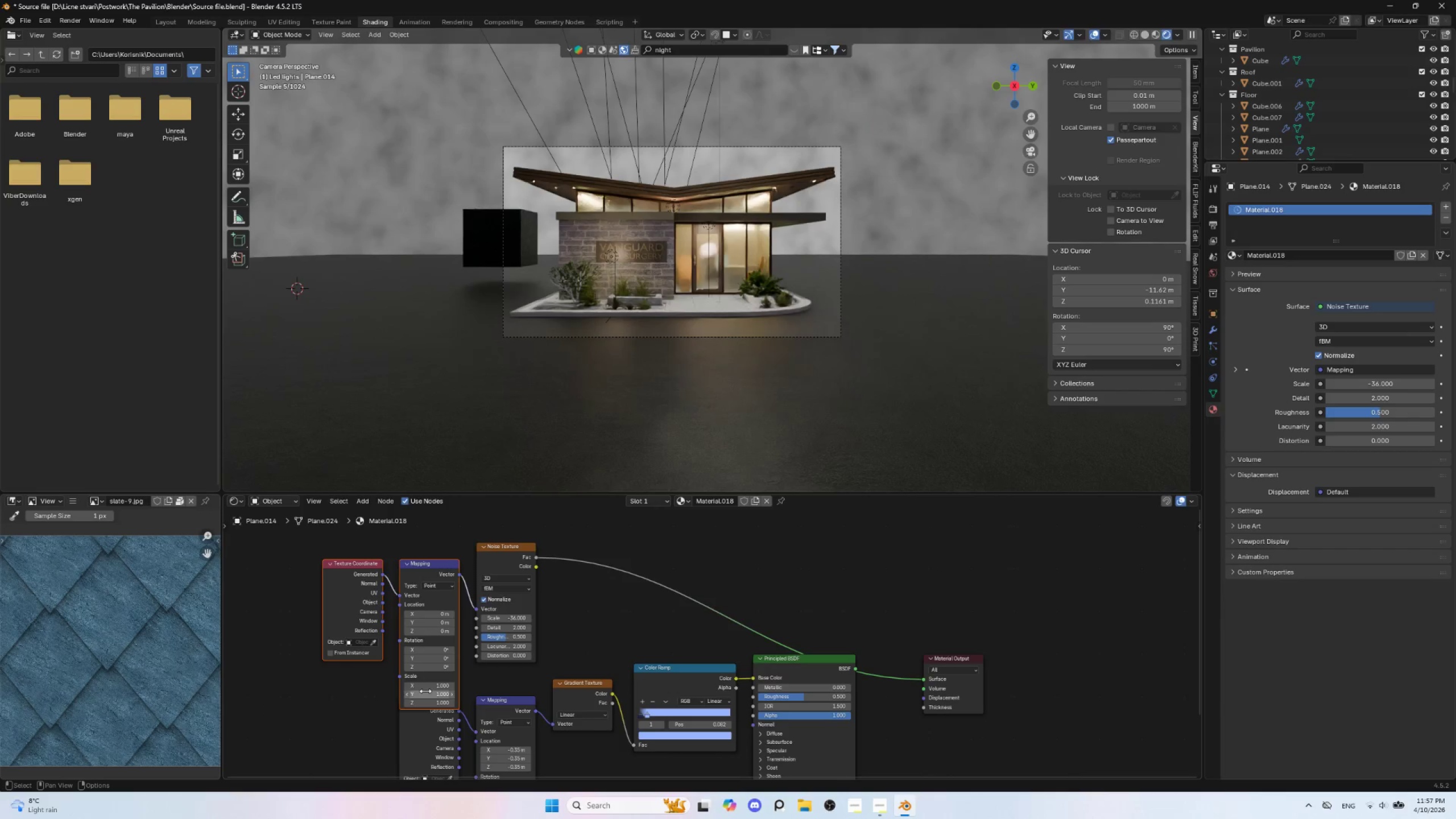 
left_click_drag(start_coordinate=[425, 687], to_coordinate=[446, 194])
 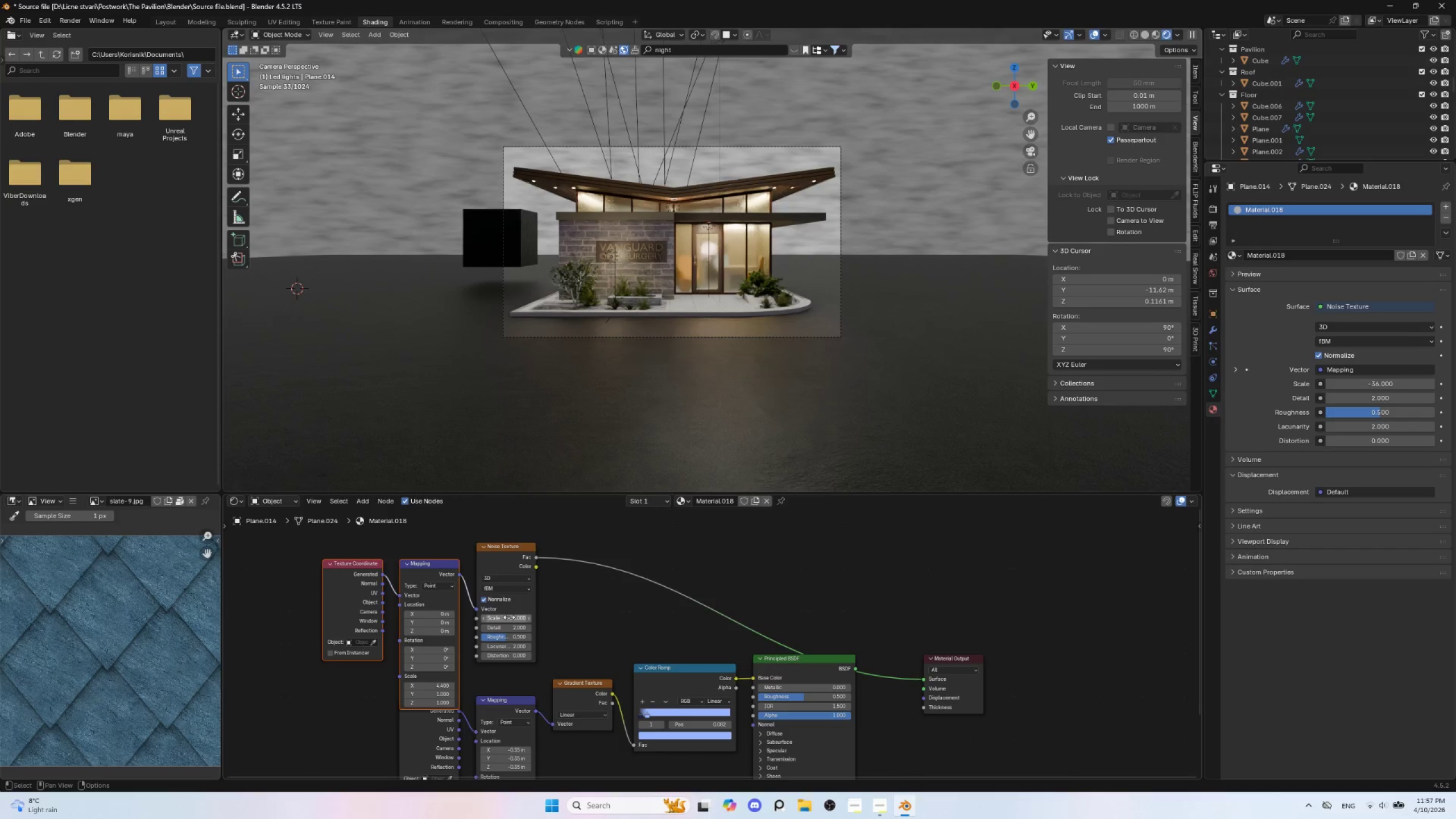 
left_click_drag(start_coordinate=[502, 627], to_coordinate=[520, 607])
 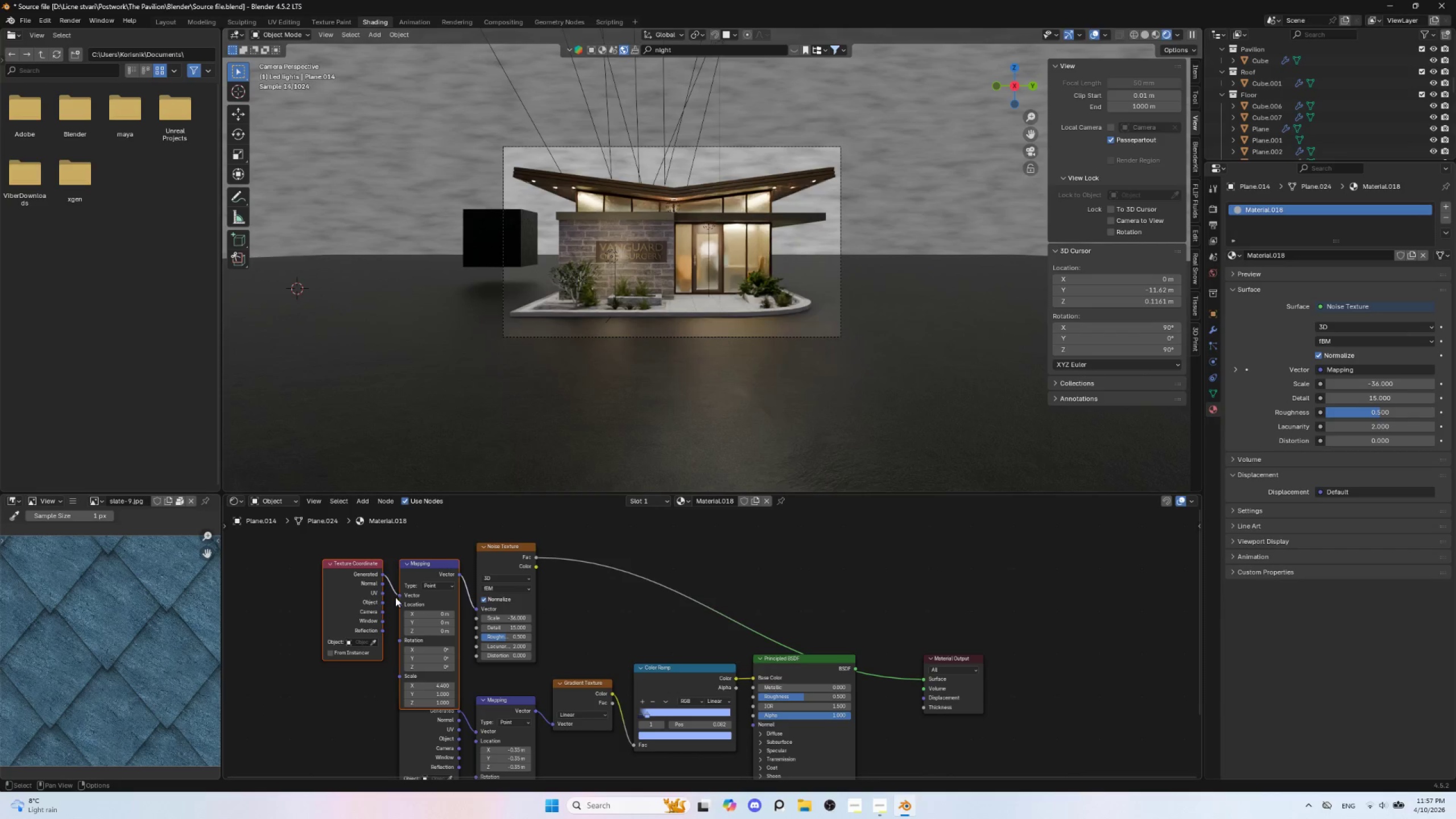 
left_click_drag(start_coordinate=[437, 560], to_coordinate=[408, 551])
 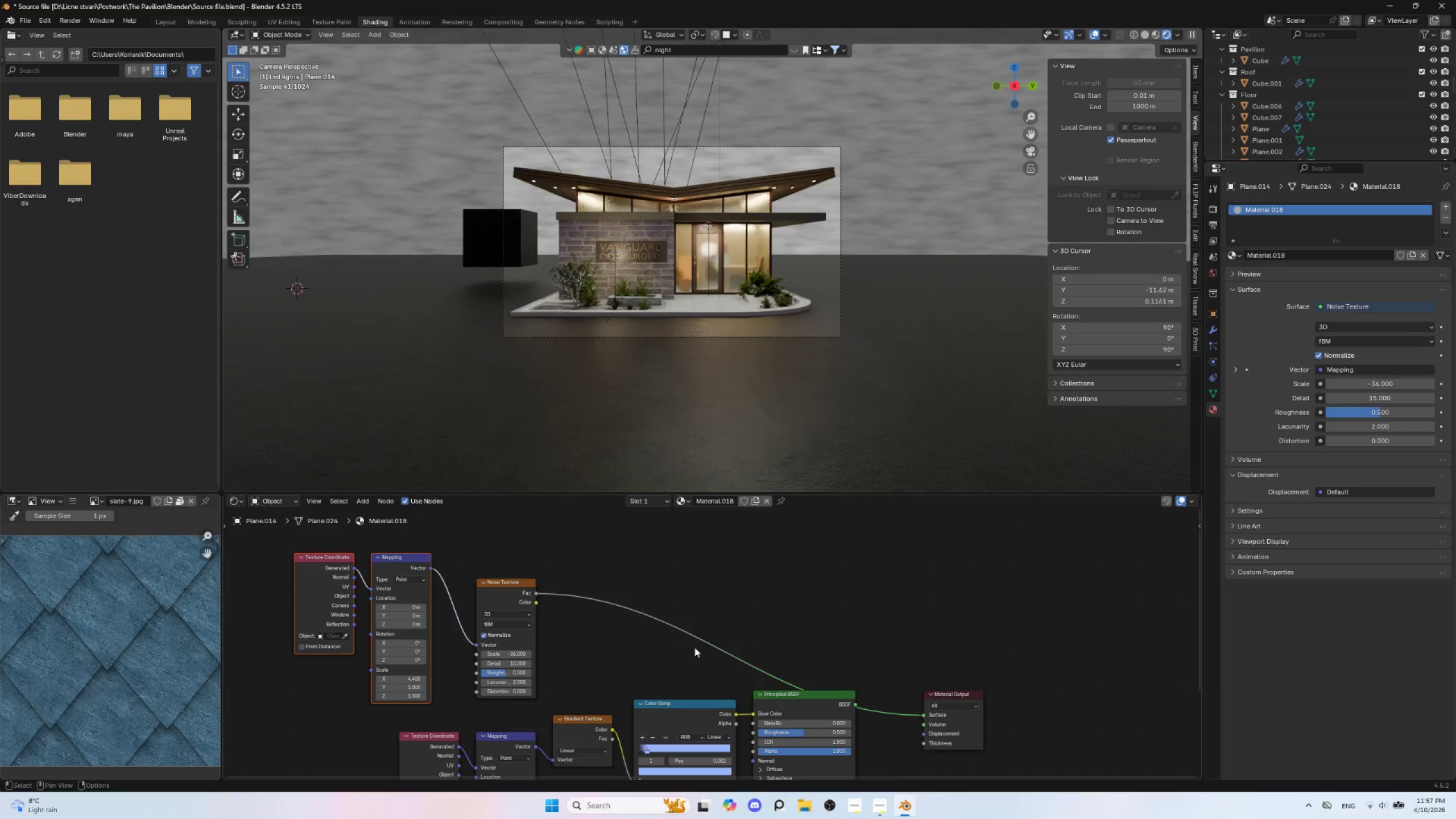 
scroll: coordinate [694, 647], scroll_direction: down, amount: 3.0
 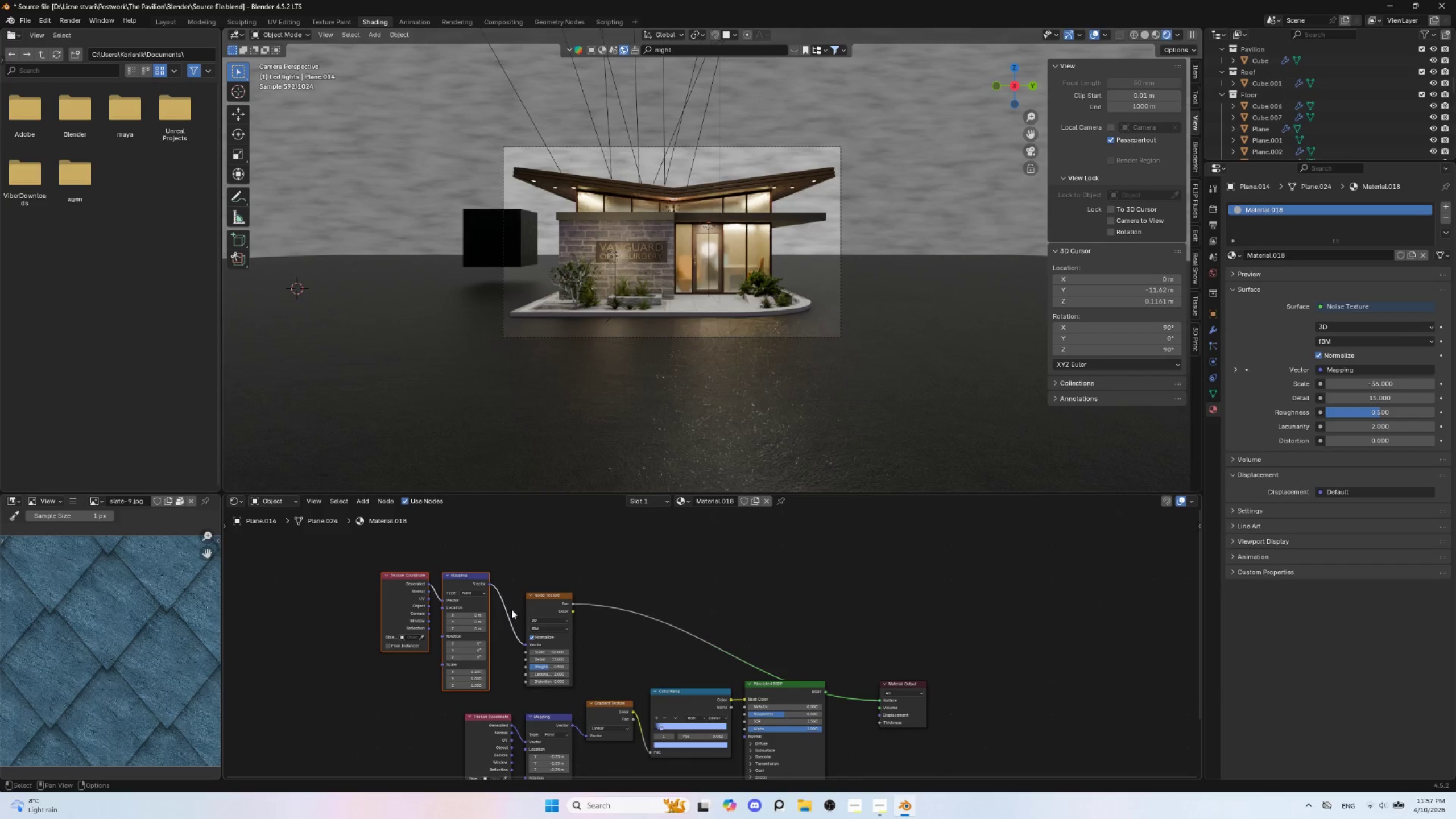 
left_click([544, 595])
 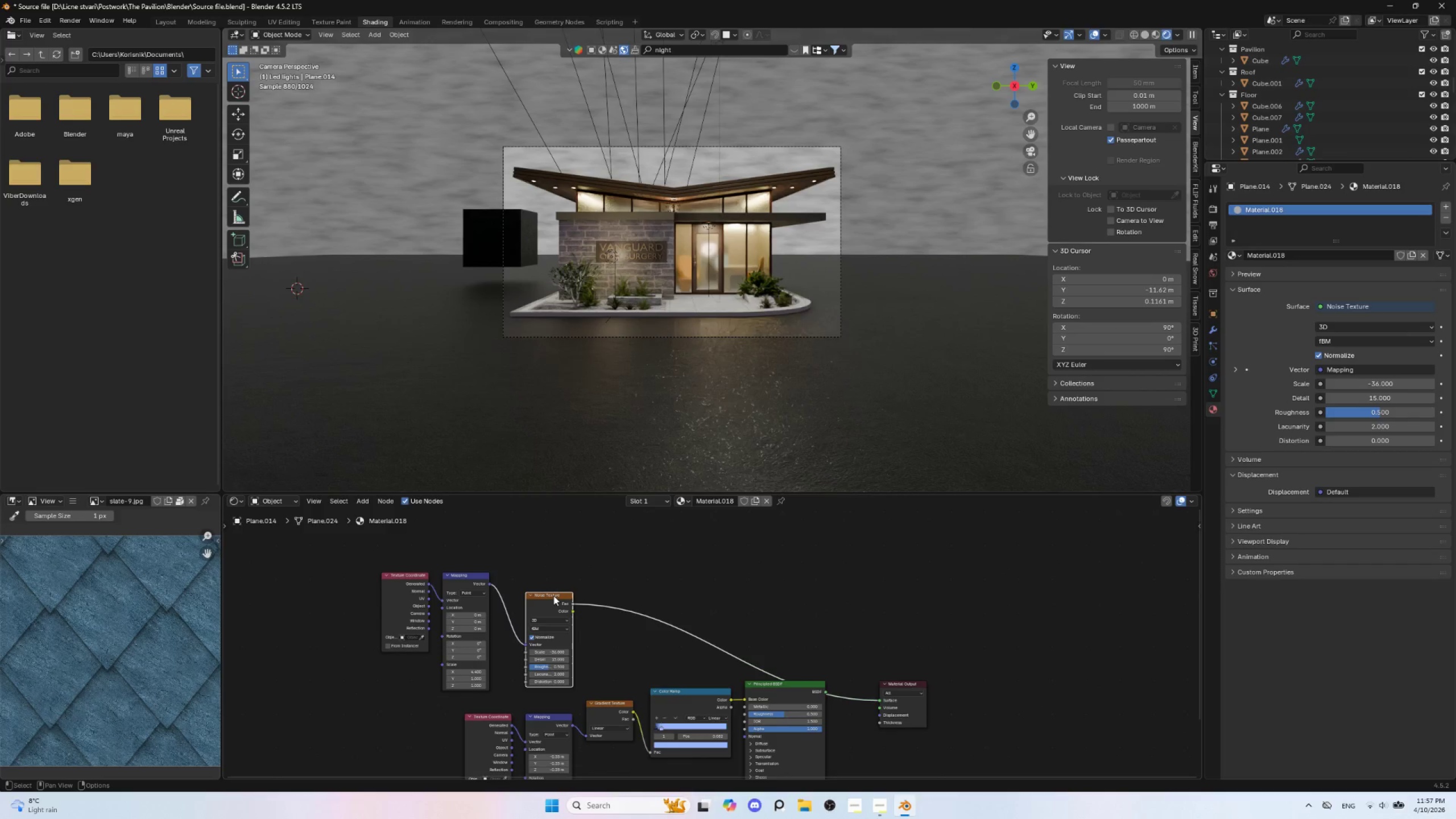 
key(Shift+D)
 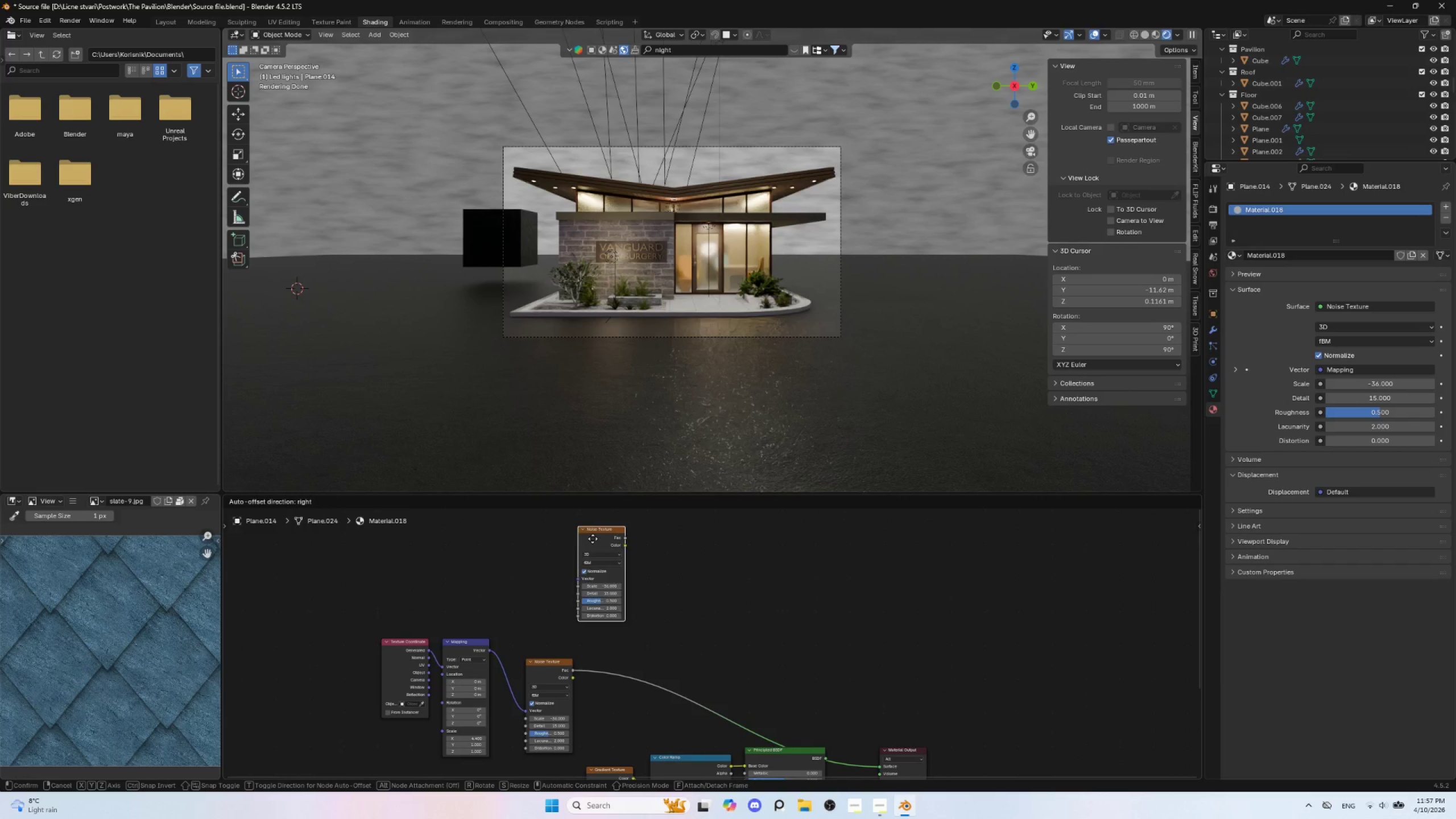 
left_click([577, 548])
 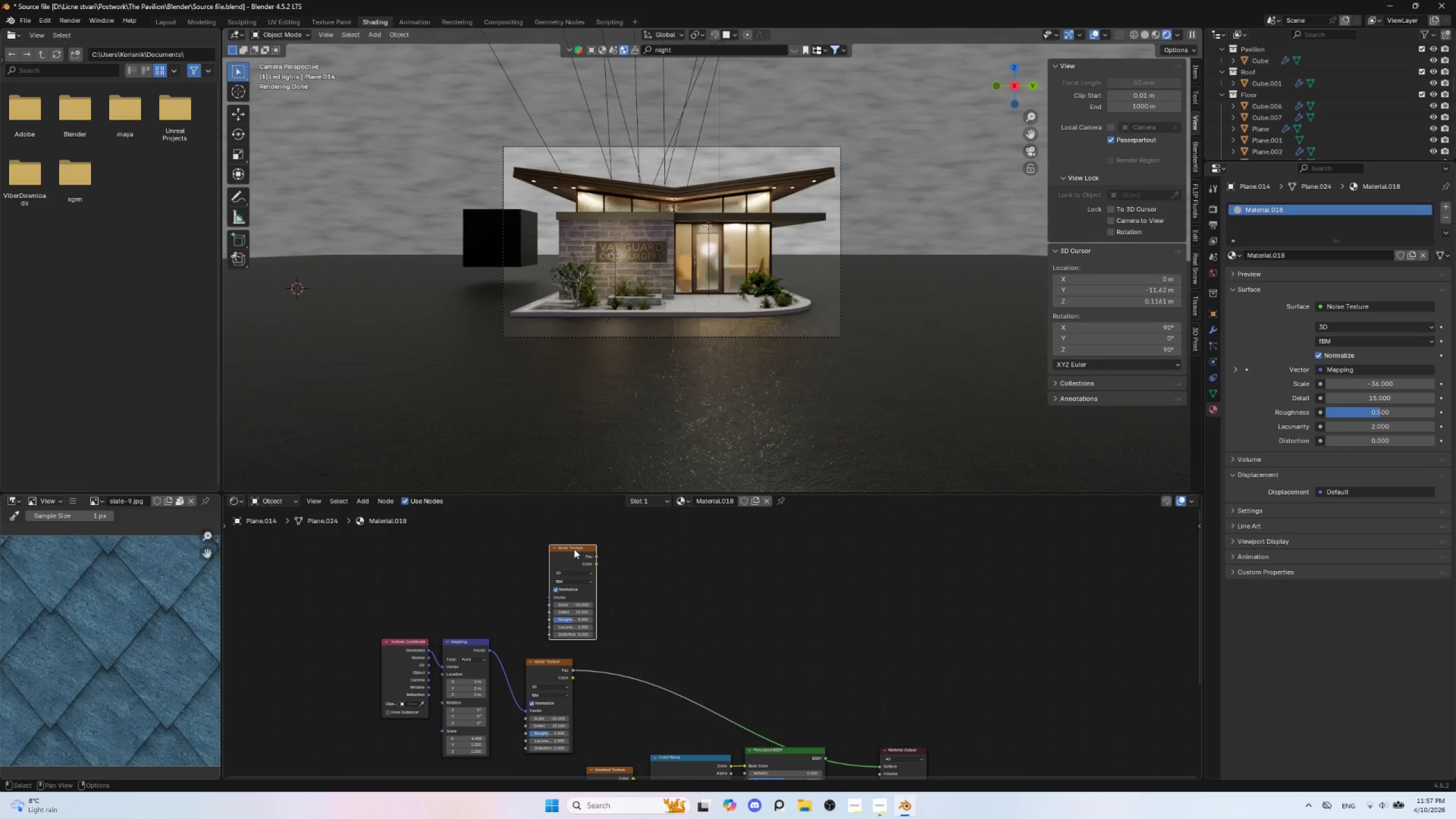 
left_click([574, 549])
 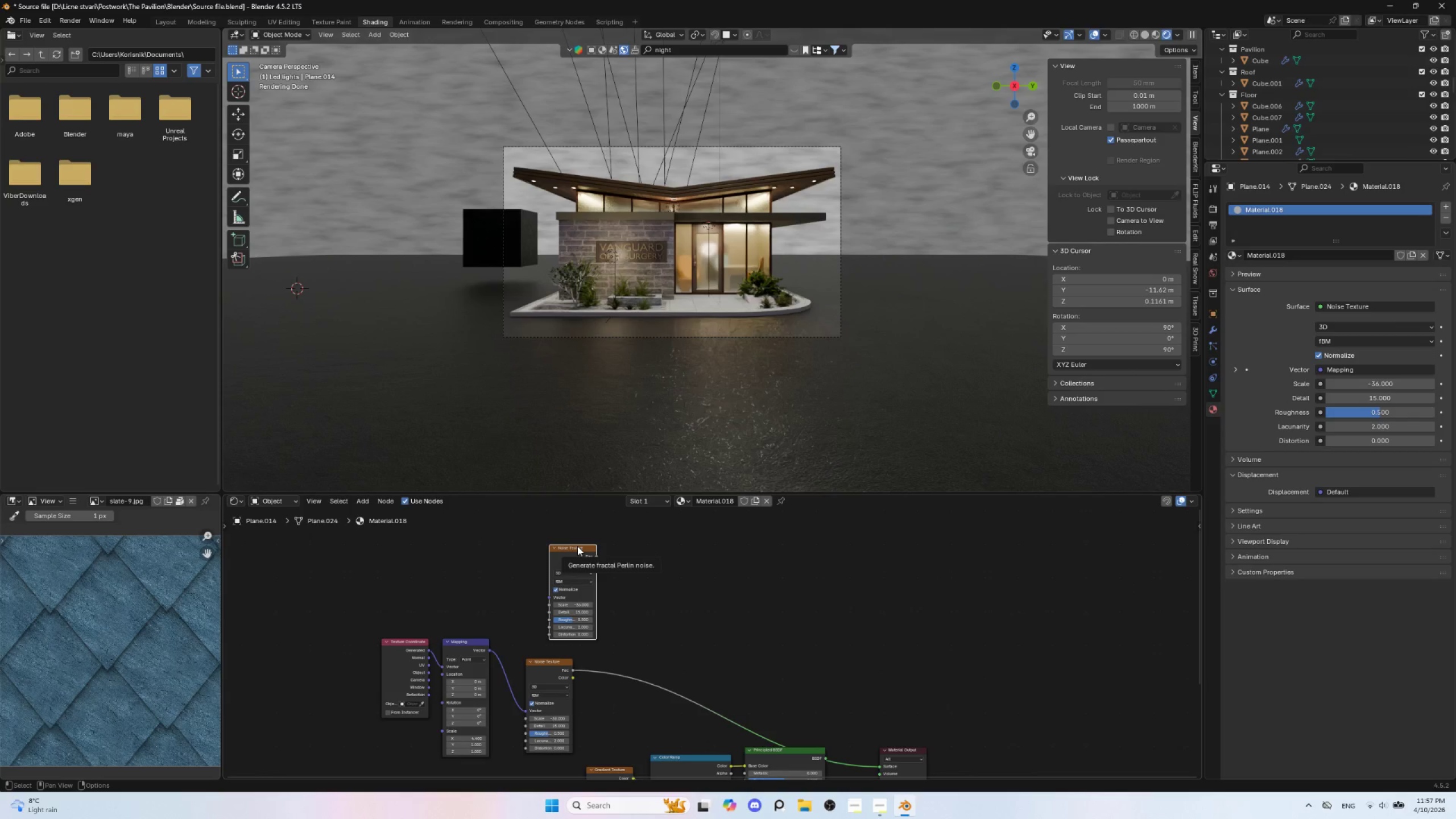 
hold_key(key=ControlLeft, duration=0.69)
hold_key(key=ShiftLeft, duration=0.69)
left_click([577, 546])
 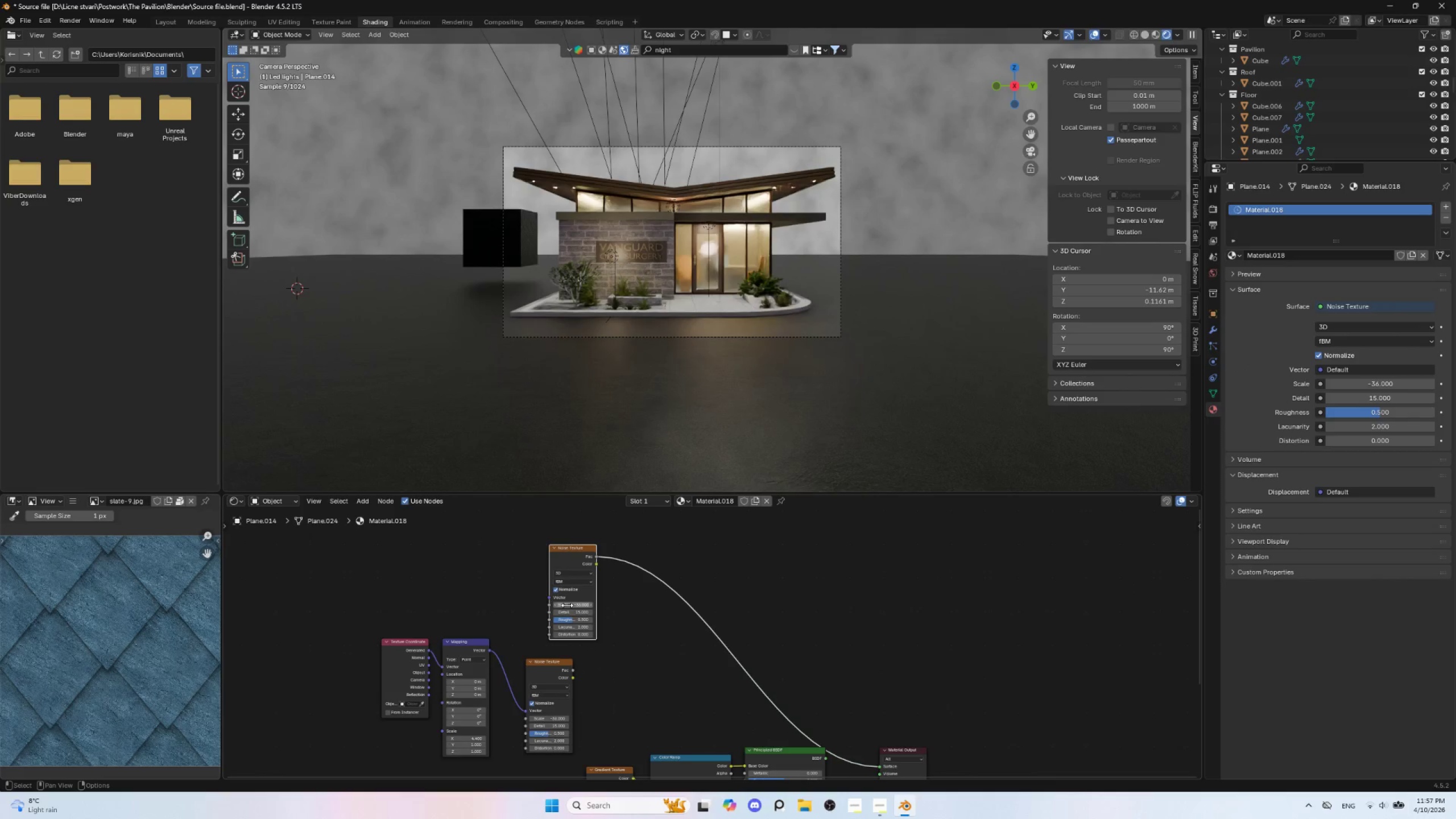 
left_click_drag(start_coordinate=[568, 605], to_coordinate=[607, 601])
 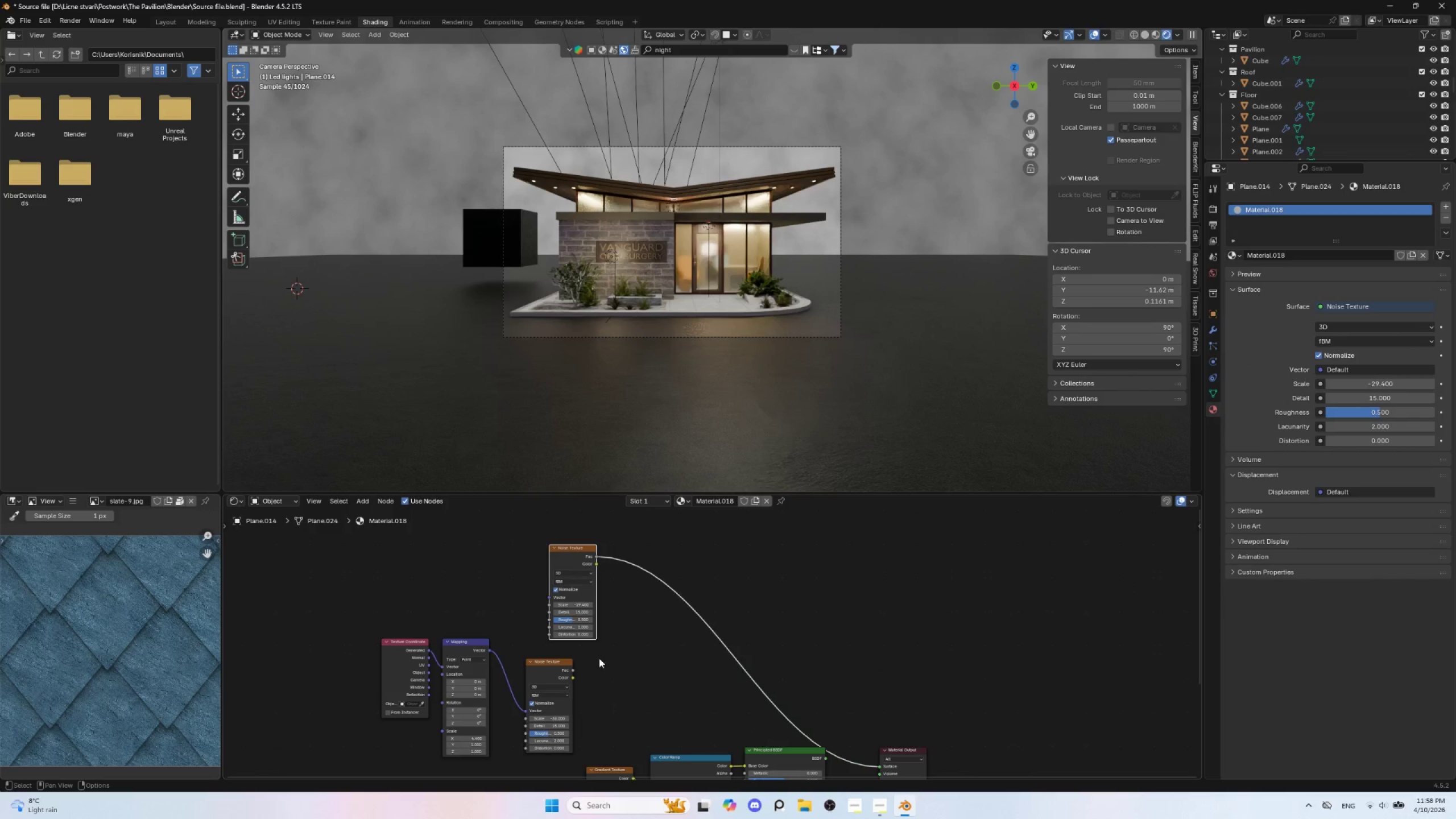 
key(Shift+A)
 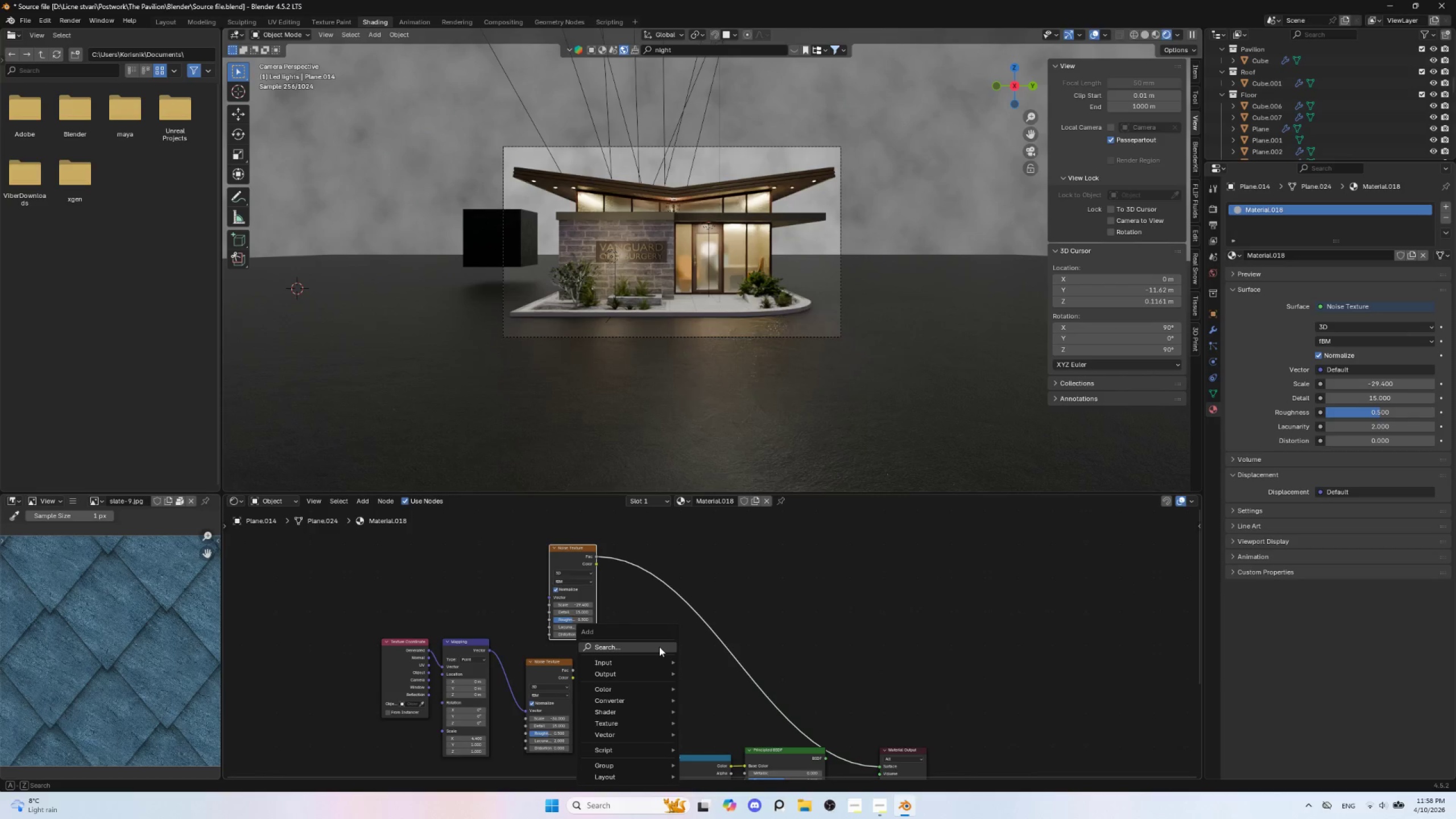 
left_click([659, 647])
 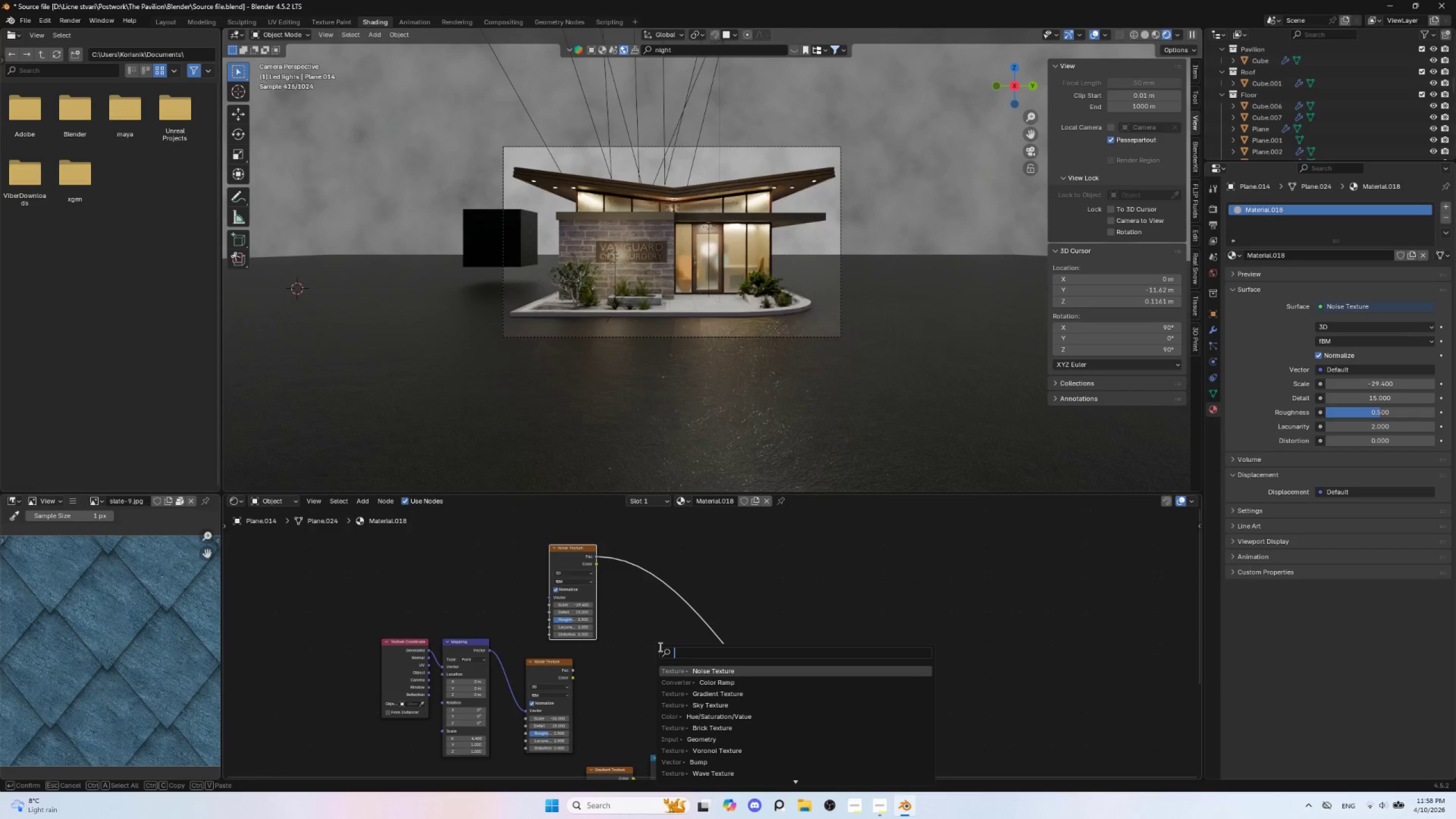 
type(mix)
 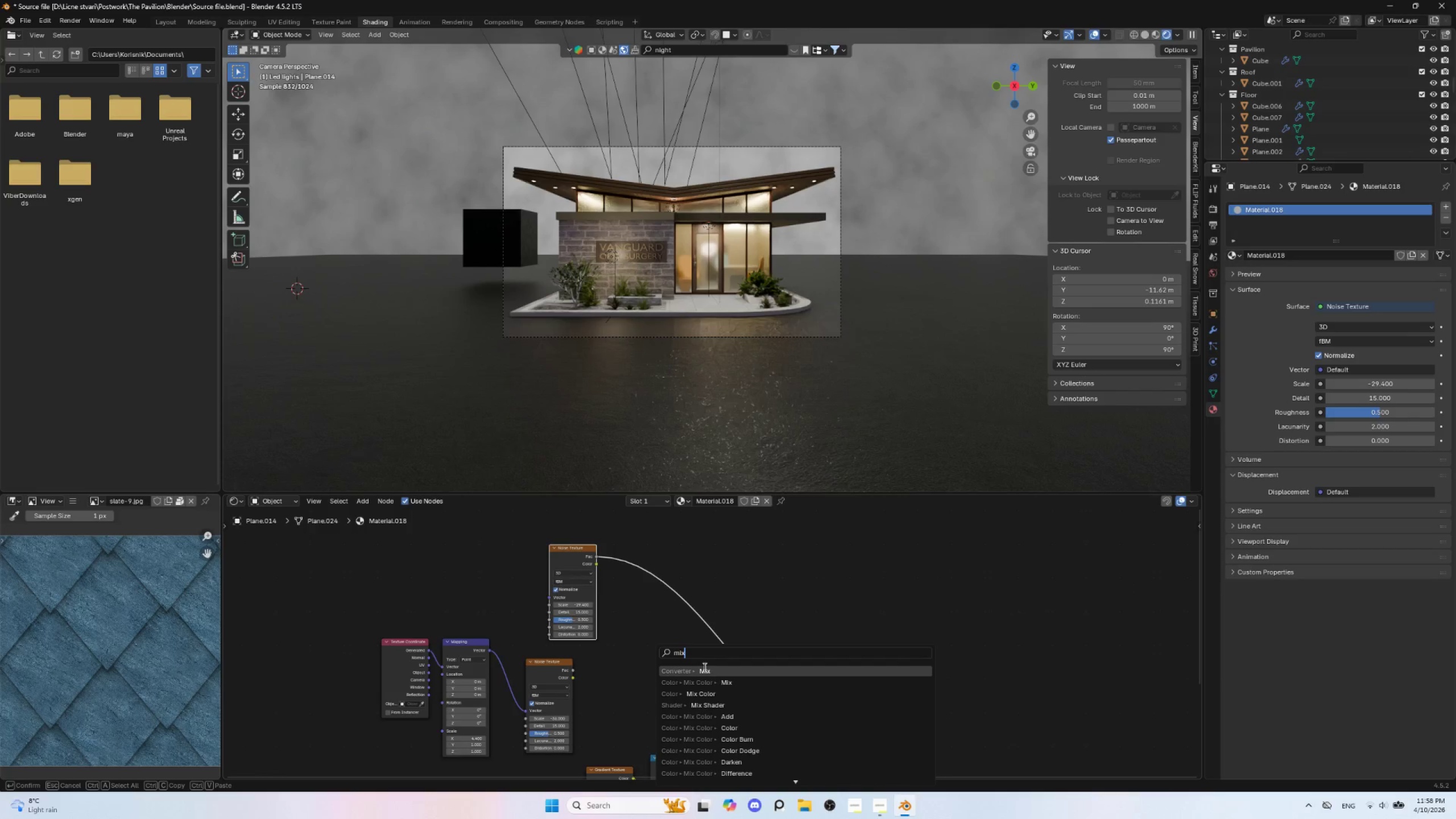 
left_click([706, 669])
 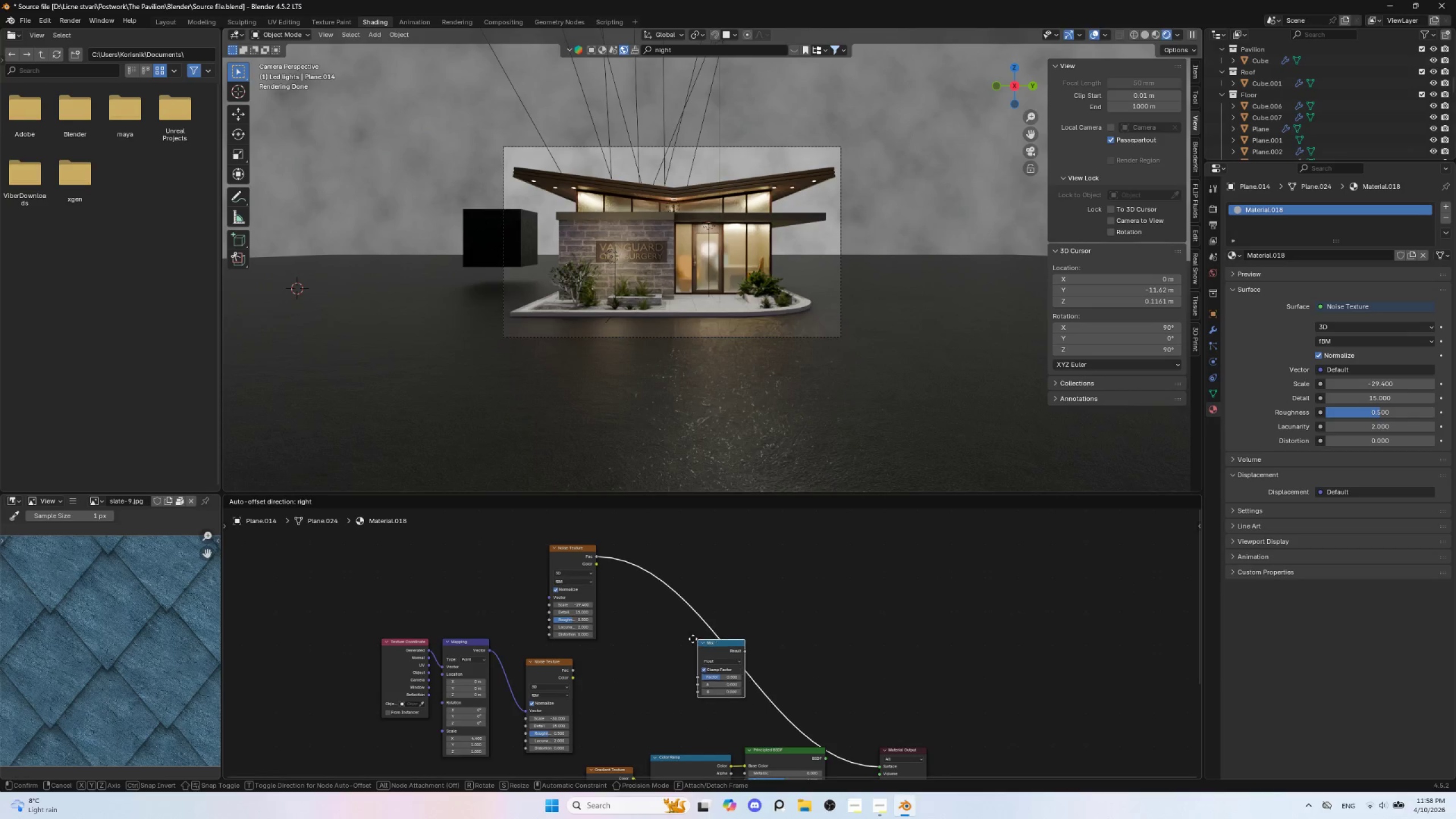 
left_click([648, 639])
 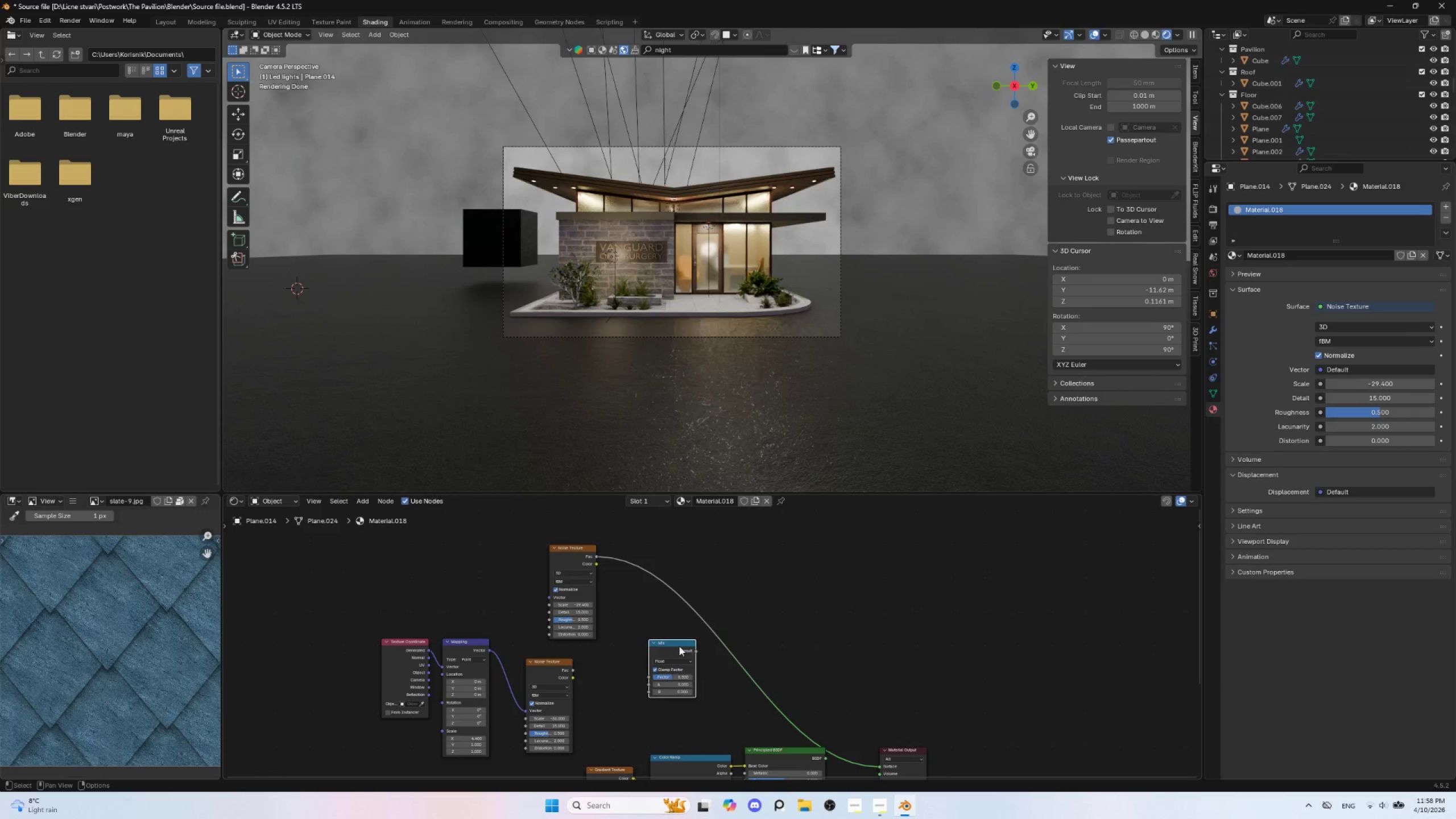 
key(Delete)
 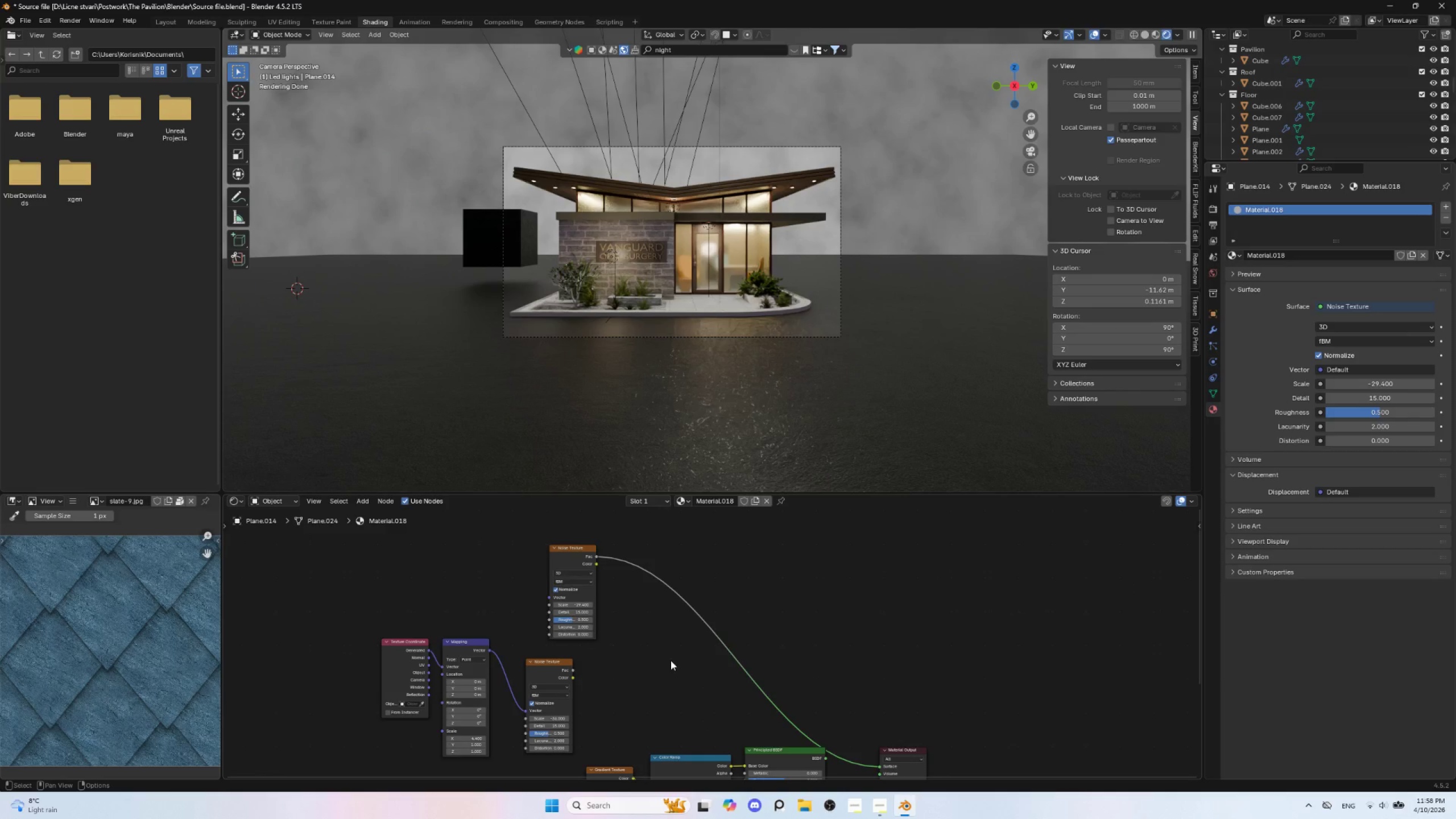 
left_click([671, 660])
 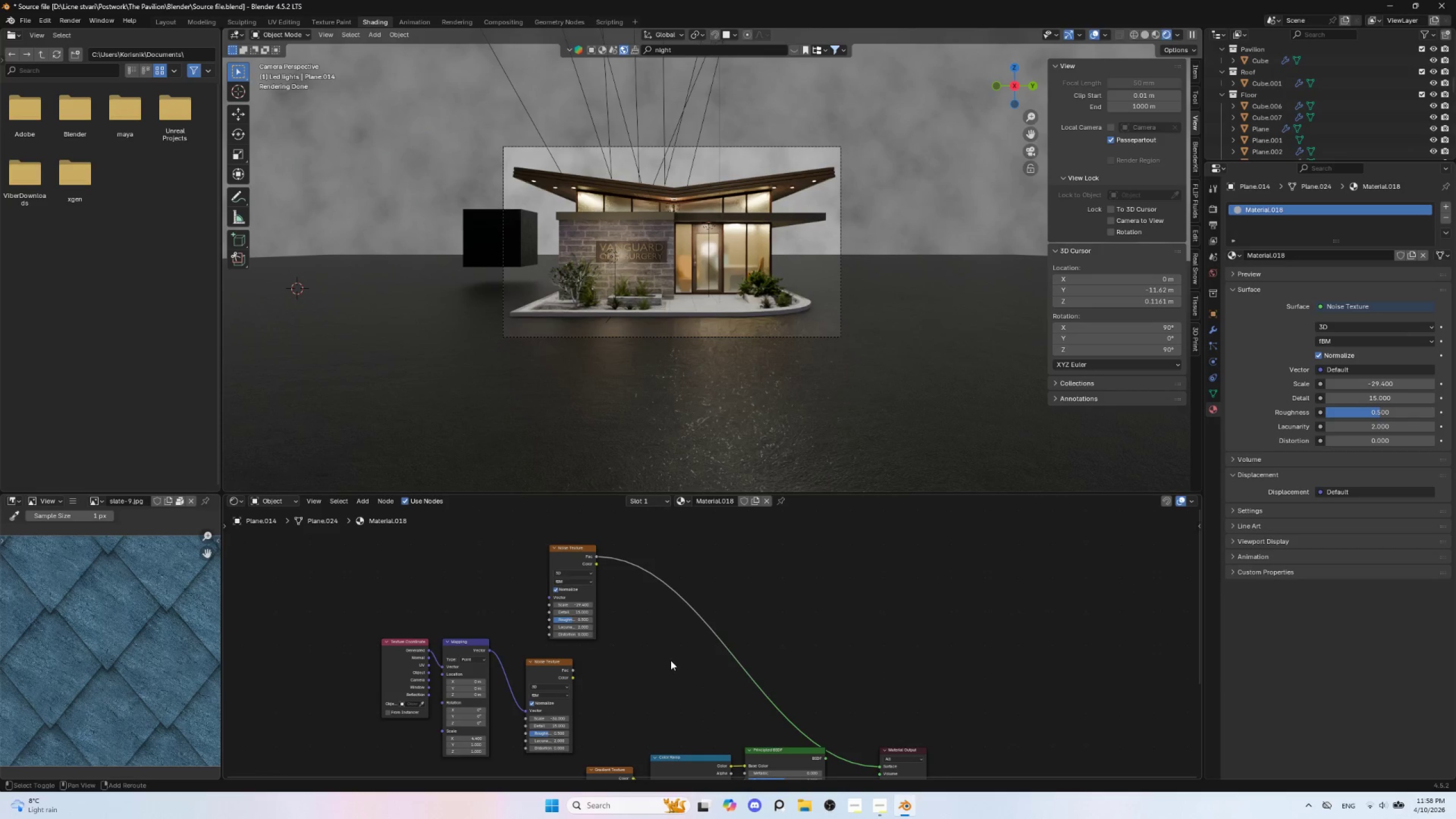 
key(Shift+A)
 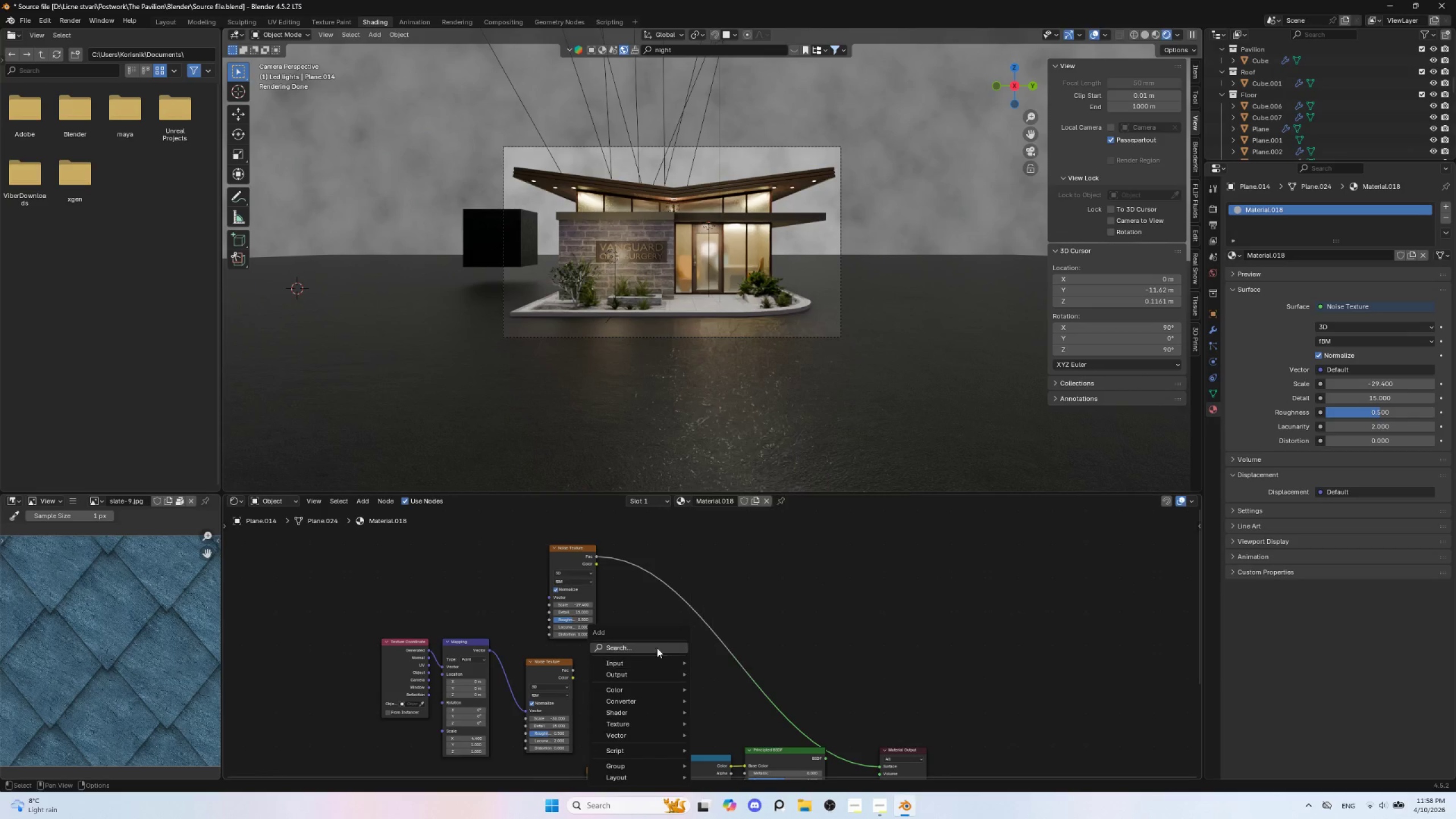 
left_click([656, 646])
 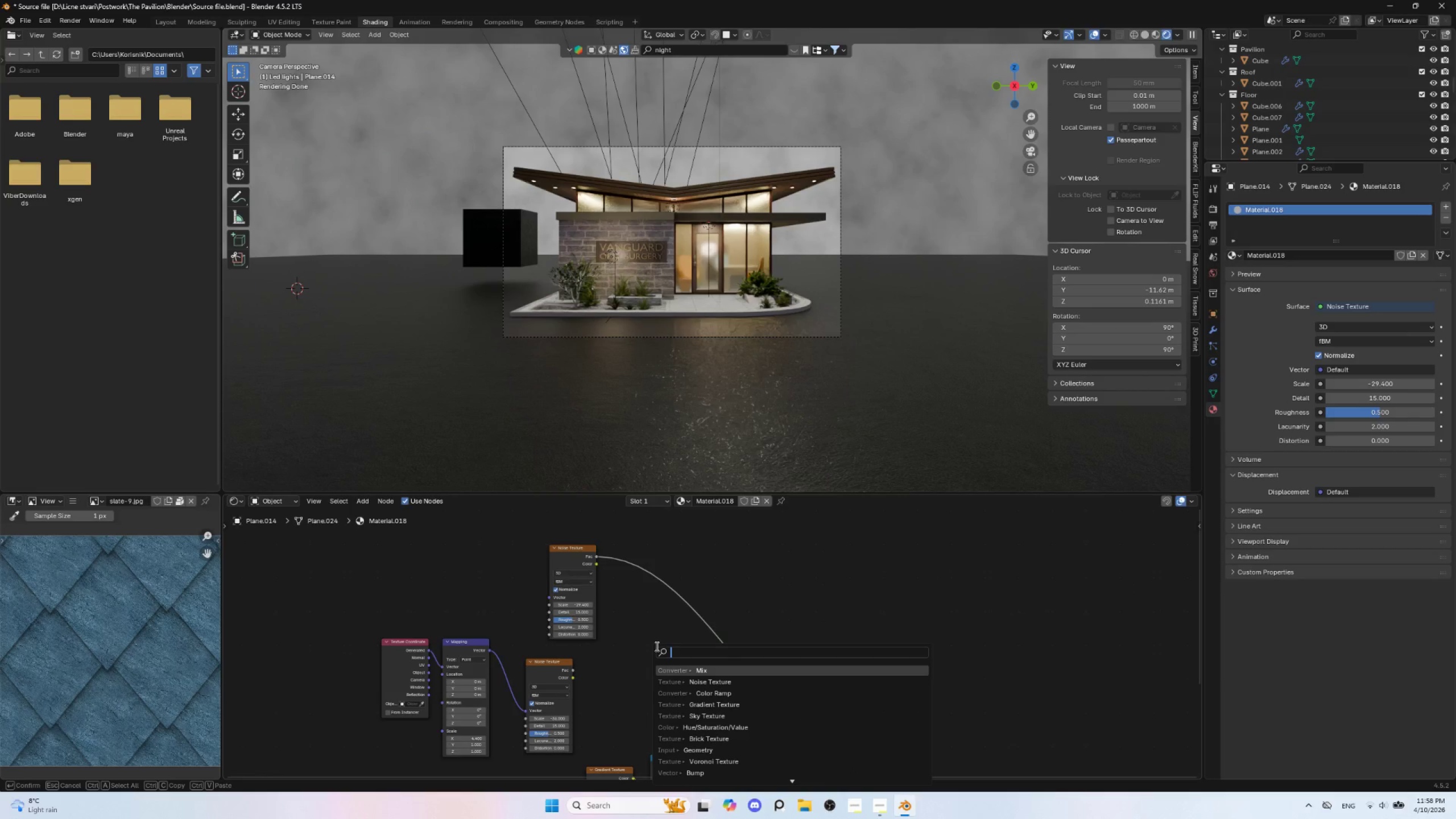 
type(mix)
 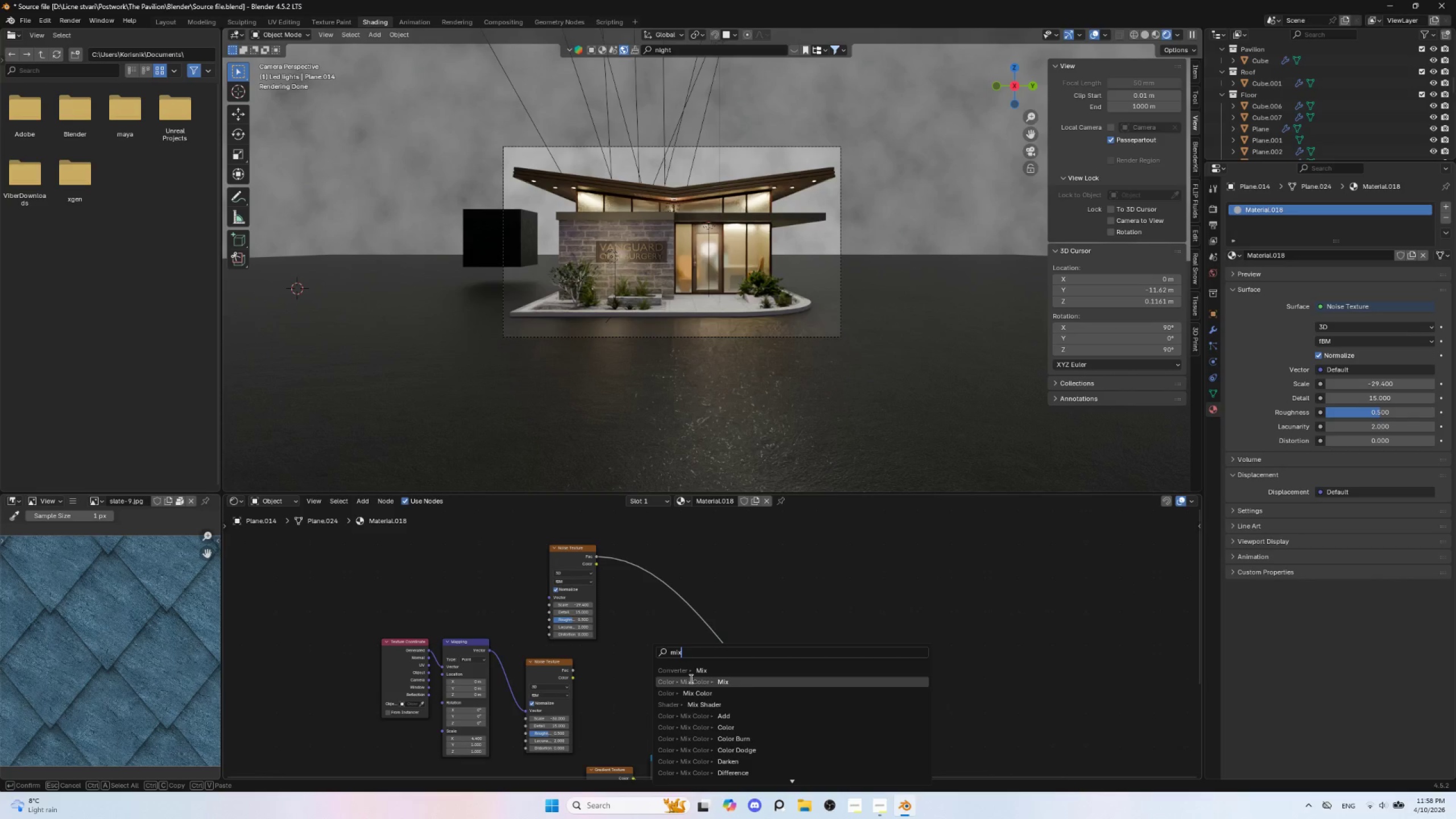 
left_click([690, 679])
 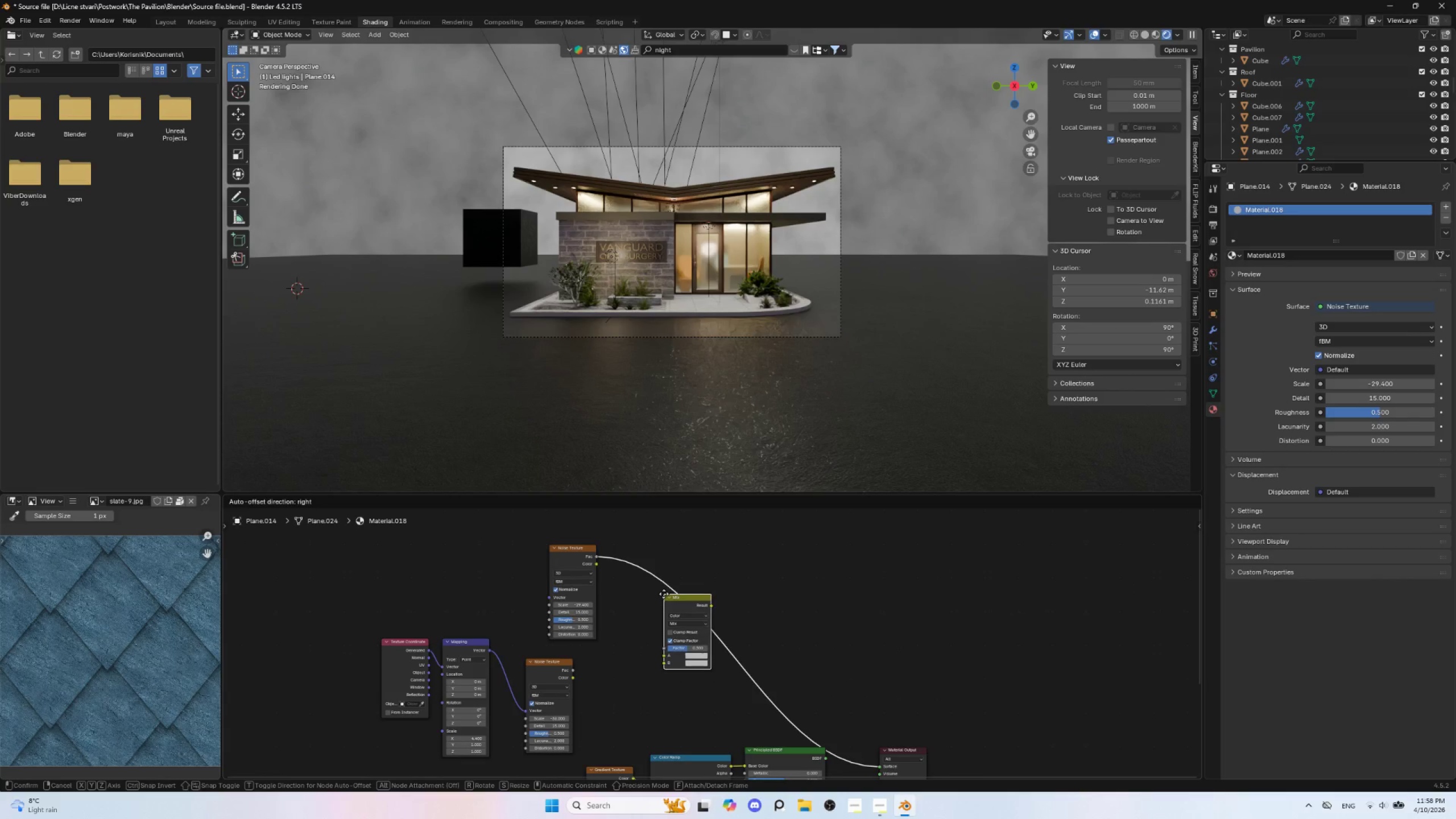 
left_click([664, 594])
 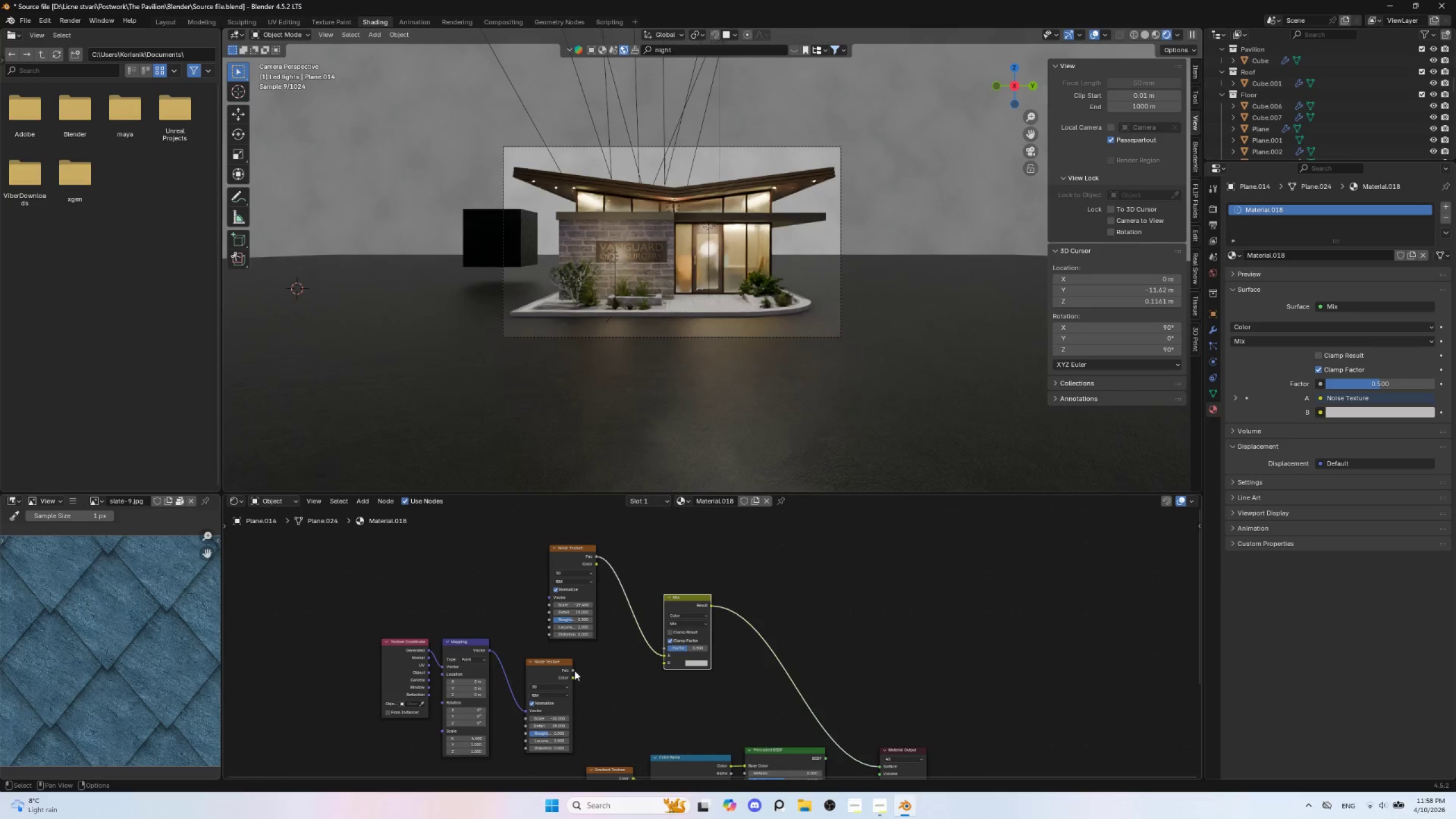 
left_click_drag(start_coordinate=[575, 669], to_coordinate=[665, 665])
 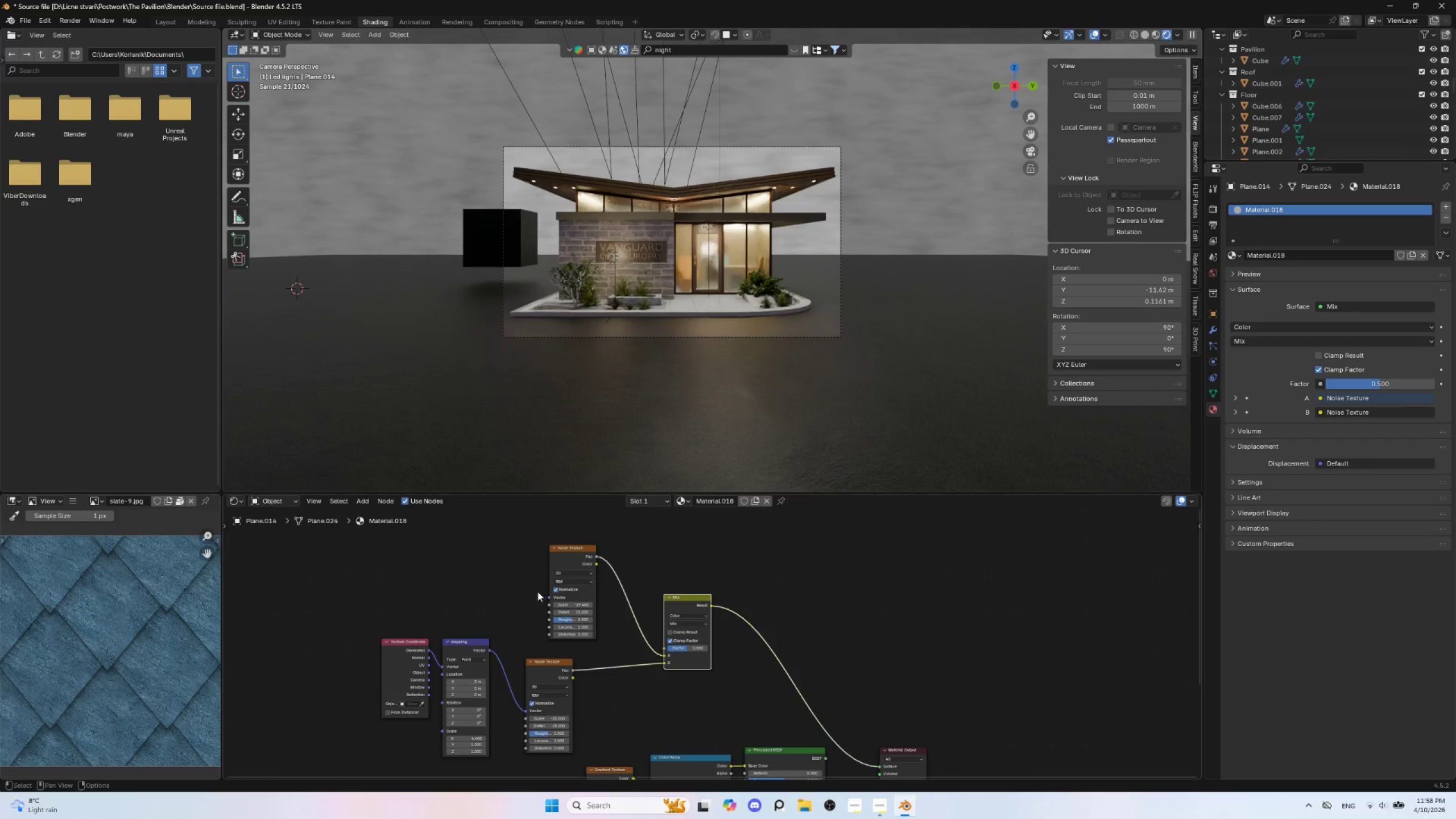 
left_click_drag(start_coordinate=[566, 549], to_coordinate=[543, 543])
 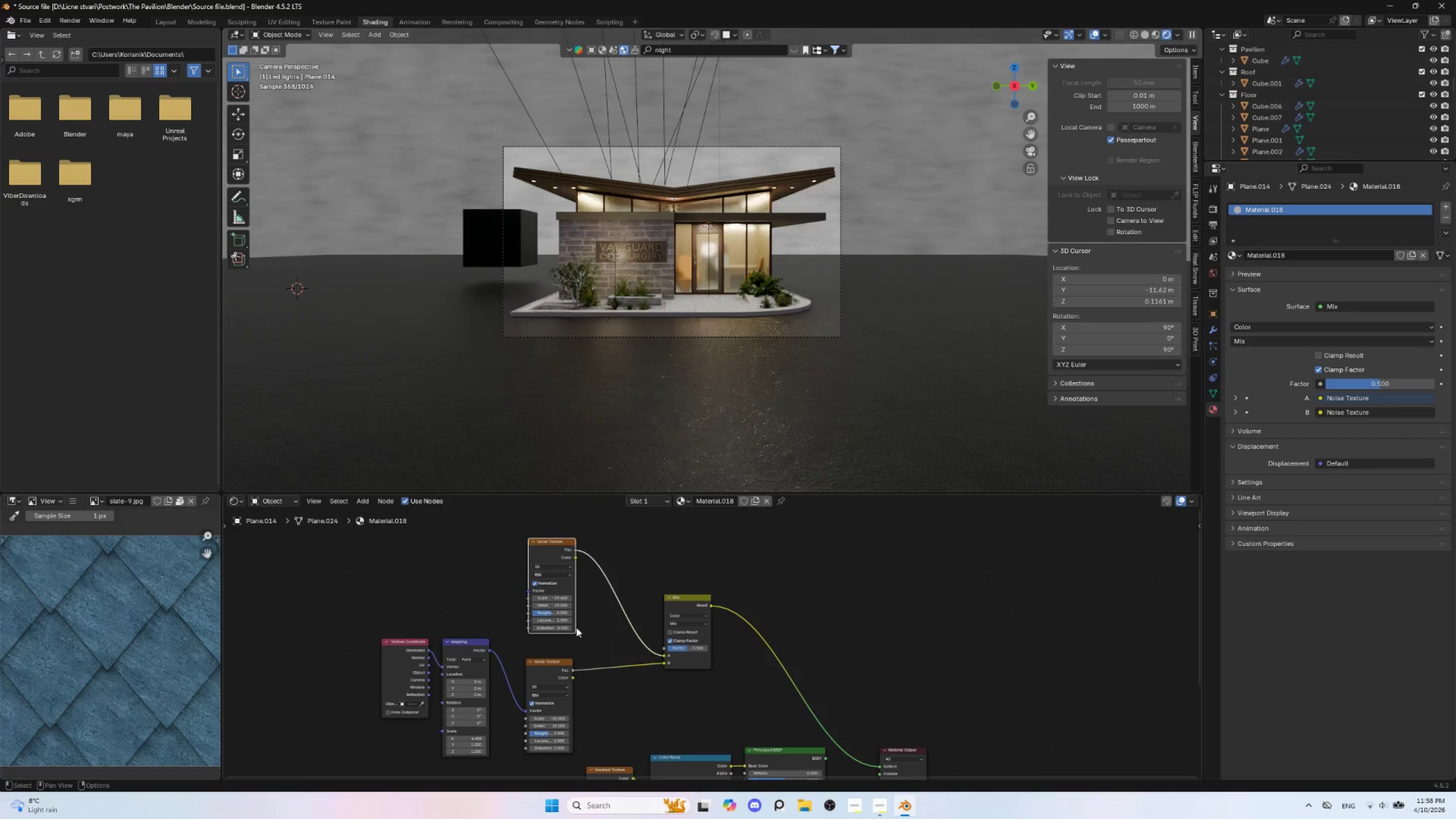 
left_click([555, 542])
 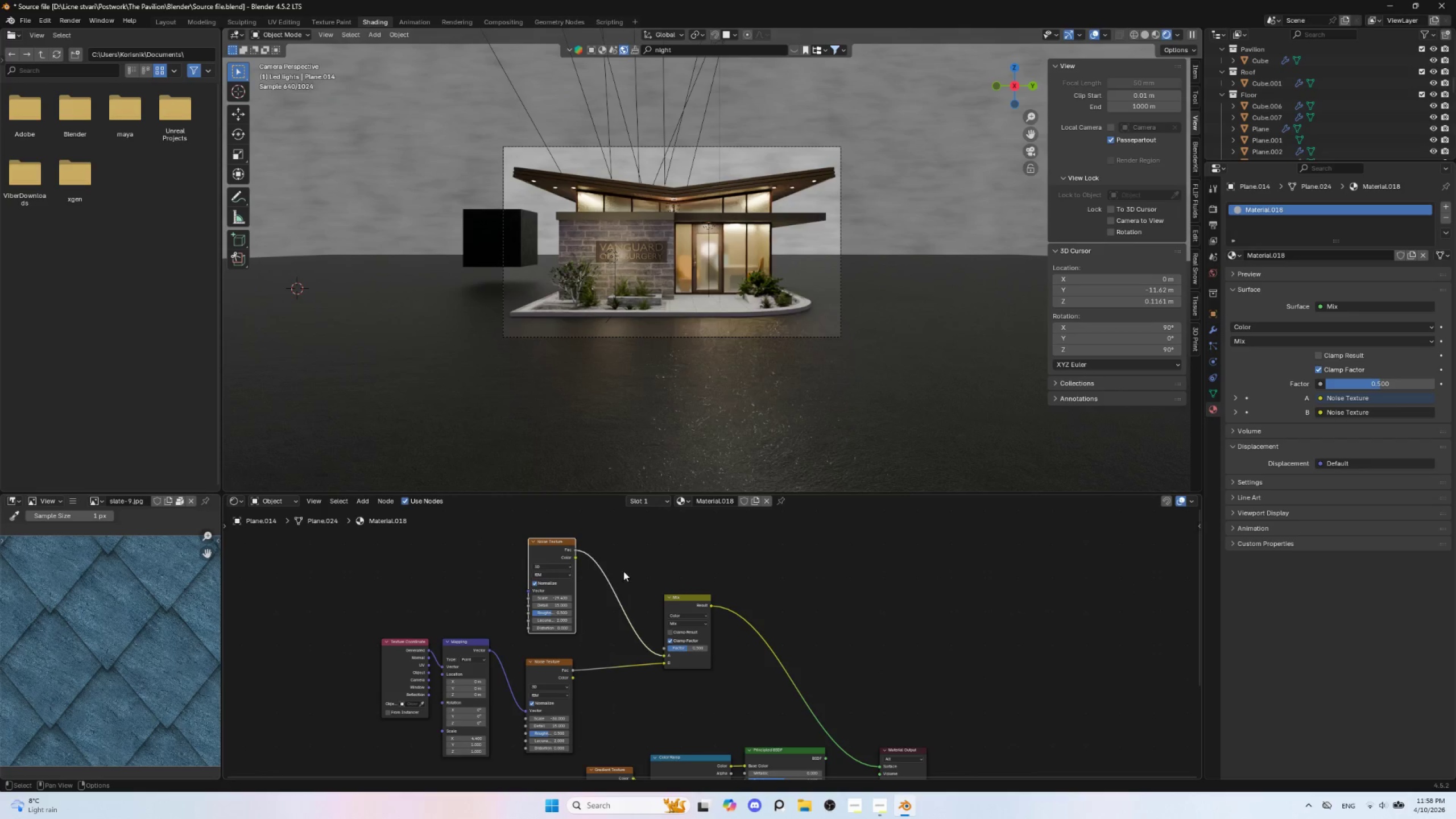 
key(Shift+A)
 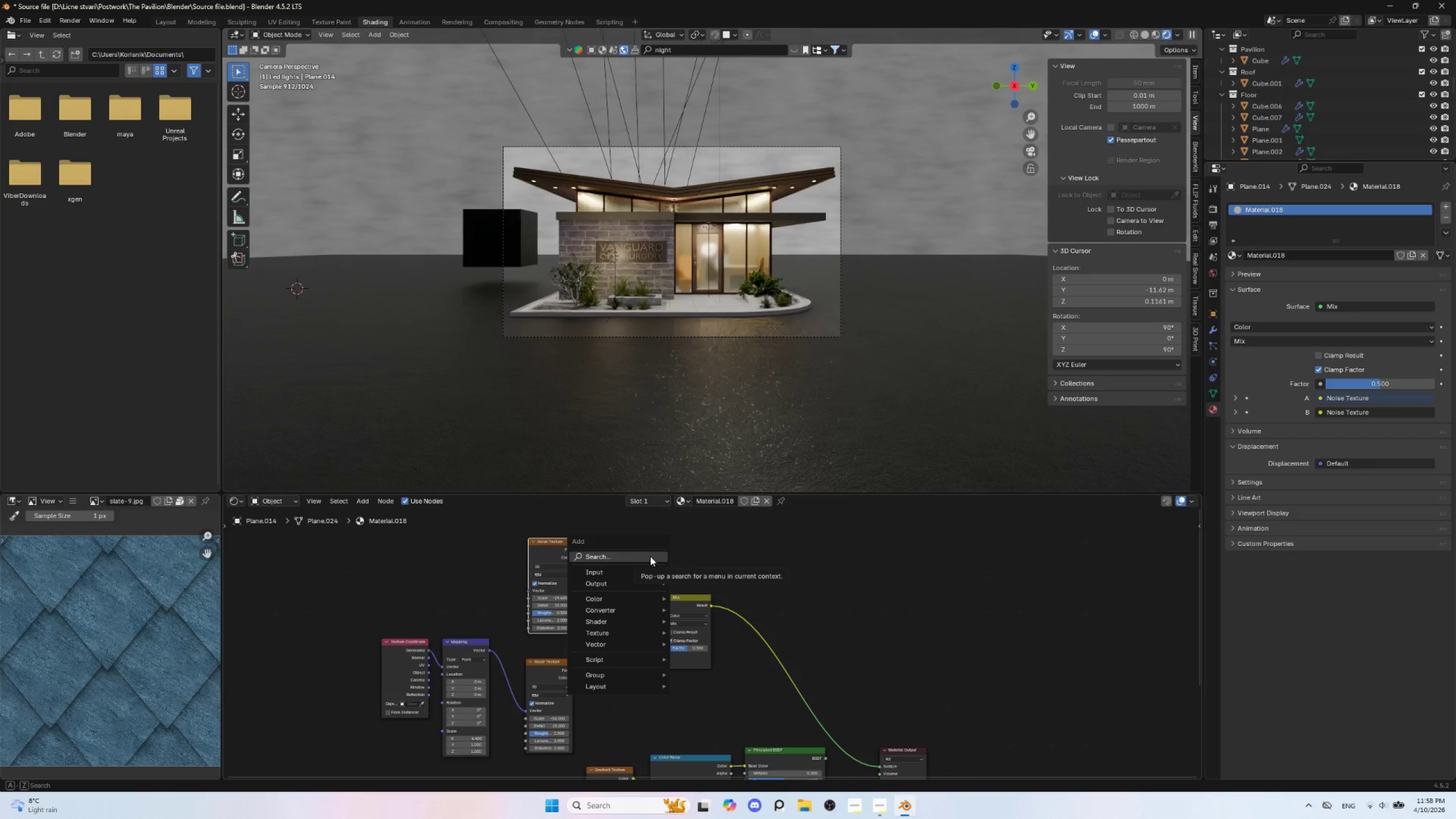 
left_click([650, 556])
 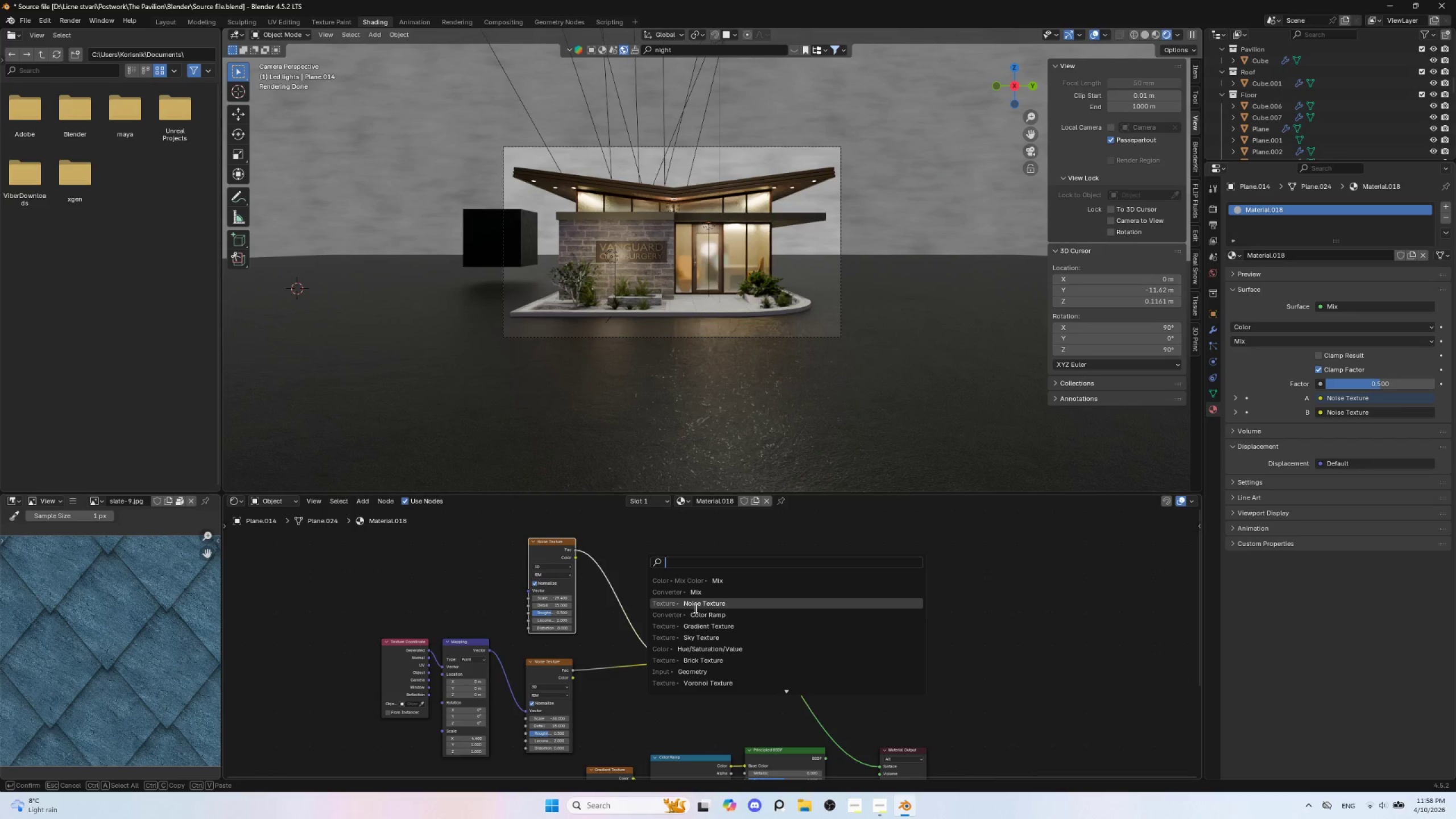 
left_click([698, 617])
 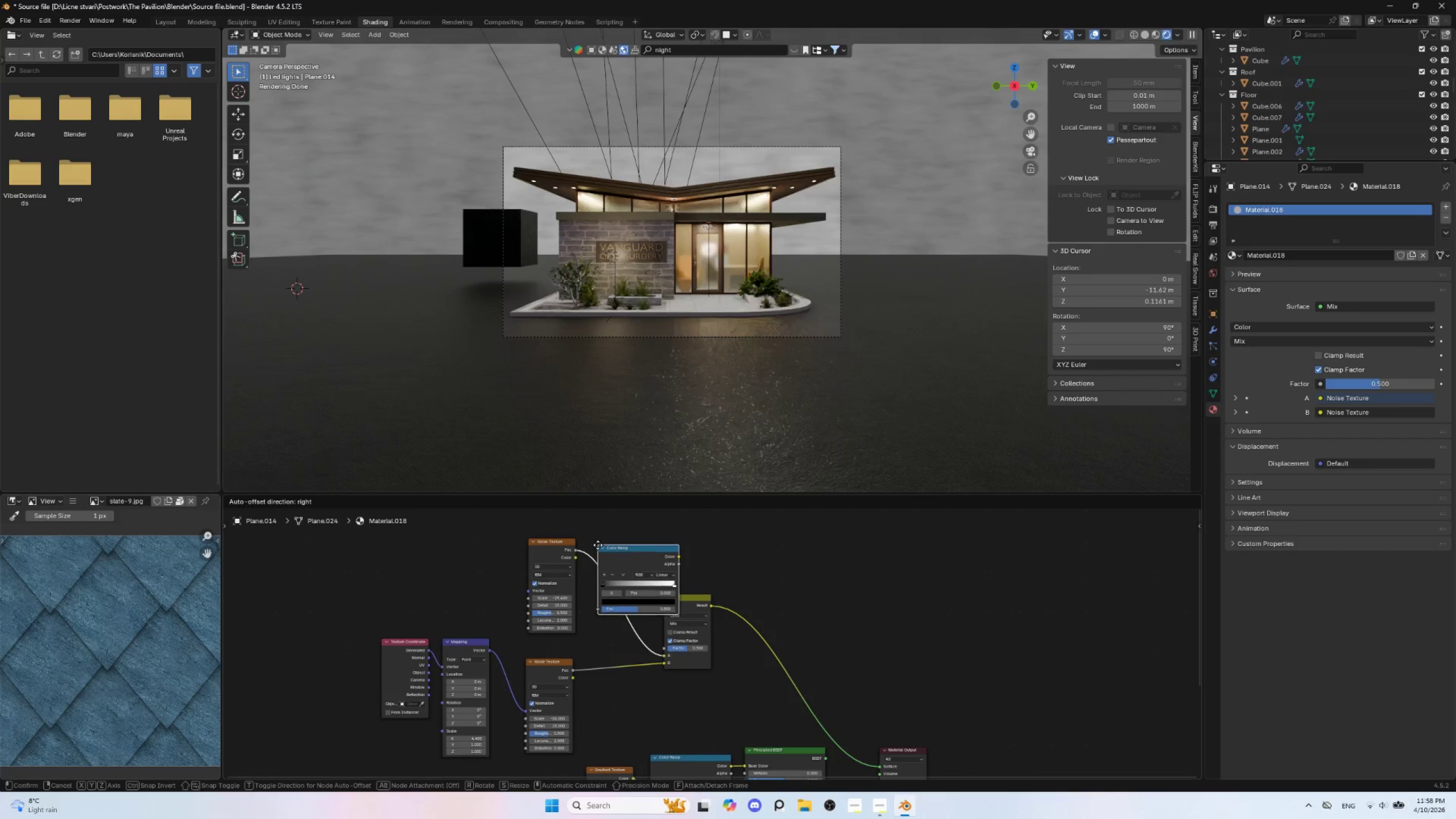 
left_click([598, 545])
 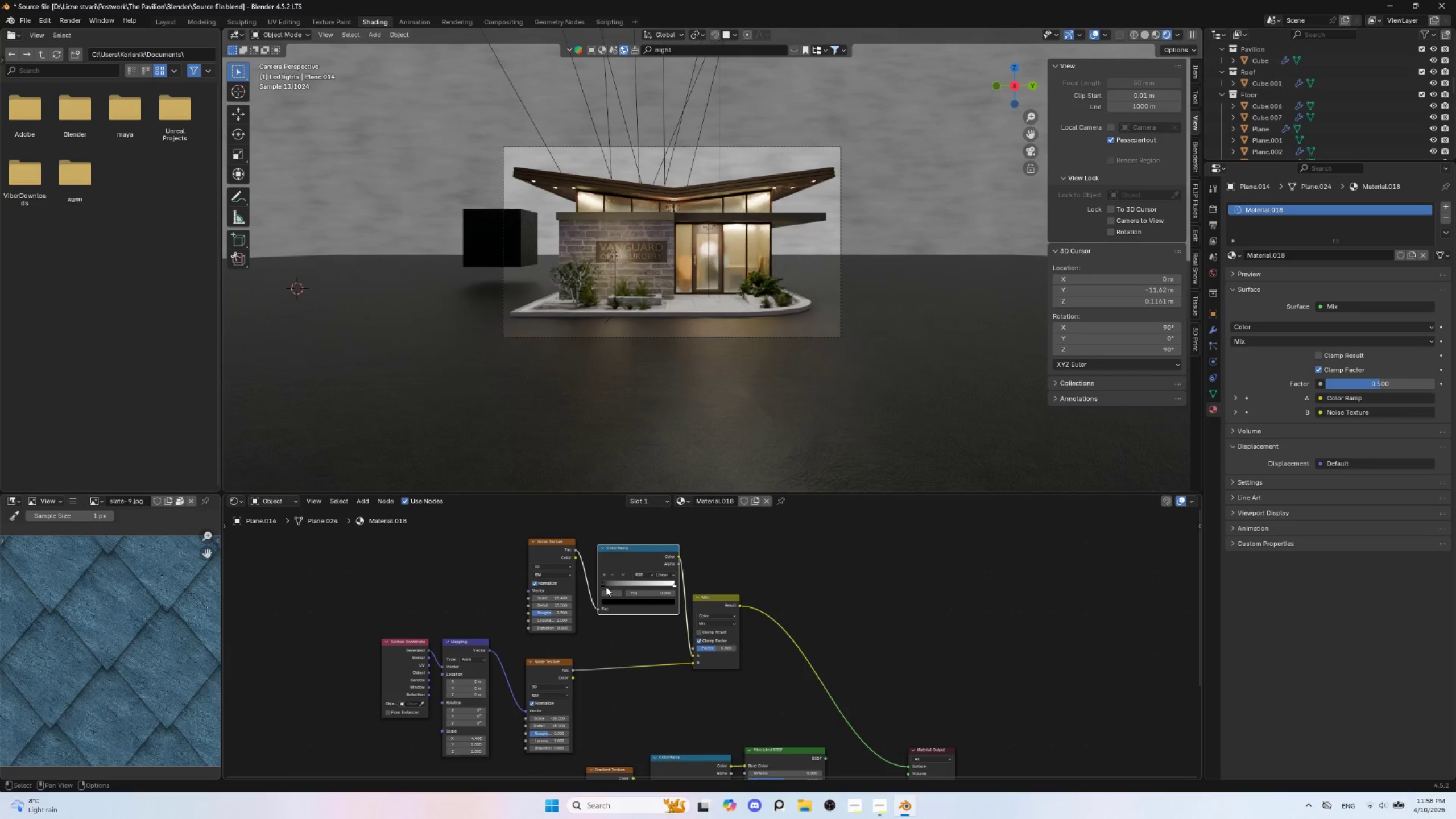 
left_click_drag(start_coordinate=[605, 585], to_coordinate=[639, 583])
 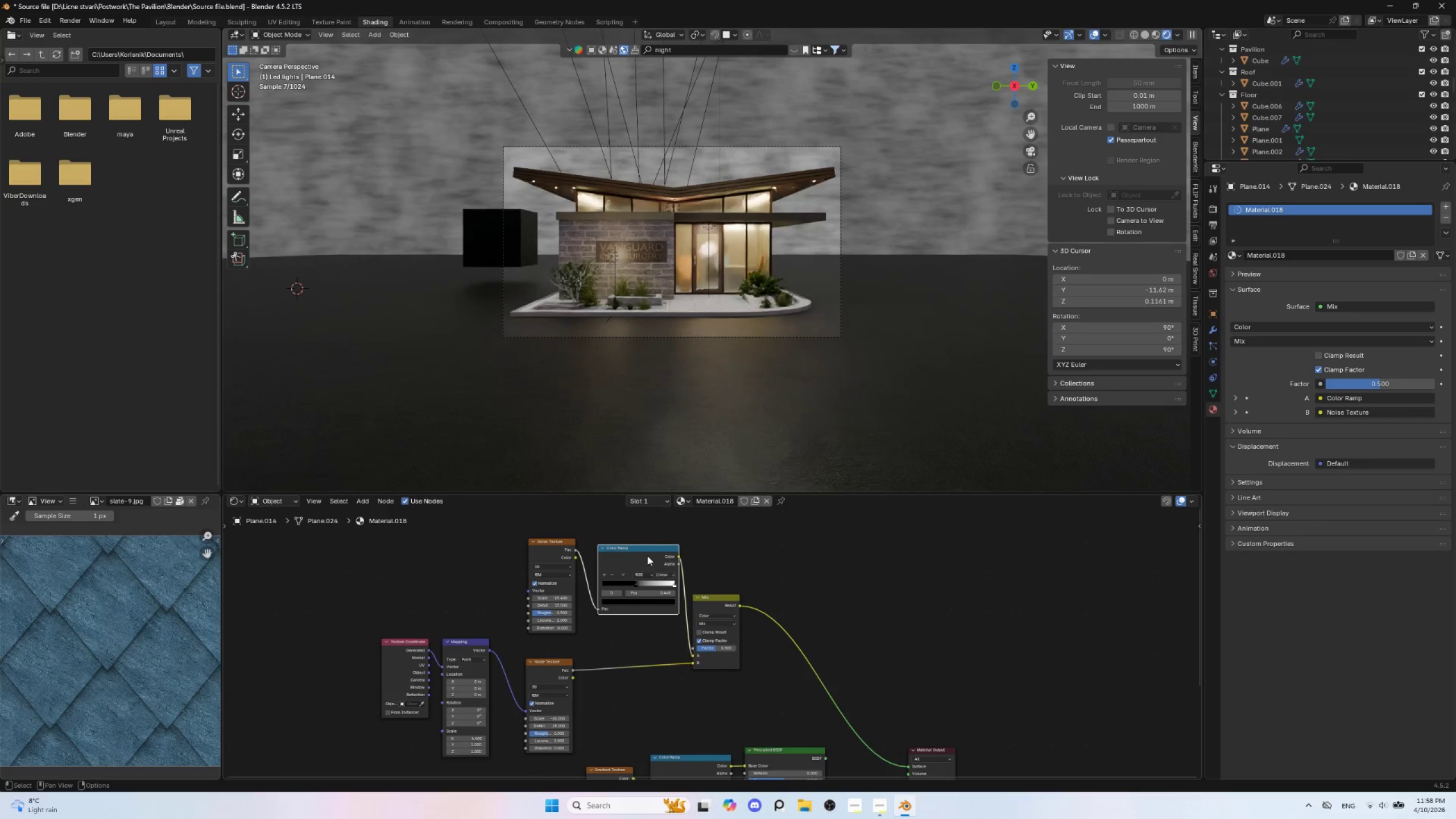 
hold_key(key=ControlLeft, duration=1.36)
hold_key(key=ShiftLeft, duration=1.3)
left_click([636, 548])
 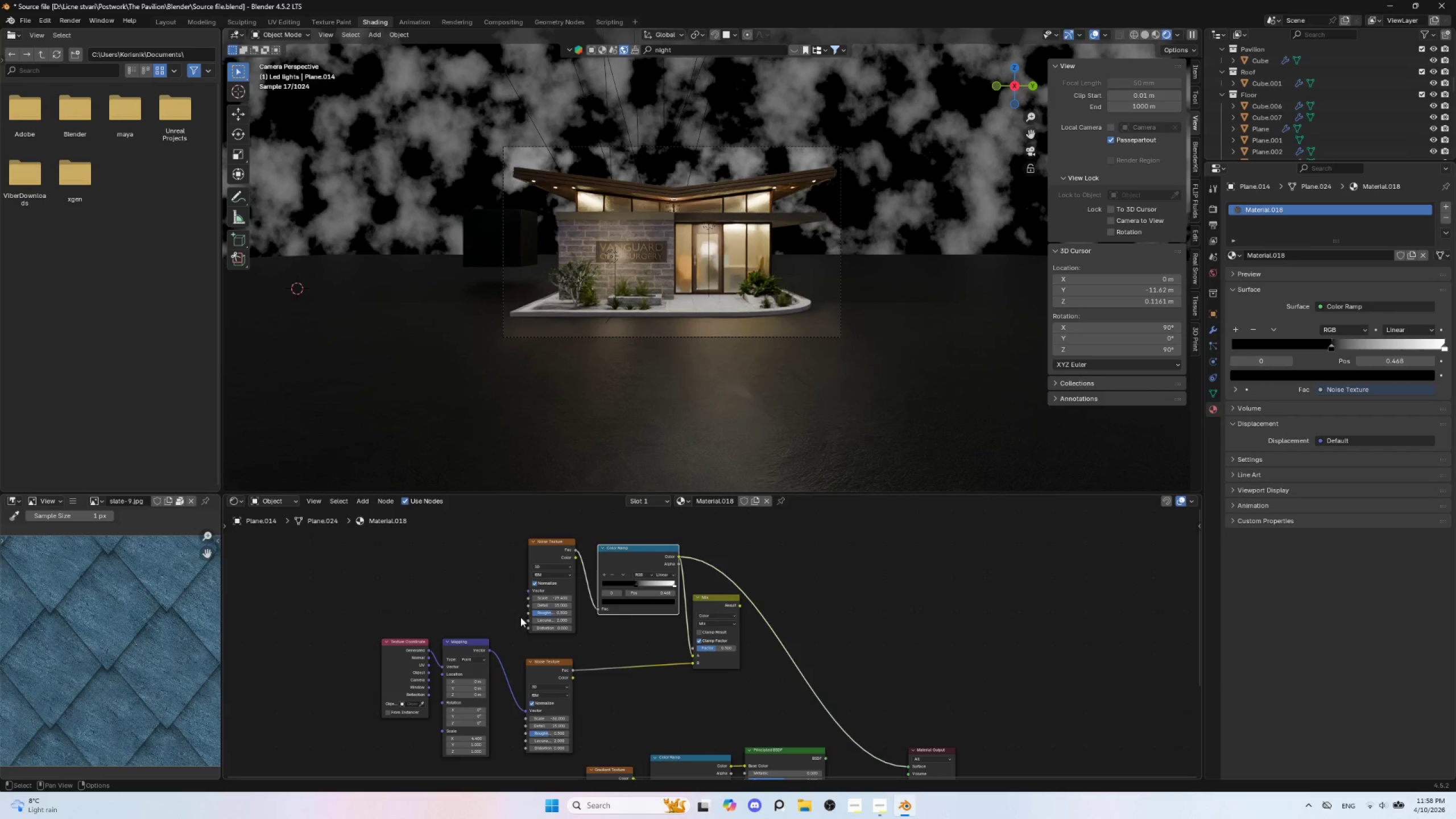 
left_click([546, 543])
 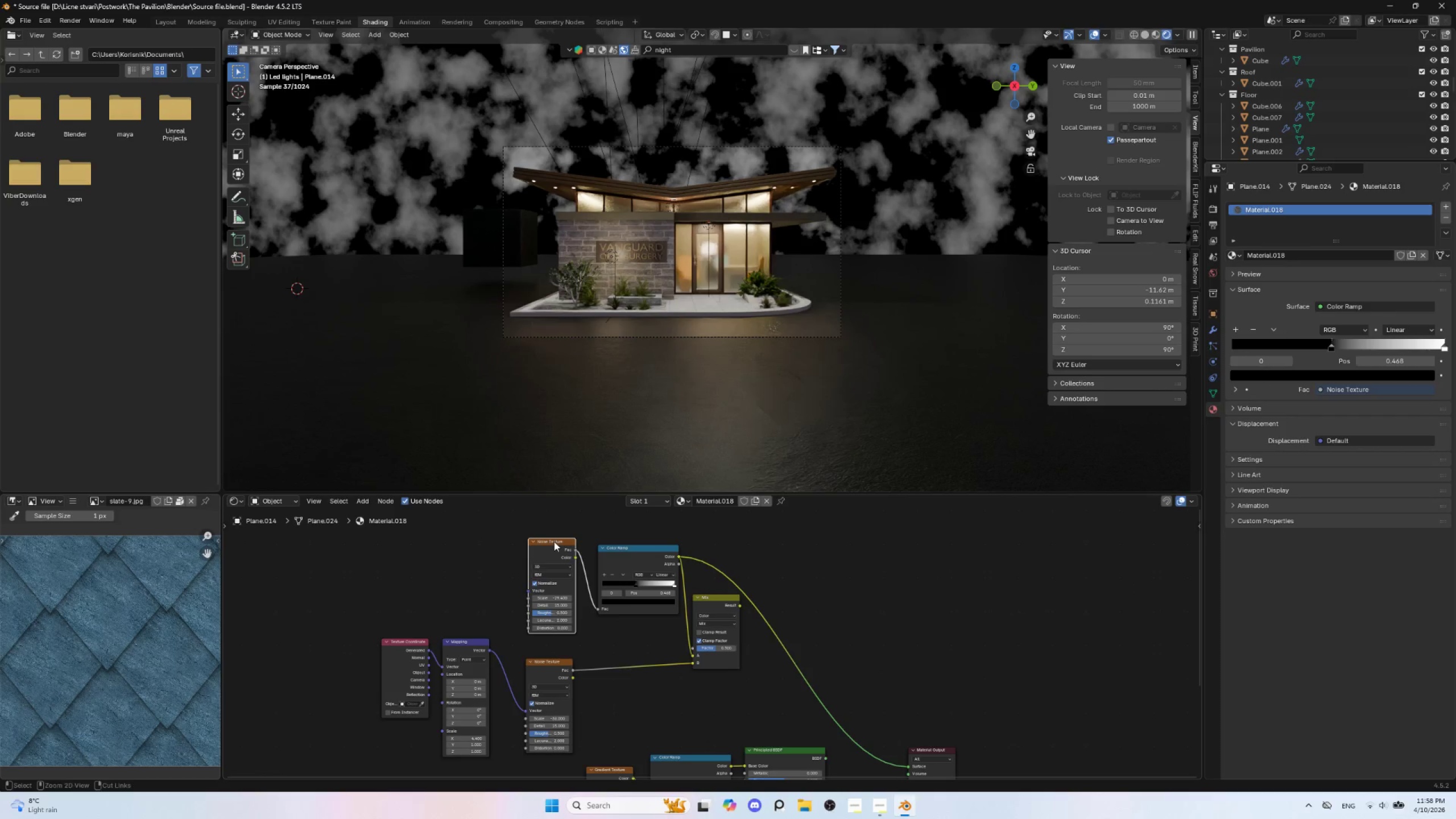 
key(Control+T)
 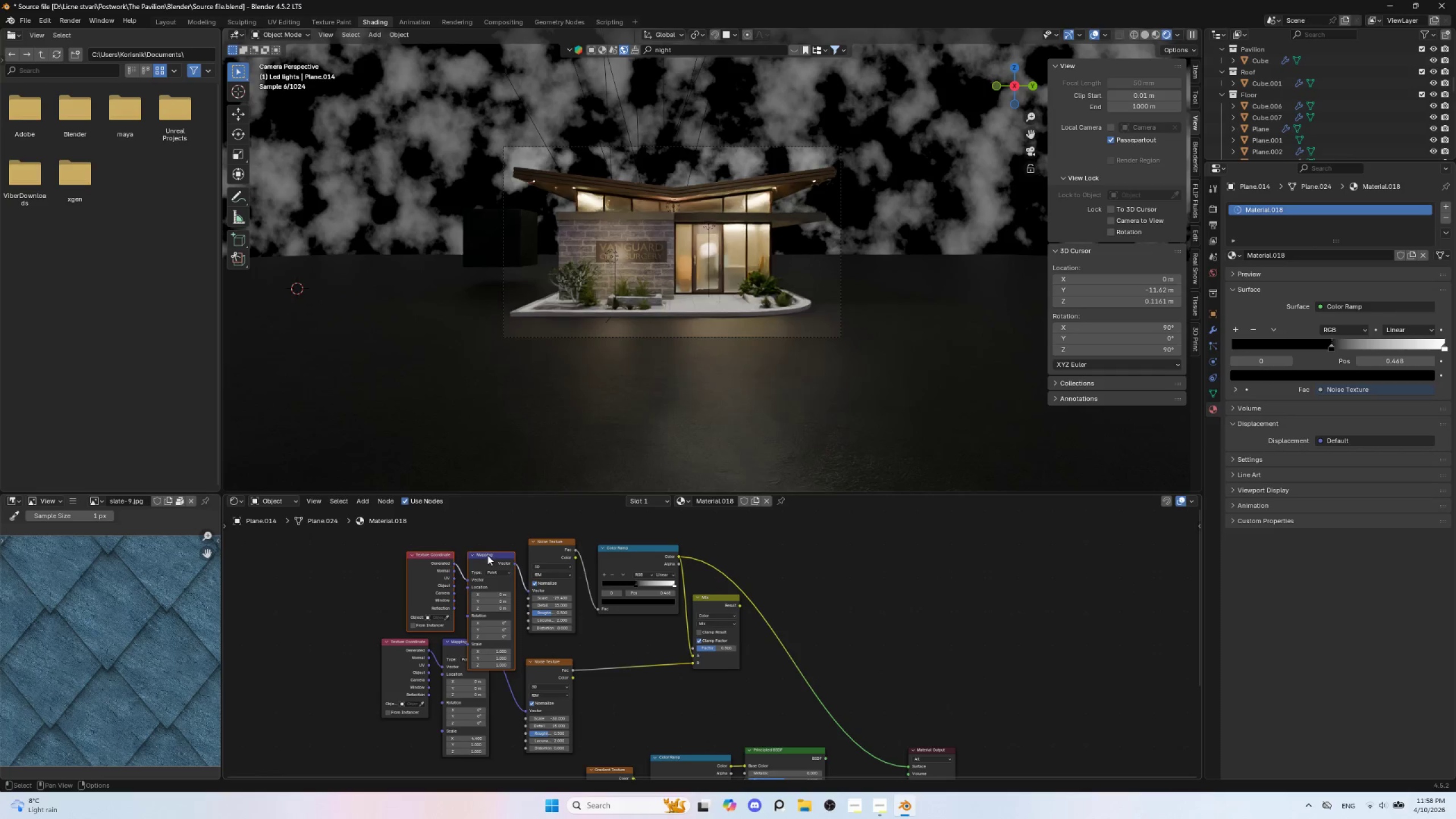 
left_click_drag(start_coordinate=[485, 553], to_coordinate=[460, 548])
 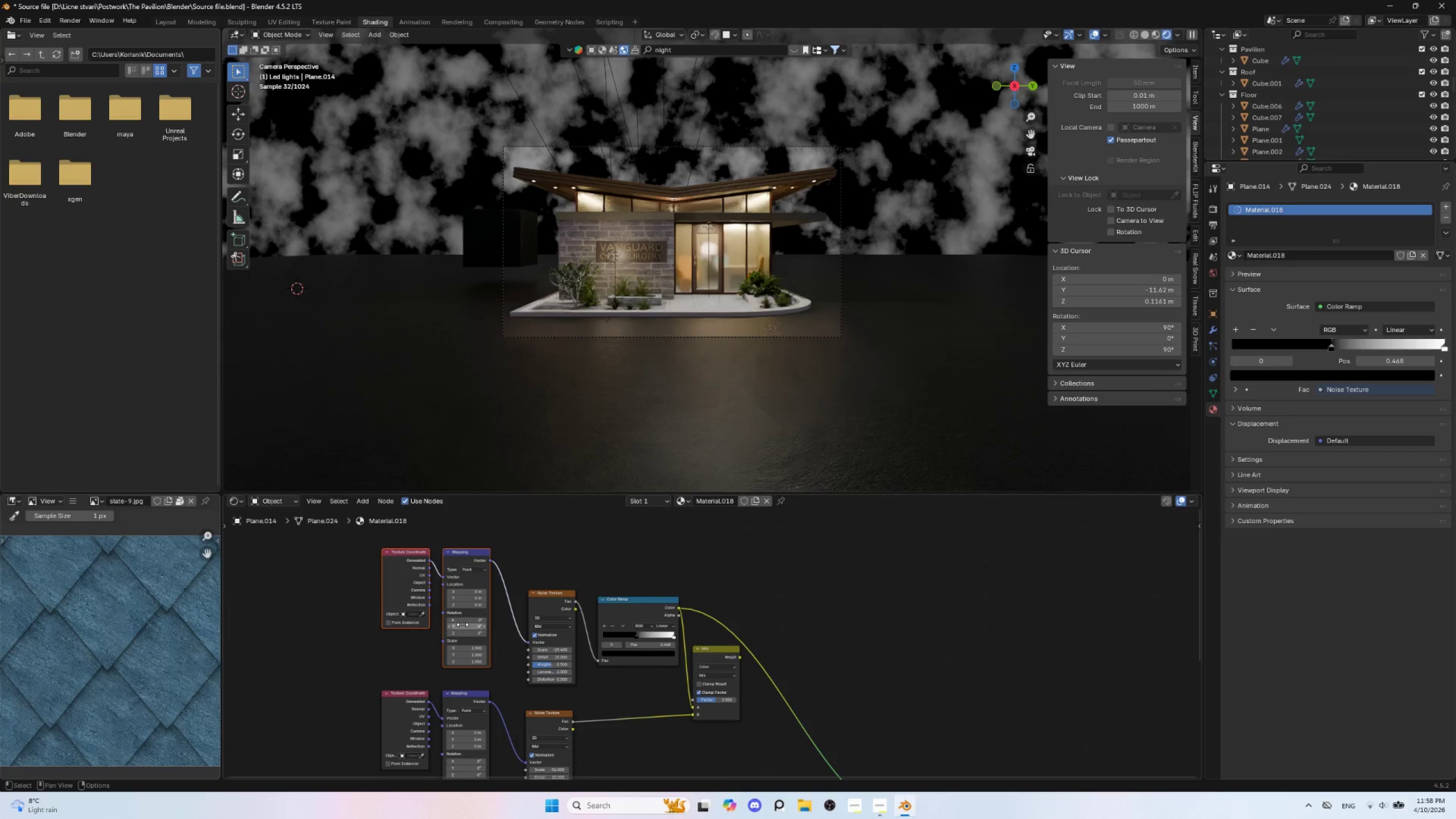 
mouse_move([466, 656])
 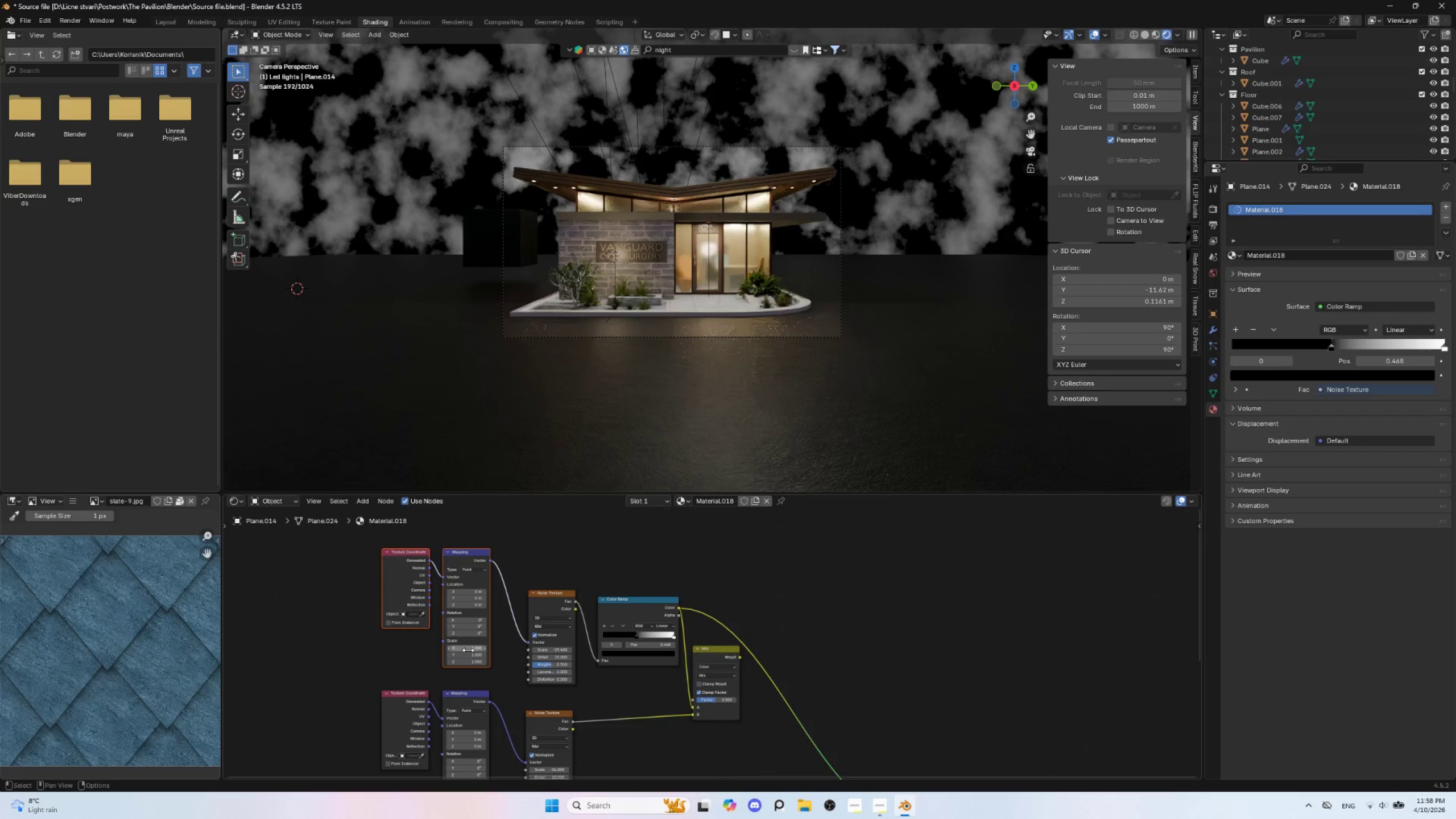 
left_click_drag(start_coordinate=[468, 650], to_coordinate=[481, 159])
 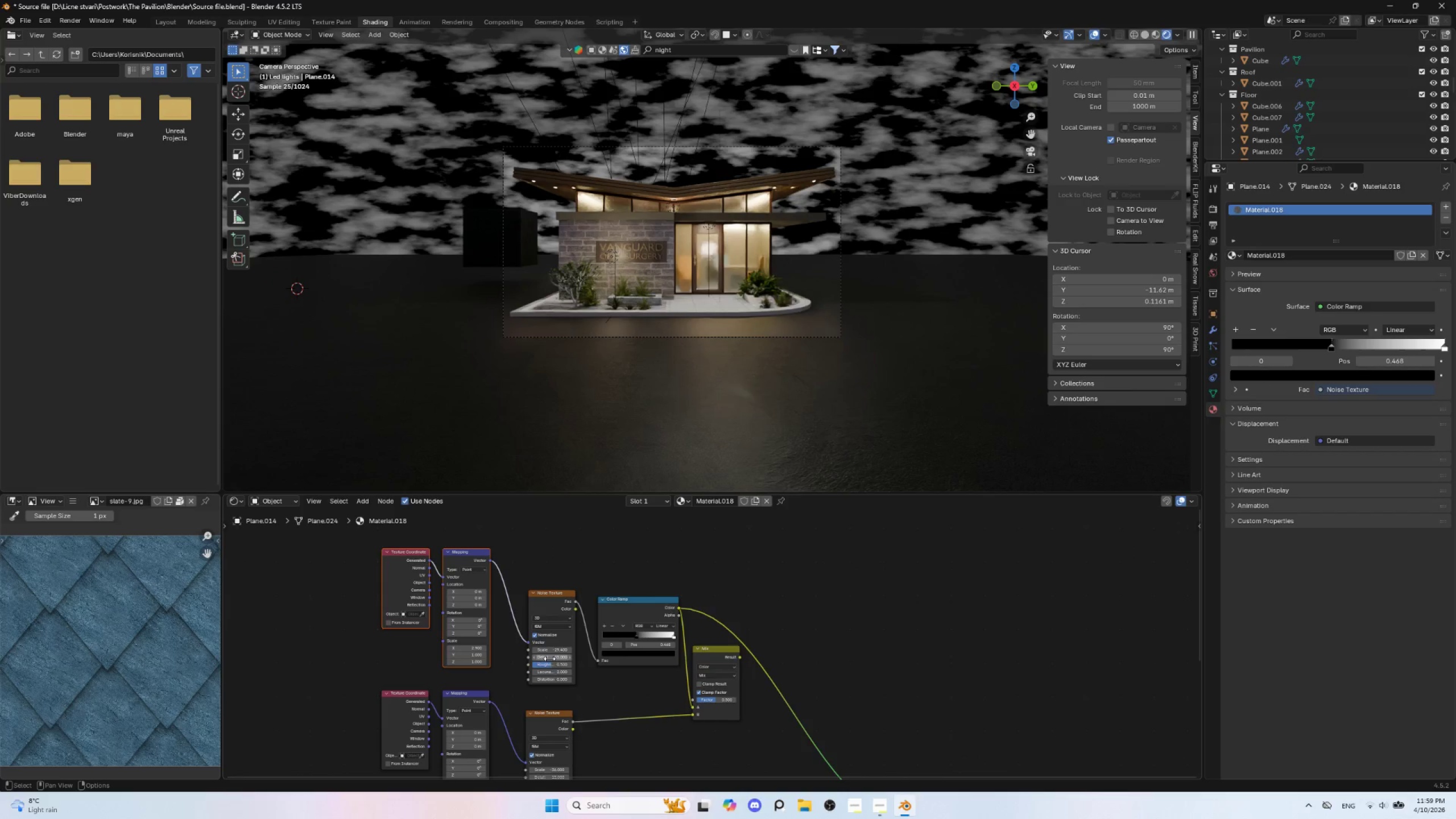 
left_click_drag(start_coordinate=[547, 656], to_coordinate=[917, 439])
 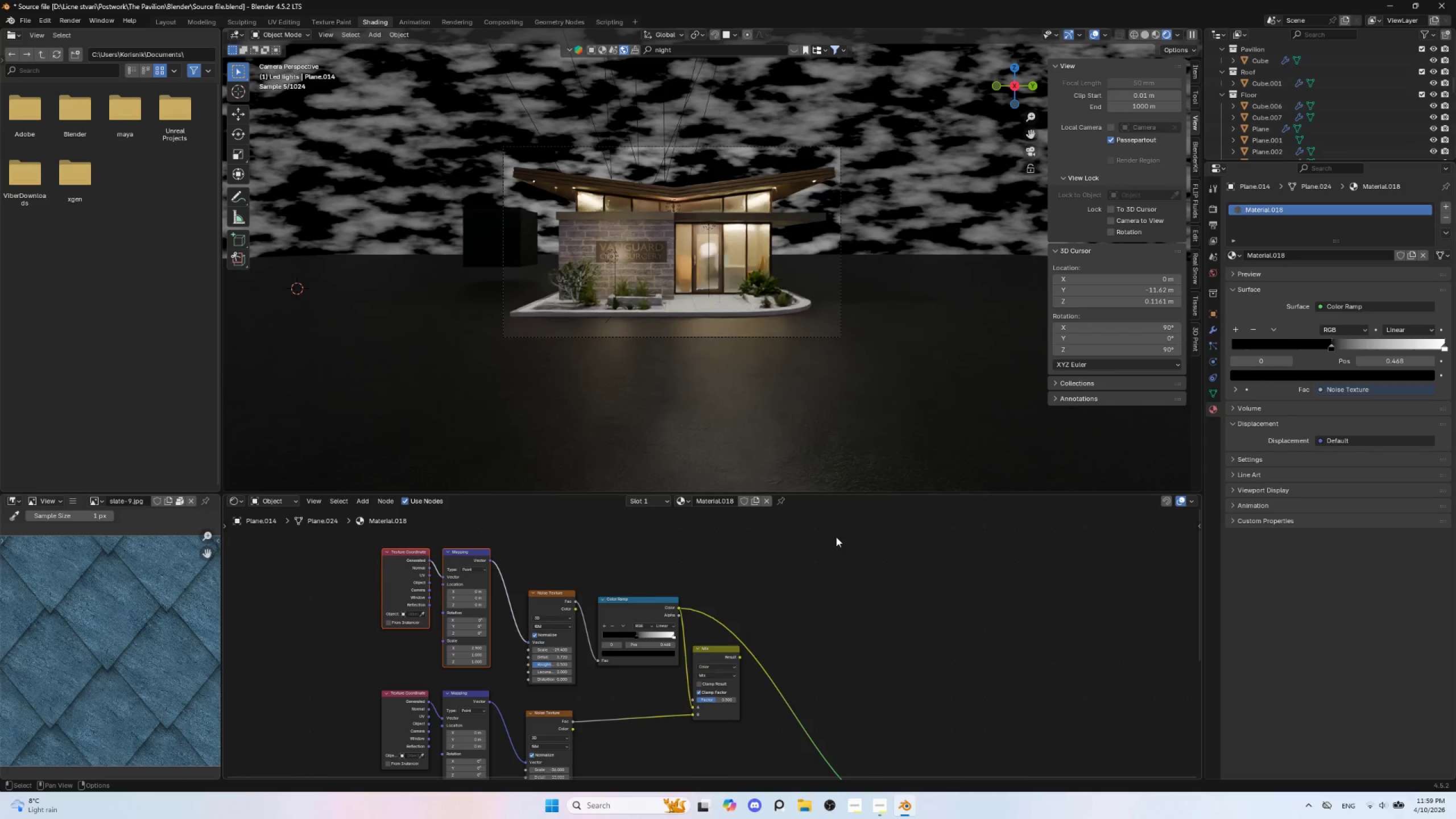 
hold_key(key=ShiftLeft, duration=1.5)
 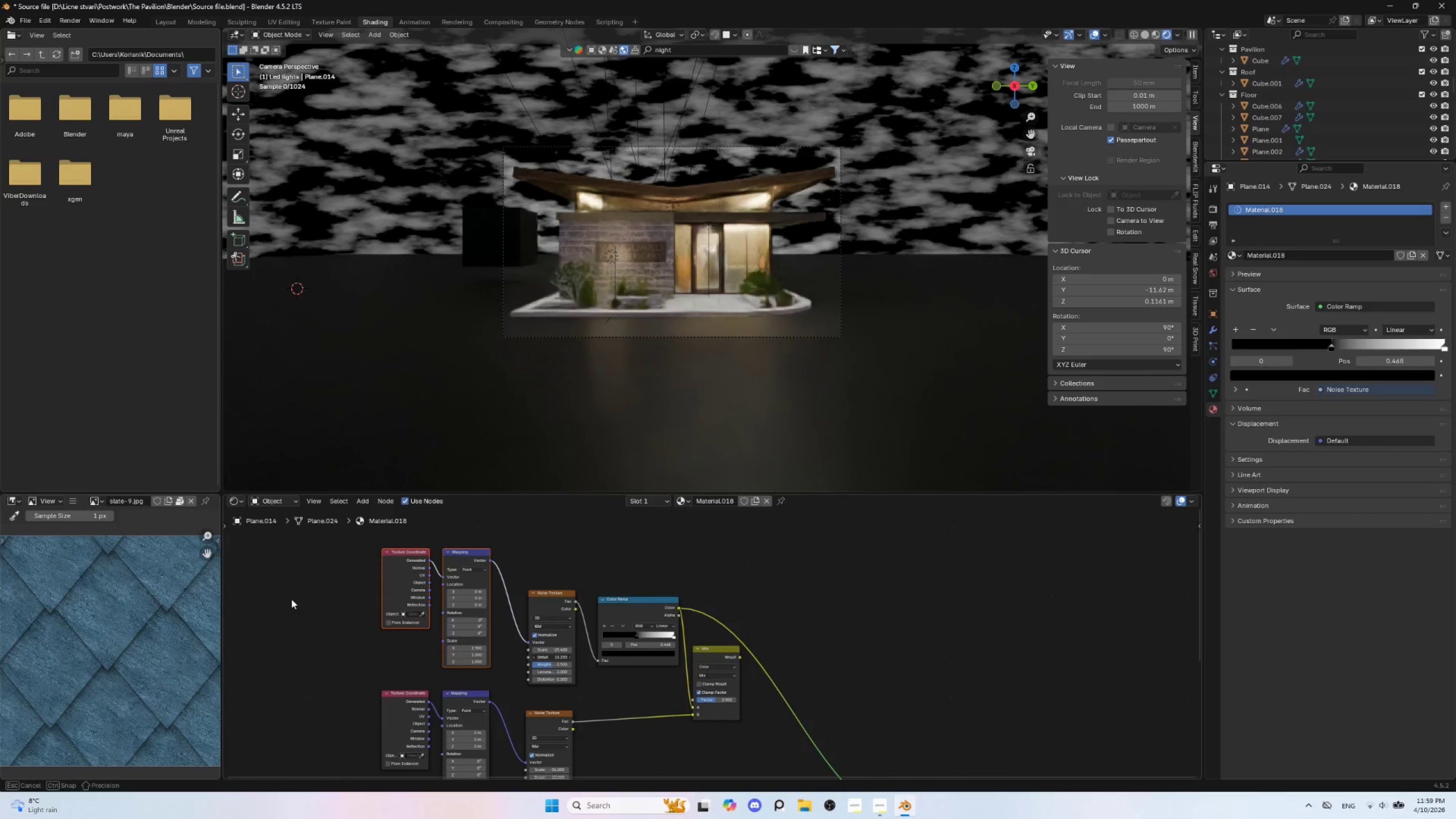 
hold_key(key=ShiftLeft, duration=1.51)
 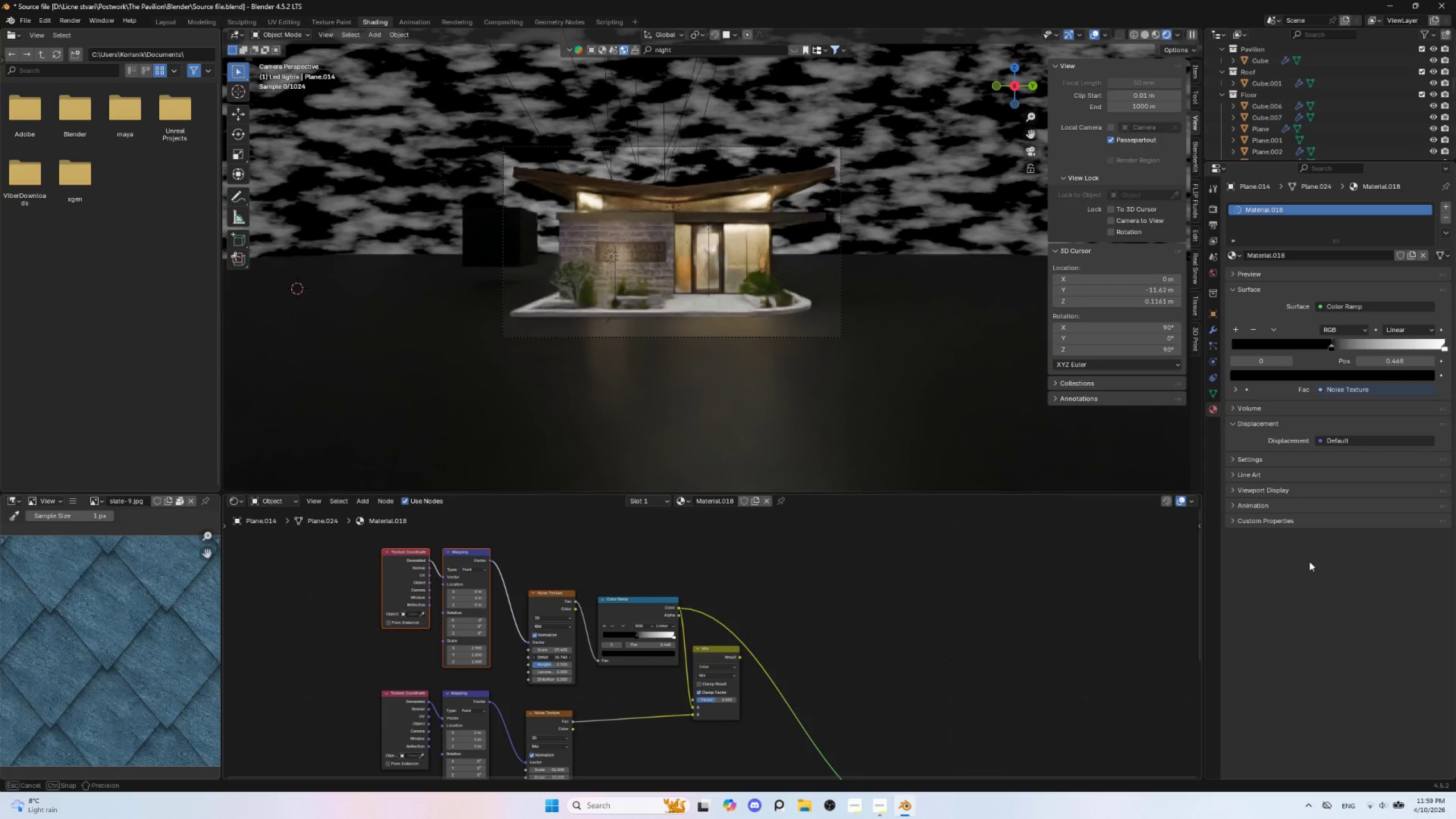 
hold_key(key=ShiftLeft, duration=1.52)
 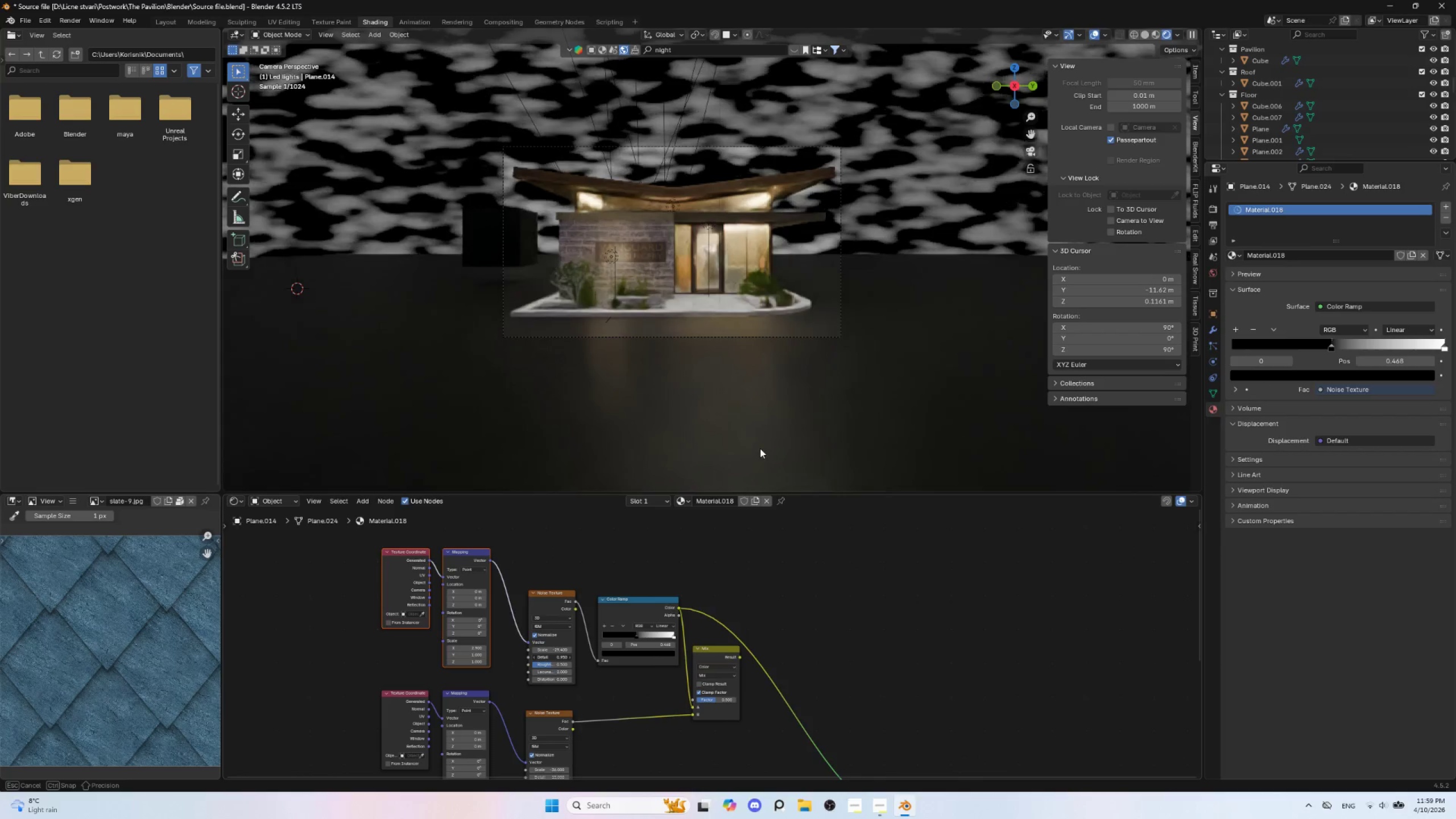 
hold_key(key=ShiftLeft, duration=1.52)
 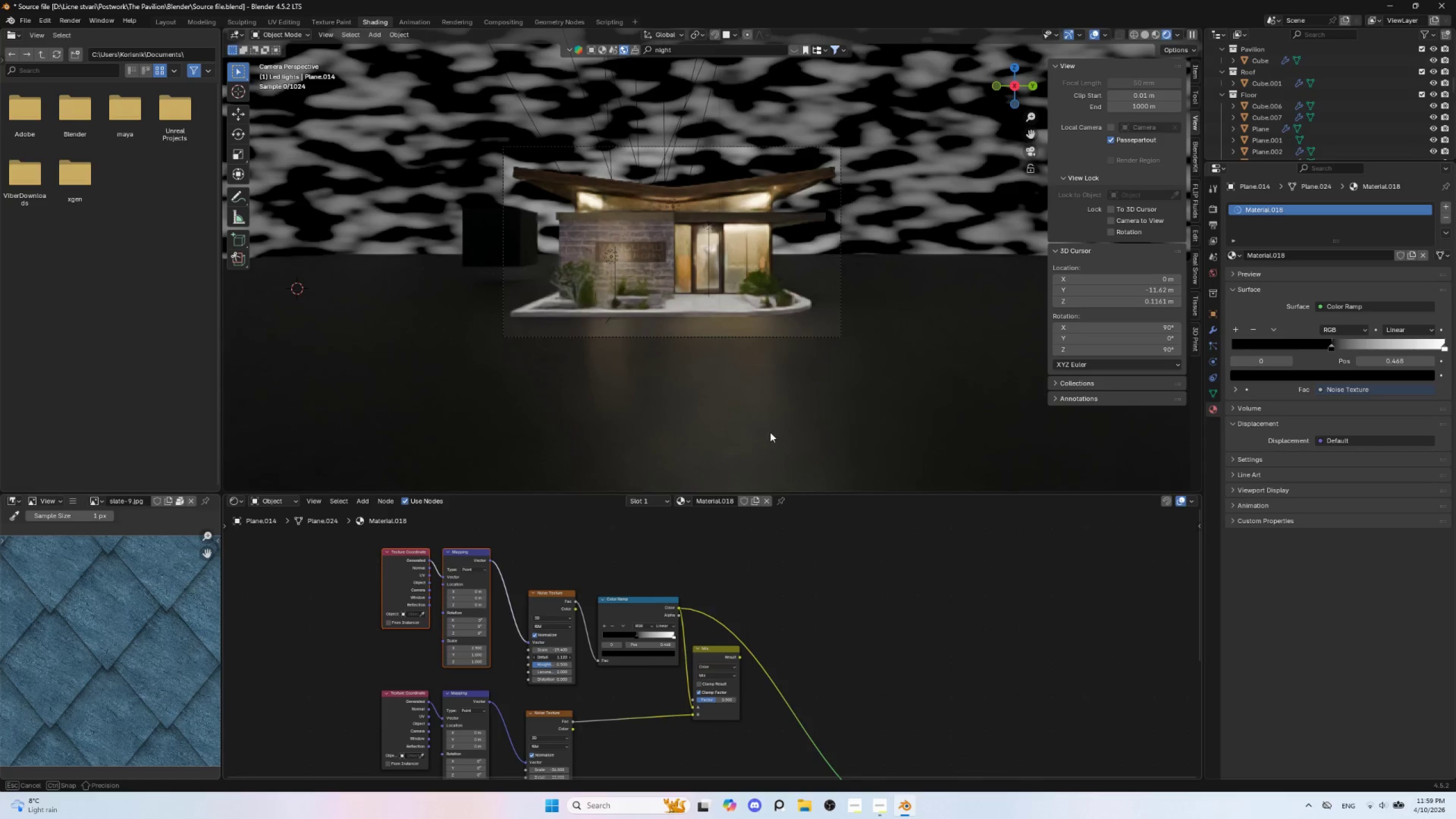 
hold_key(key=ShiftLeft, duration=1.51)
 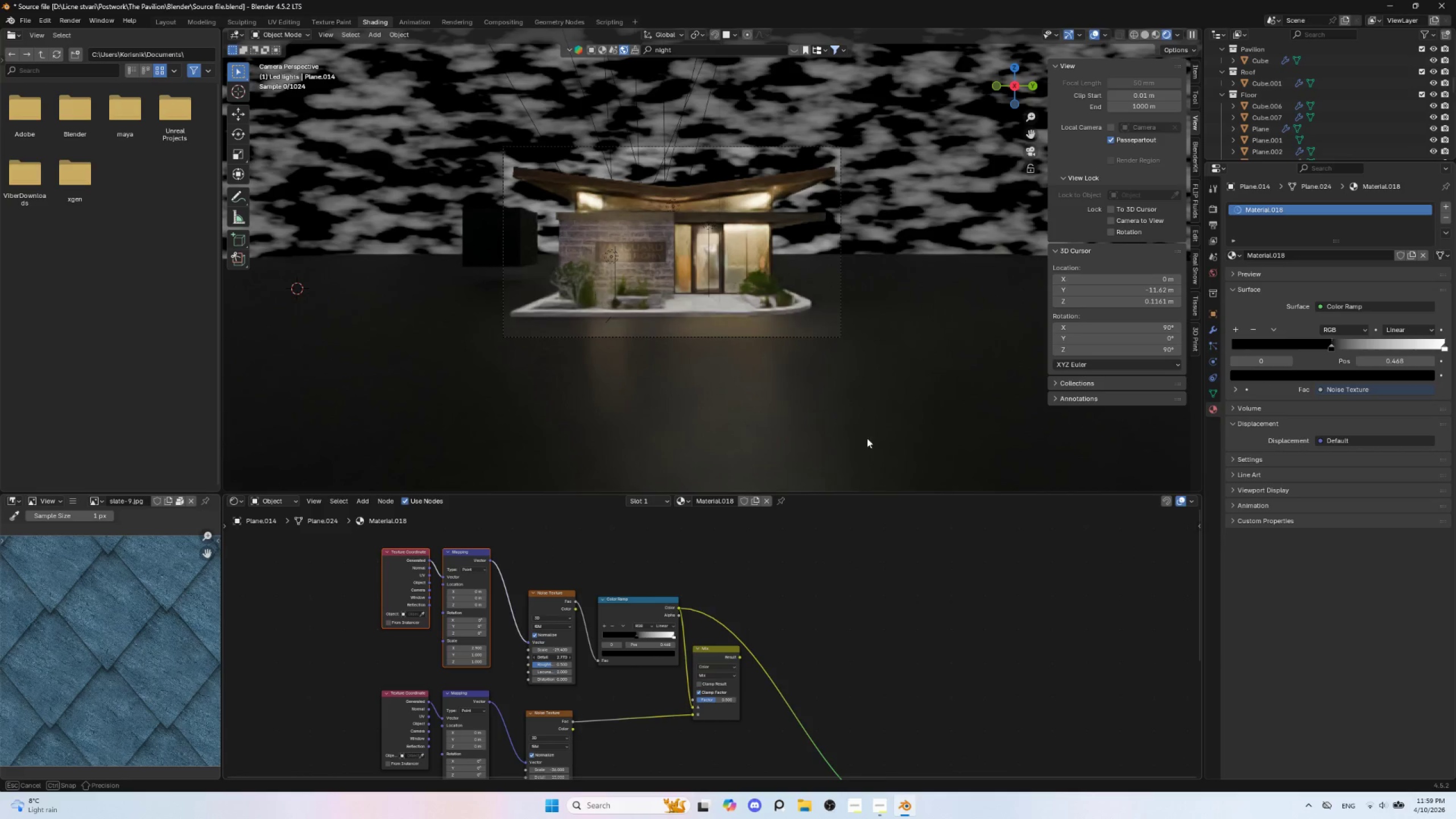 
hold_key(key=ShiftLeft, duration=1.52)
 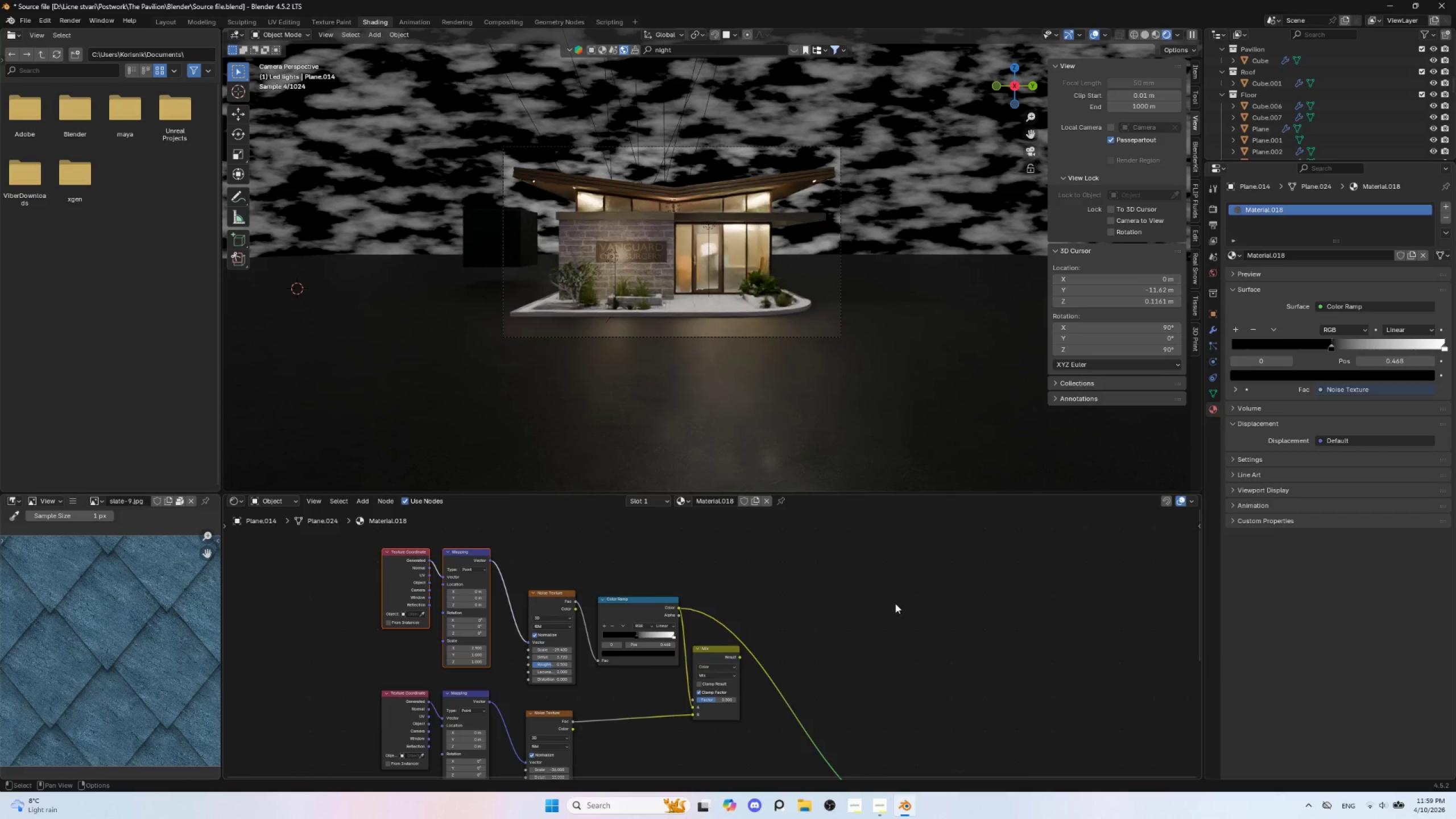 
key(Shift+ShiftLeft)
 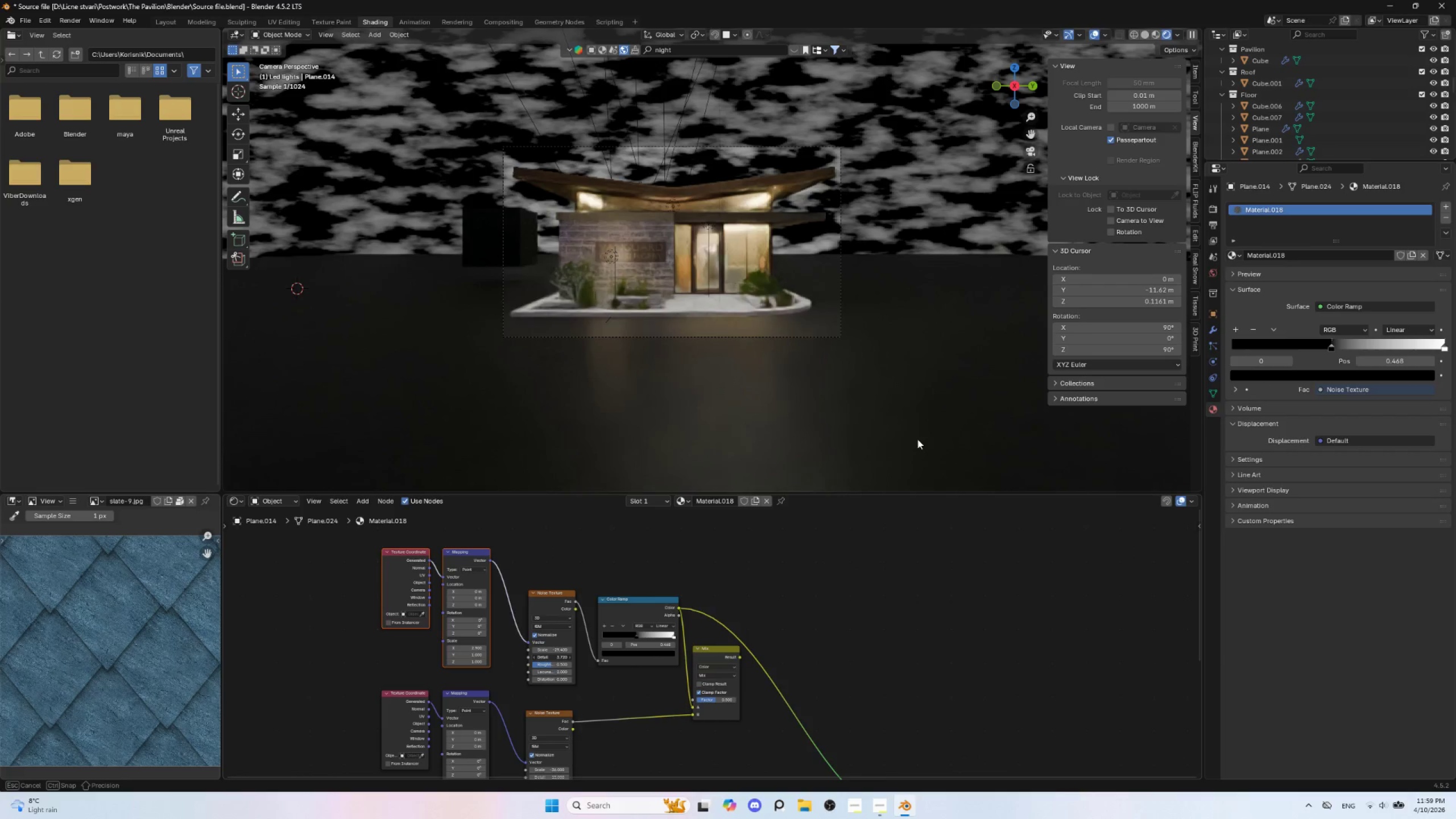 
key(Shift+ShiftLeft)
 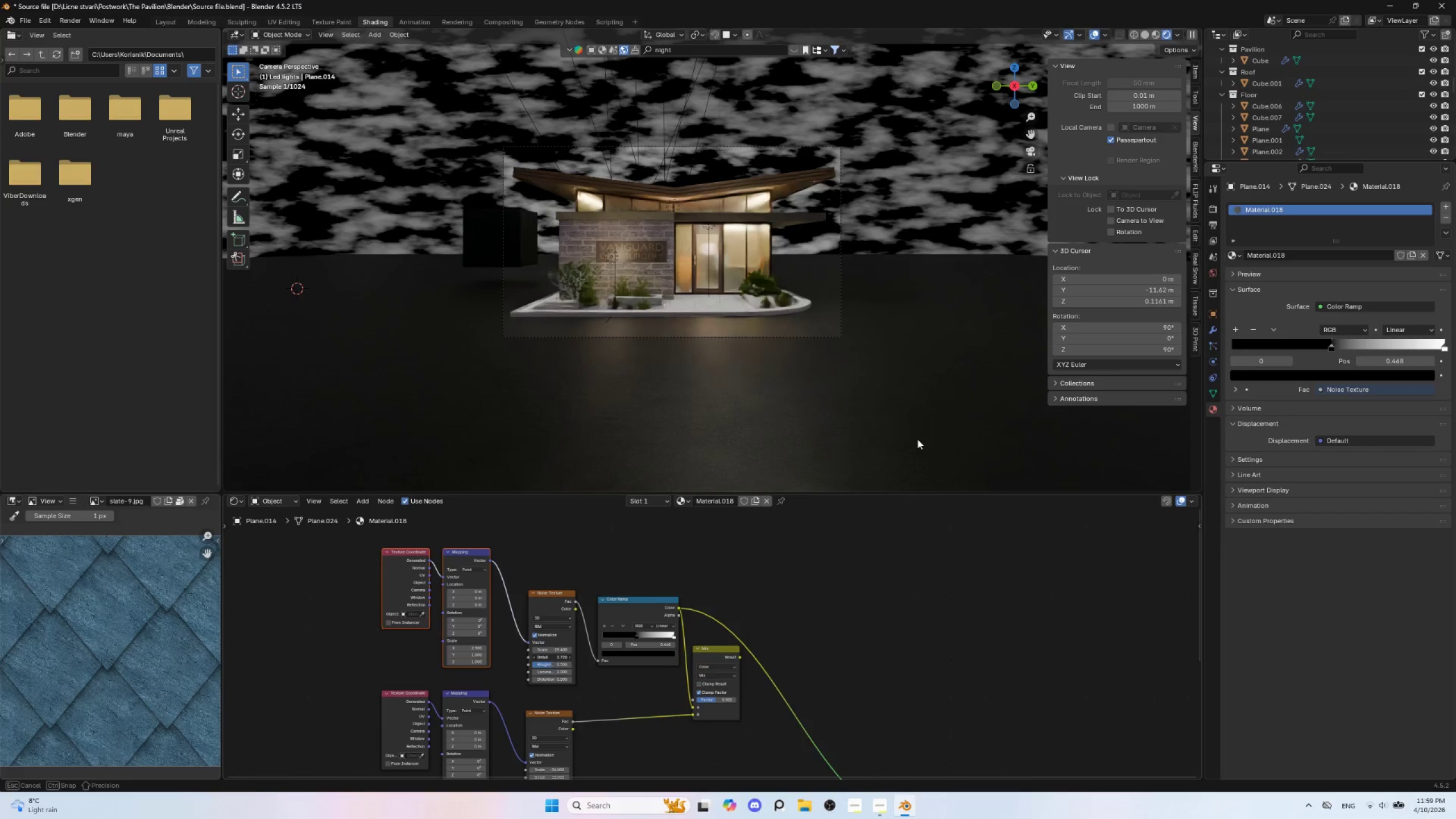 
key(Shift+ShiftLeft)
 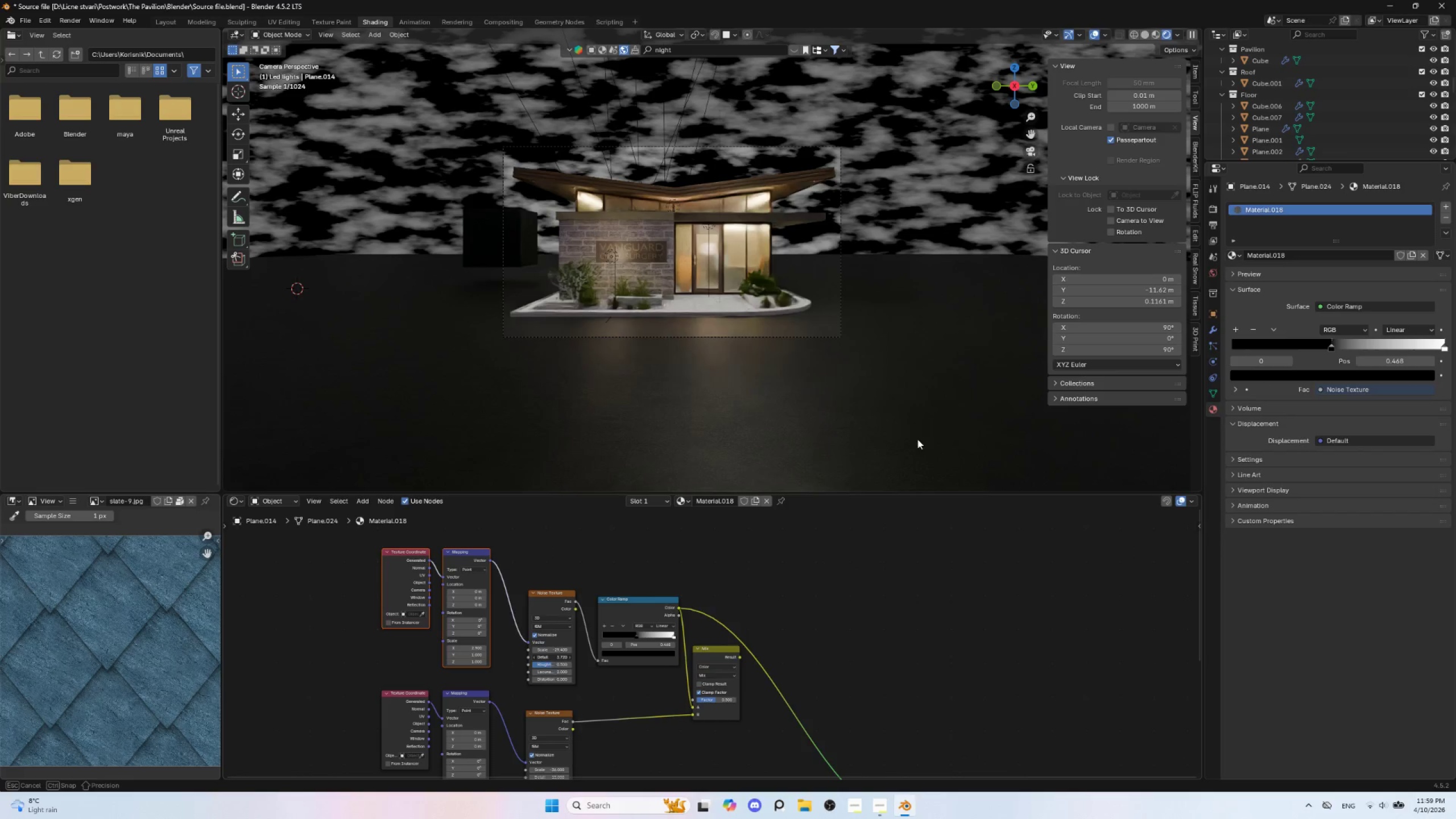 
key(Shift+ShiftLeft)
 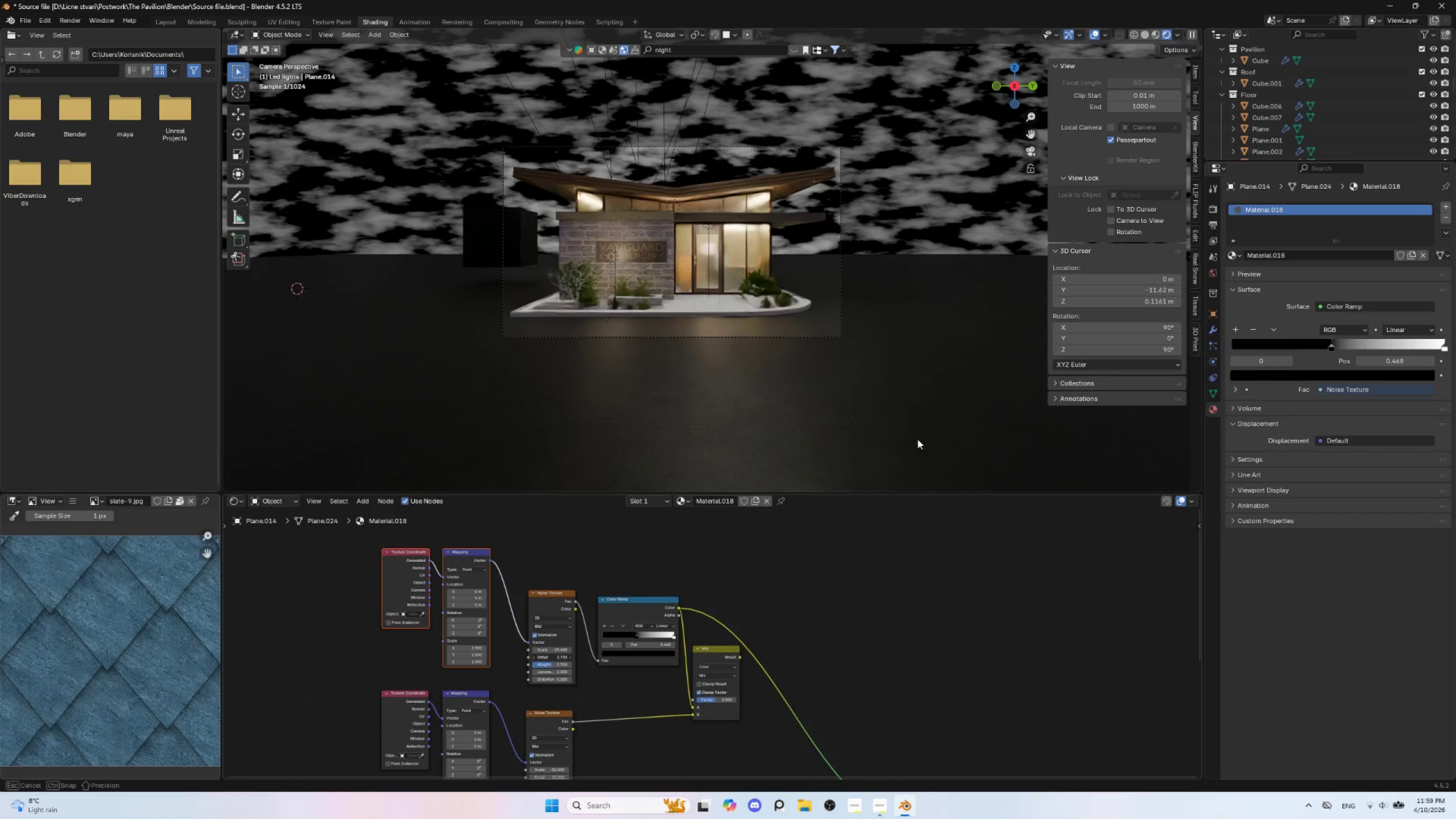 
key(Shift+ShiftLeft)
 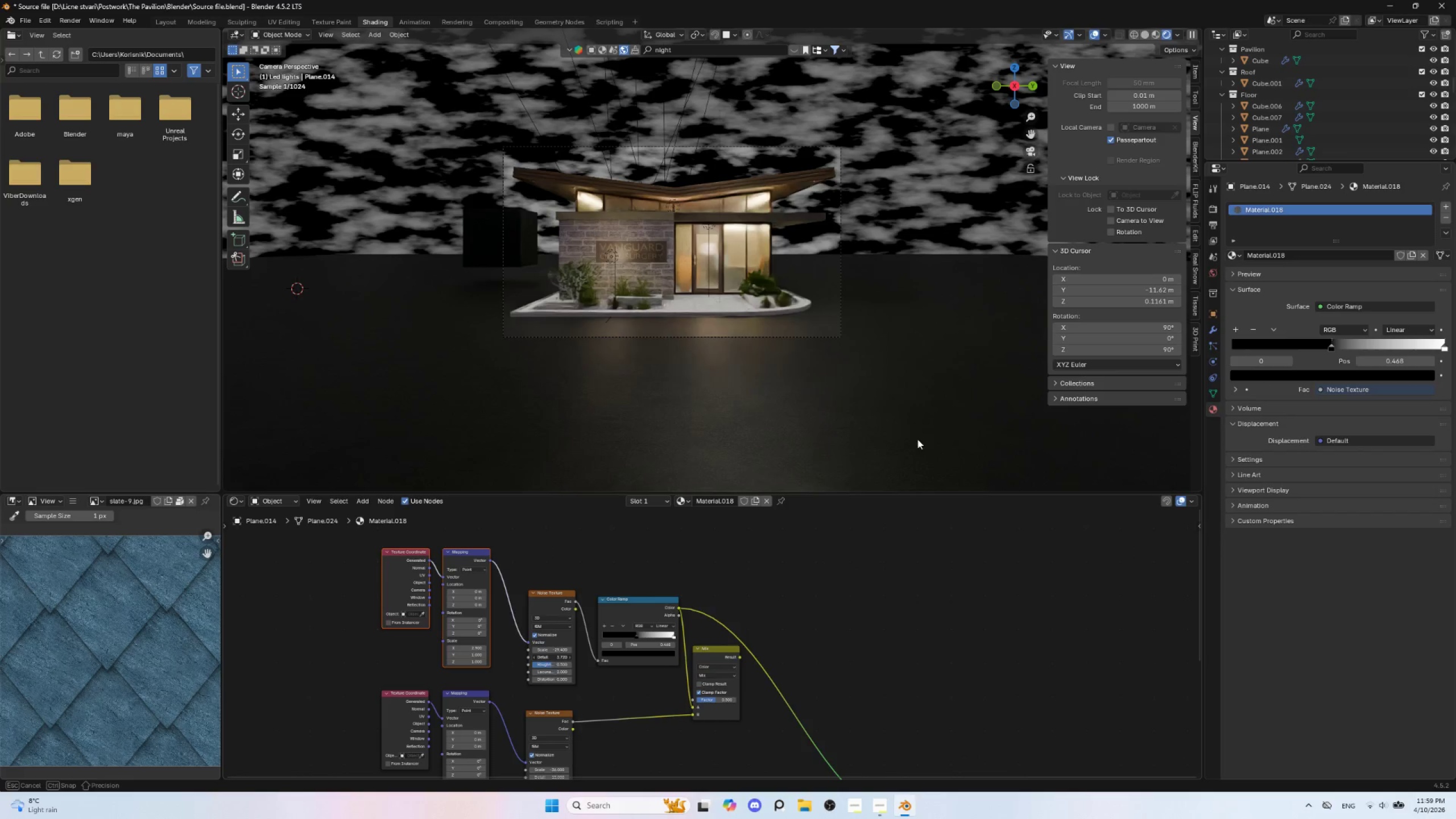 
key(Shift+ShiftLeft)
 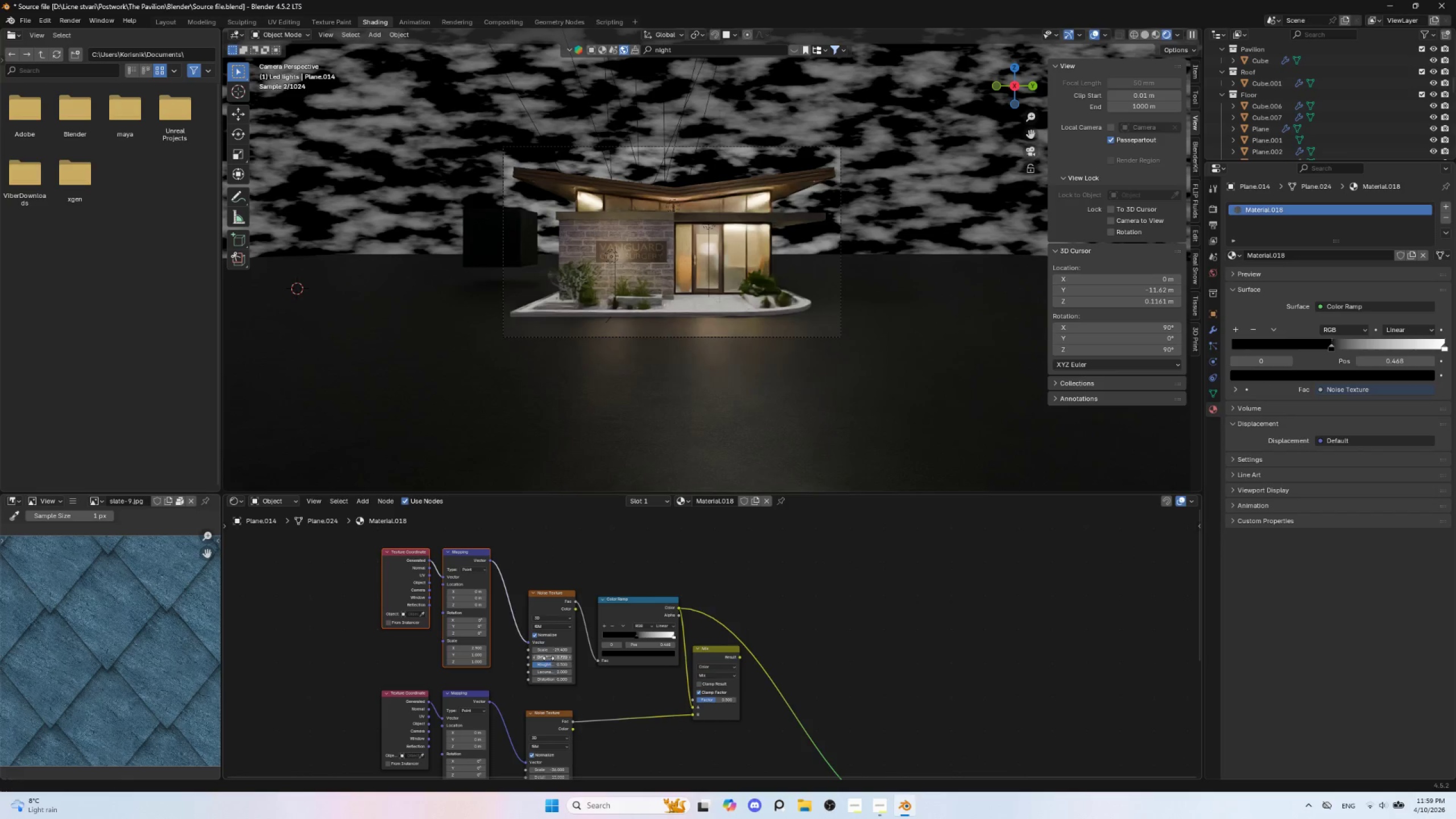 
key(Shift+ShiftLeft)
 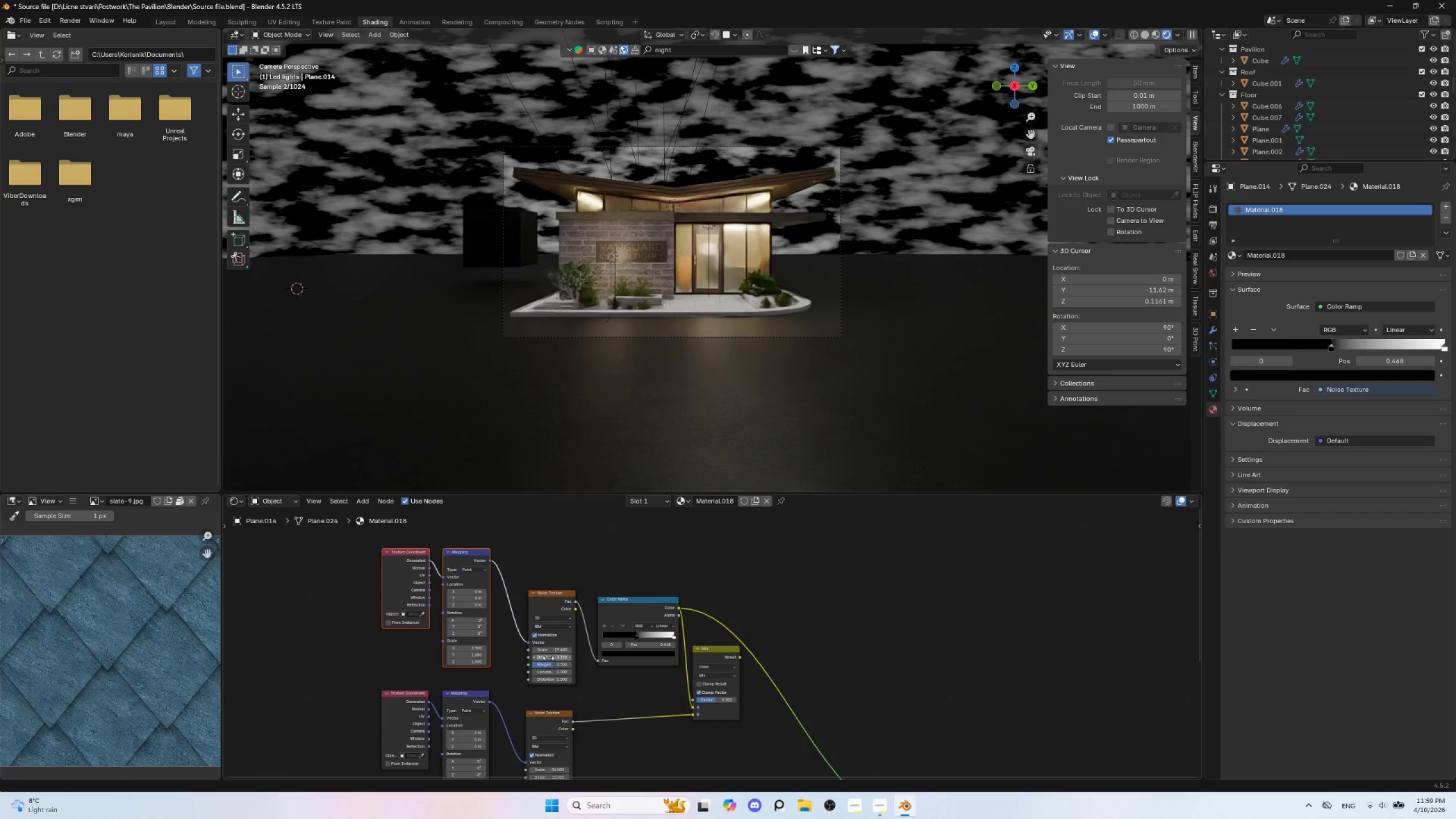 
key(Shift+ShiftLeft)
 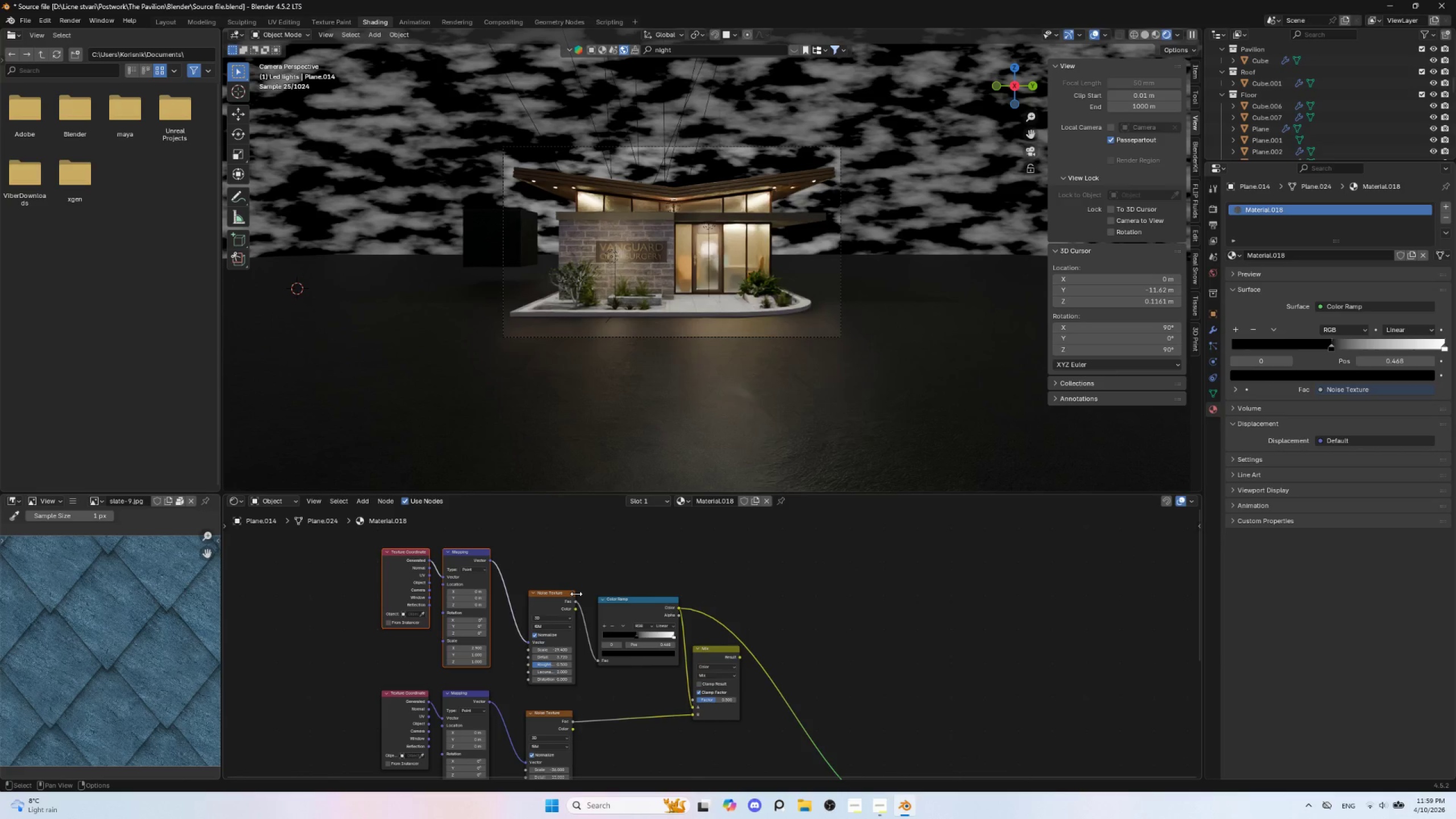 
hold_key(key=ShiftLeft, duration=0.92)
 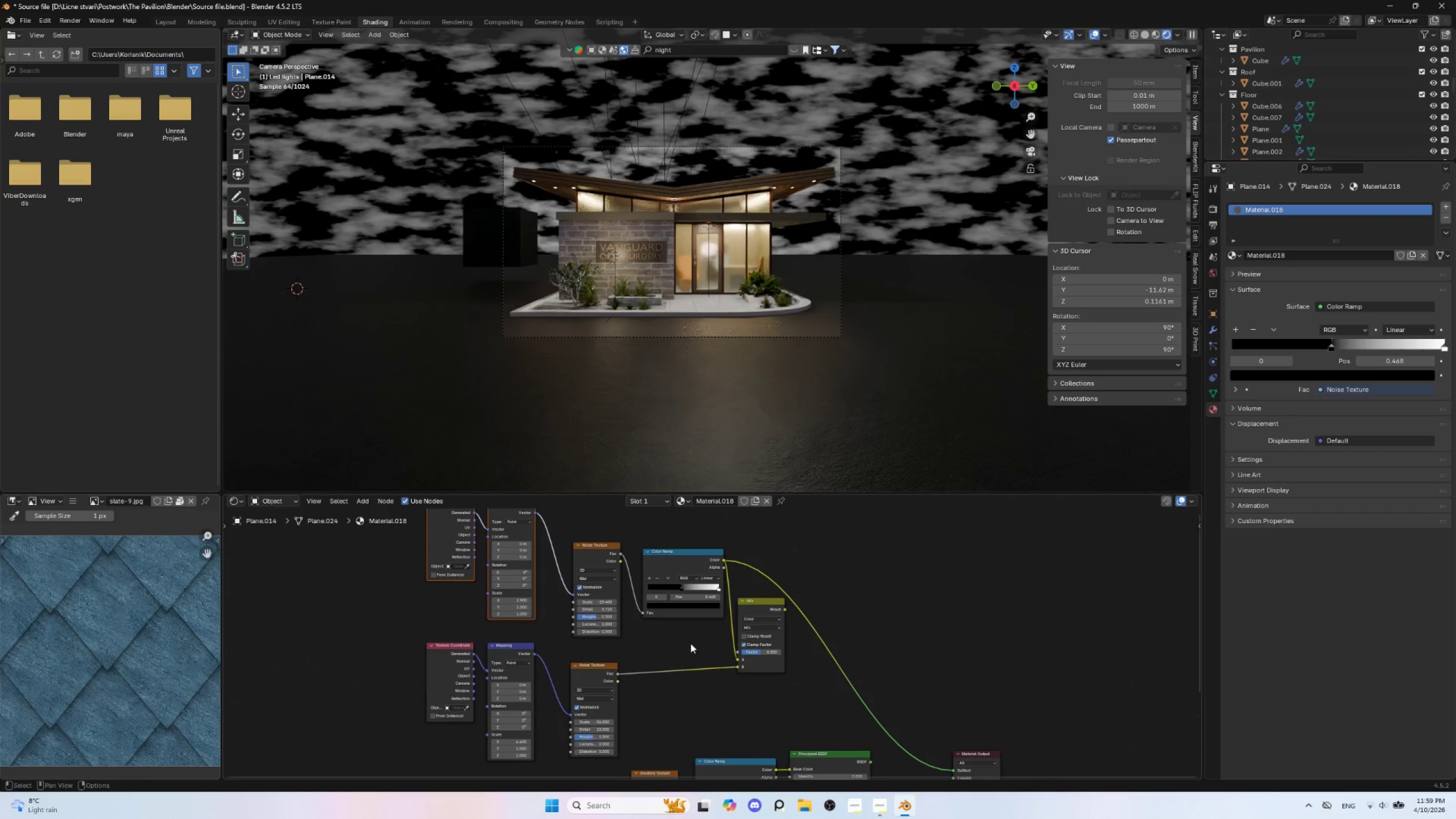 
hold_key(key=ShiftLeft, duration=0.67)
 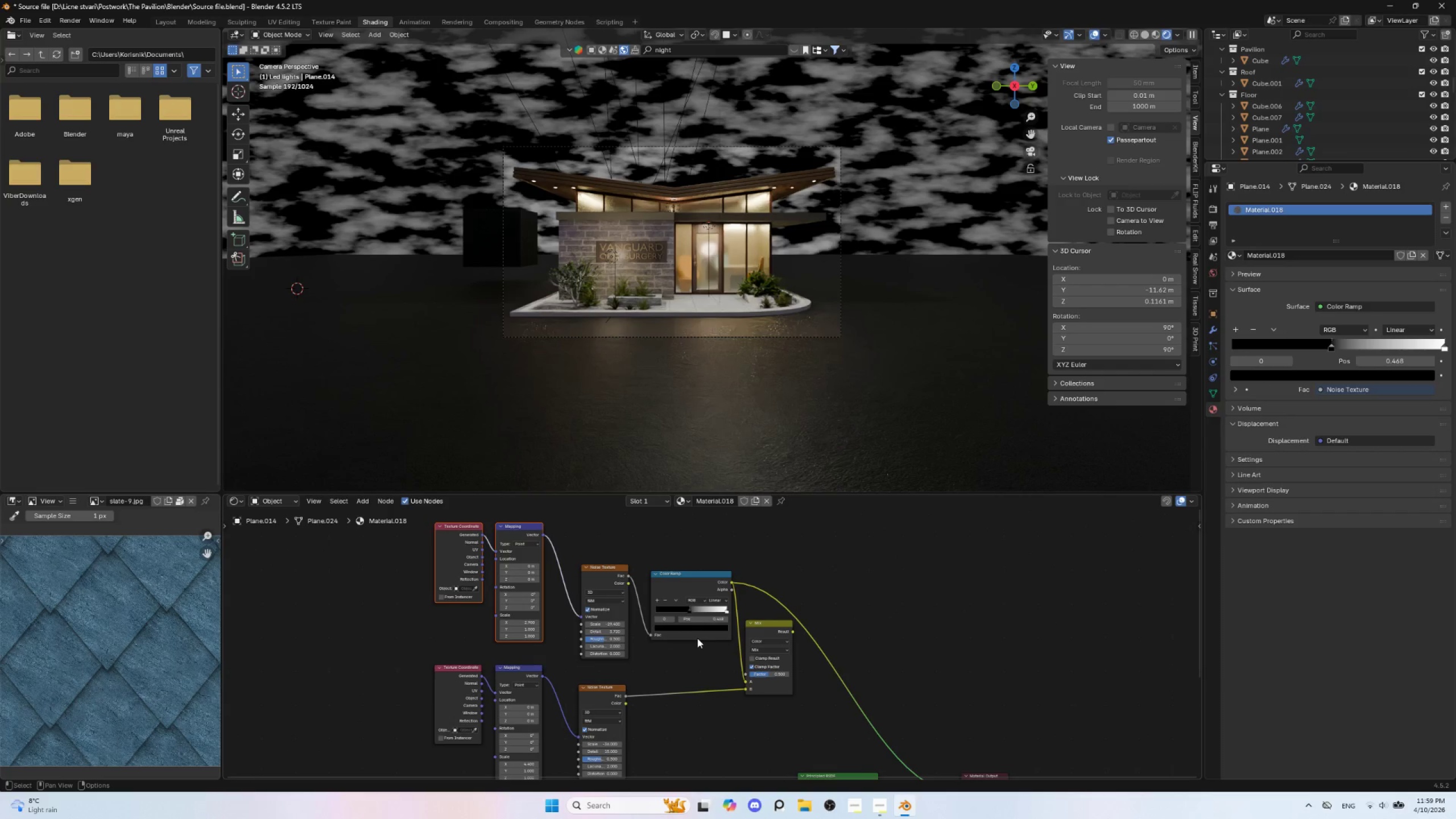 
hold_key(key=ShiftLeft, duration=5.69)
 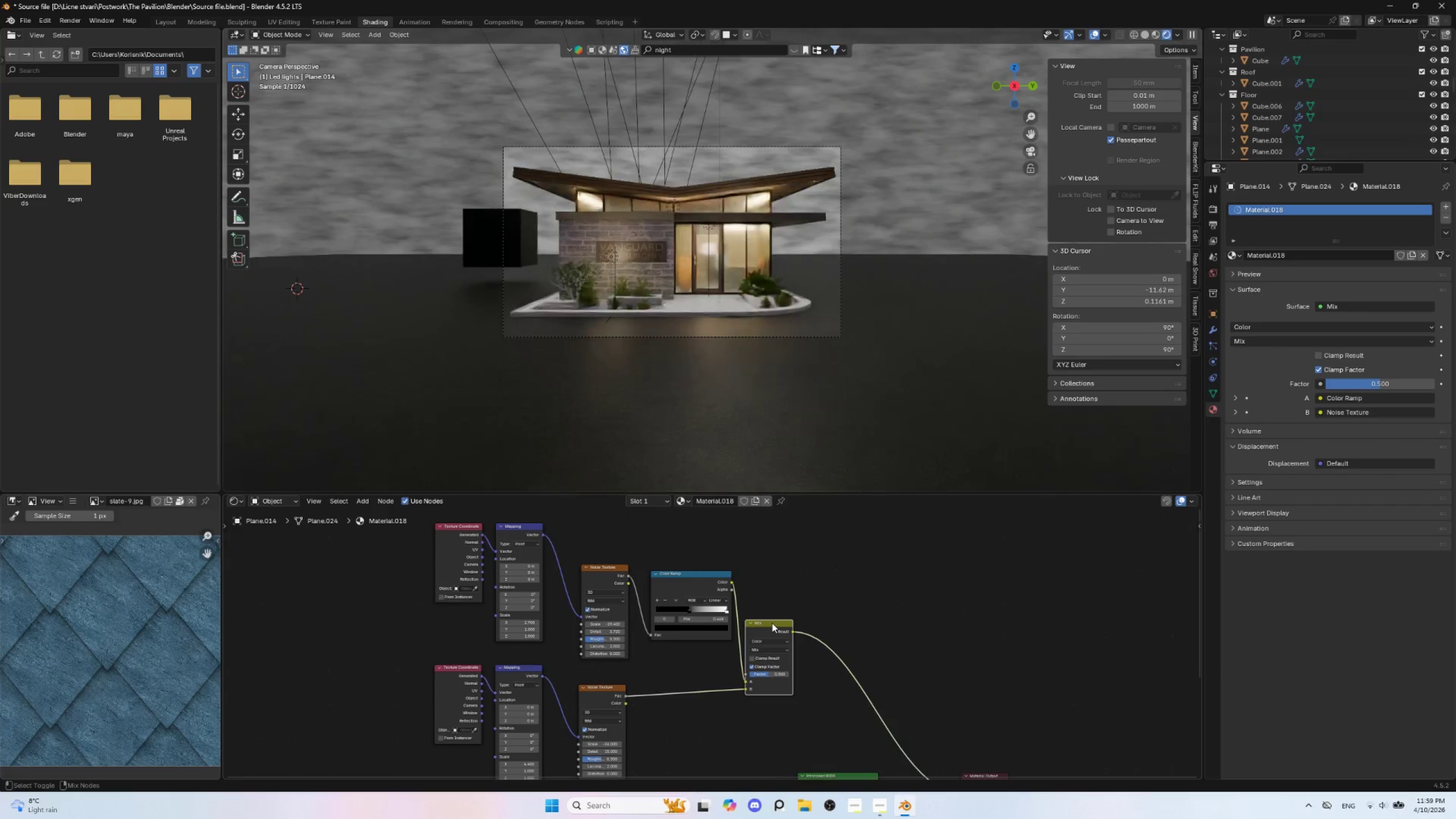 
hold_key(key=ControlLeft, duration=0.89)
hold_key(key=ShiftLeft, duration=0.89)
left_click([772, 623])
 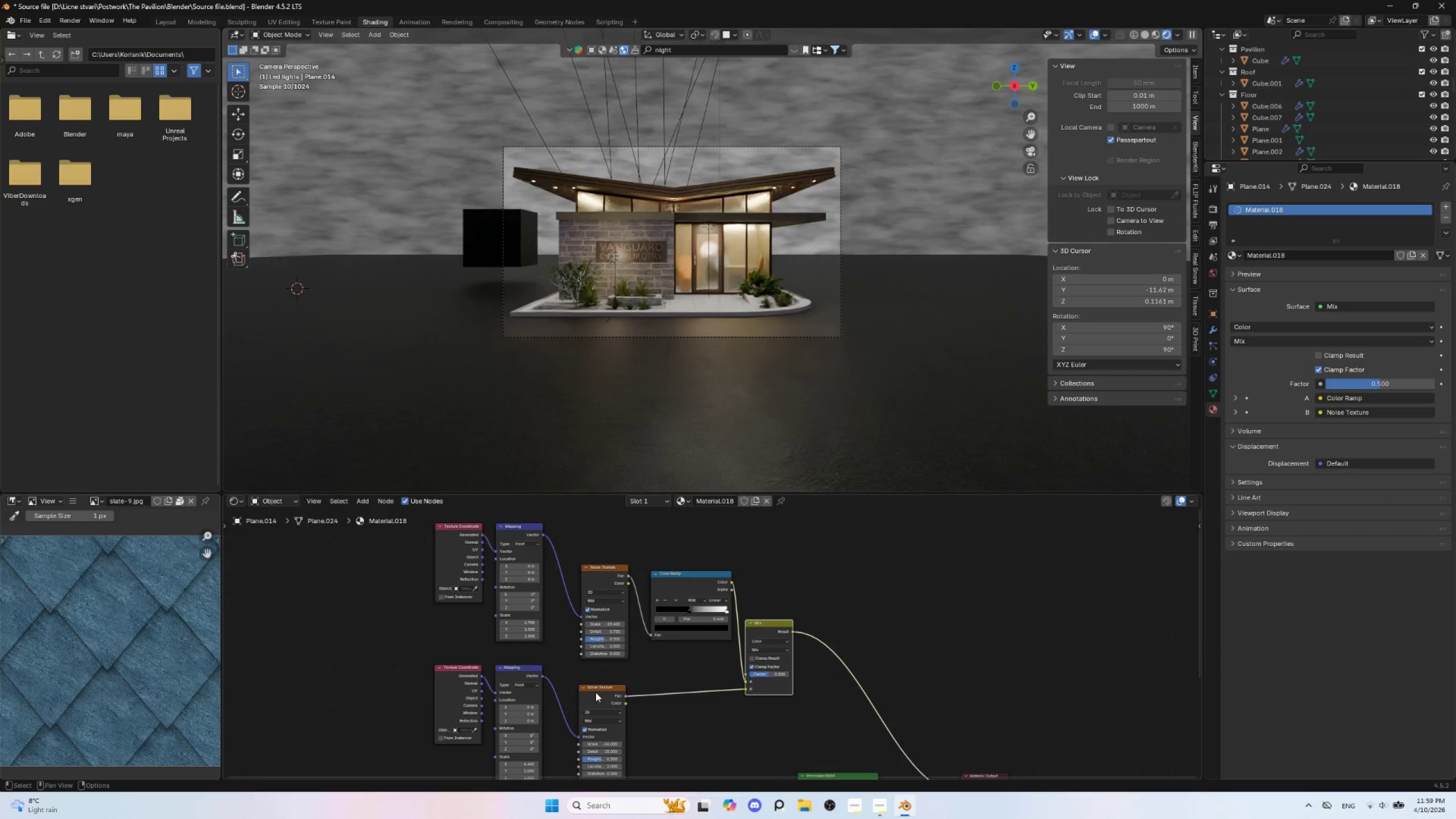 
hold_key(key=ShiftLeft, duration=1.56)
hold_key(key=ControlLeft, duration=1.5)
left_click([598, 688])
 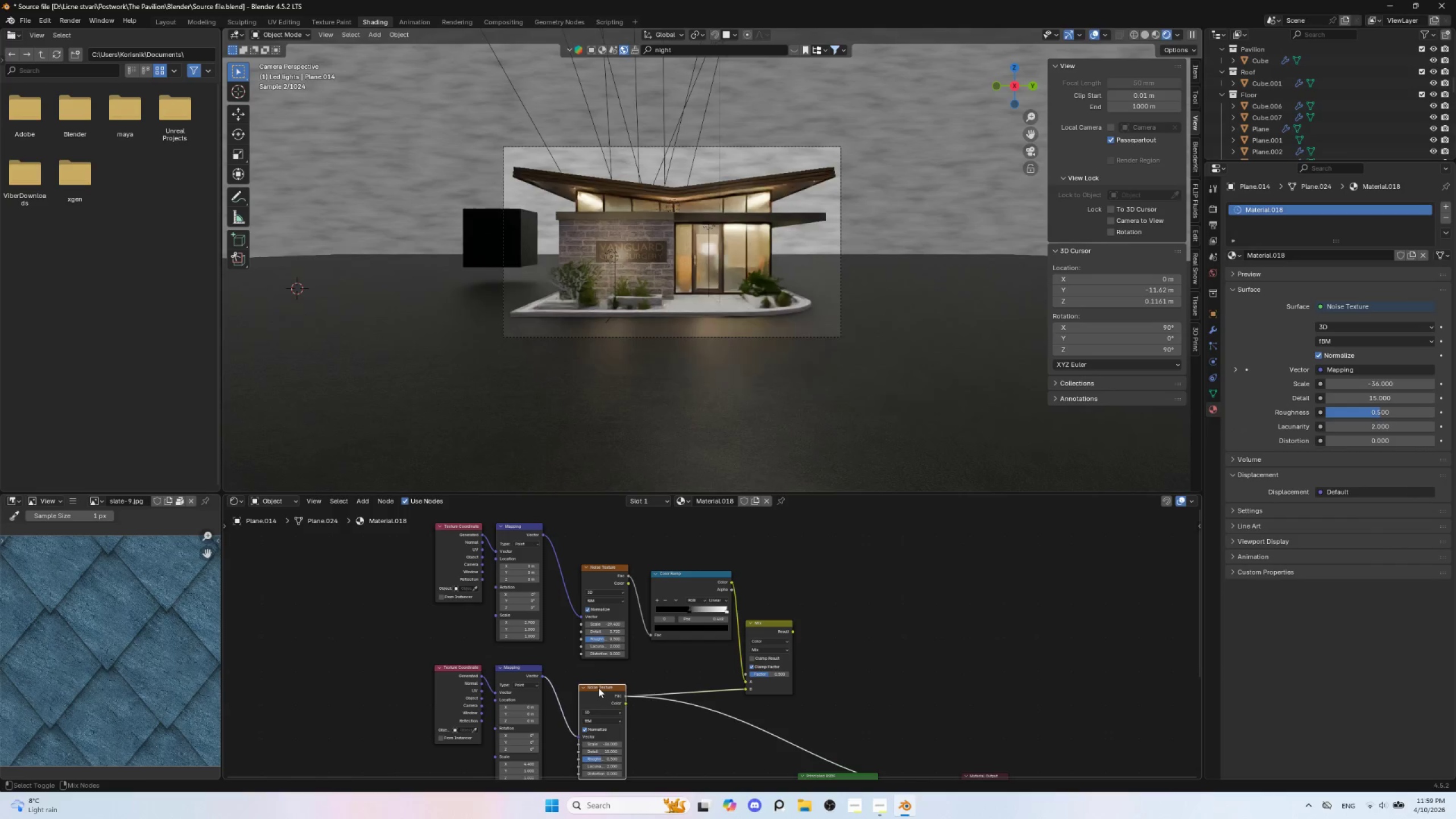 
key(Control+Shift+ControlLeft)
 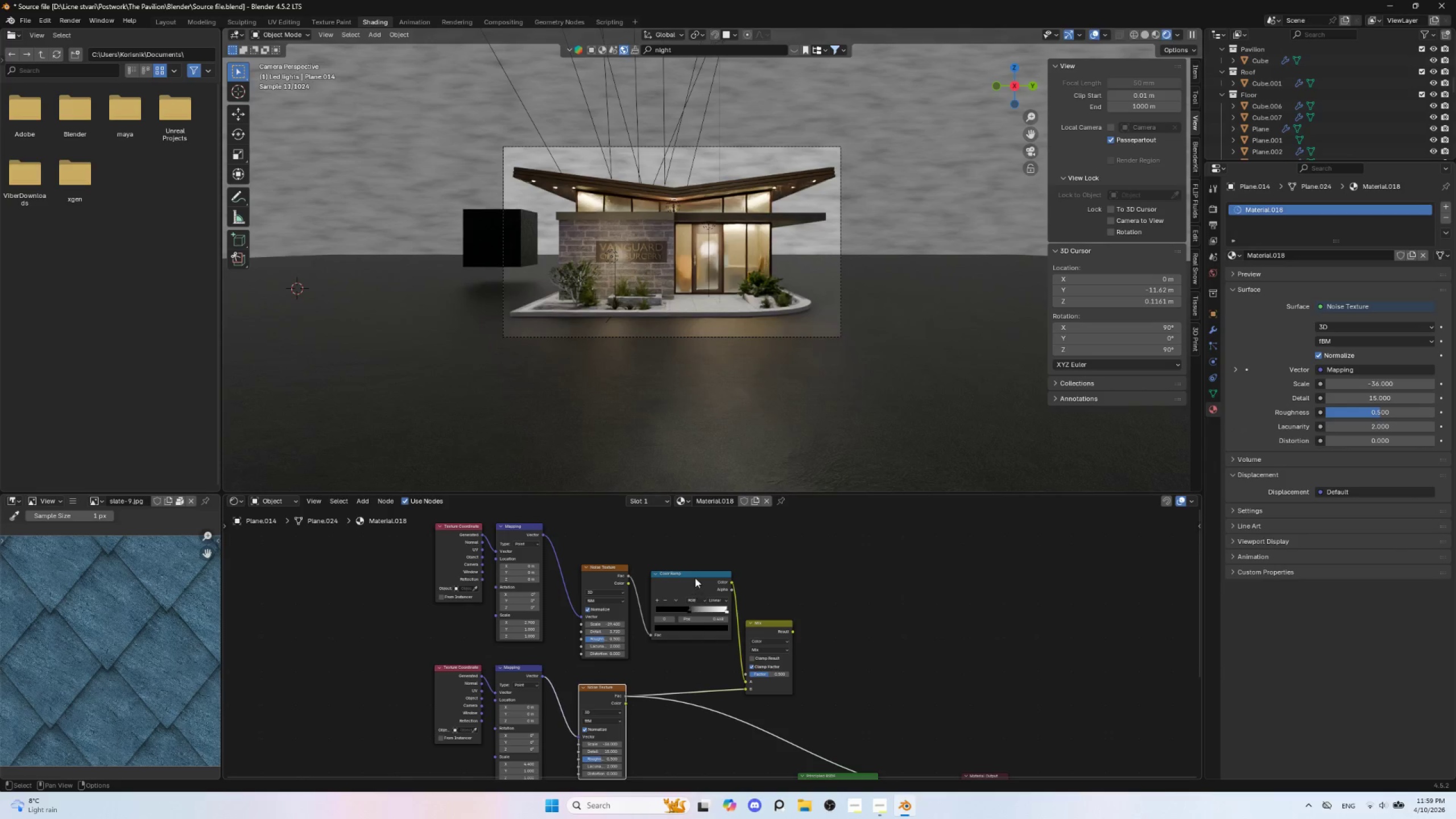 
left_click([694, 575])
 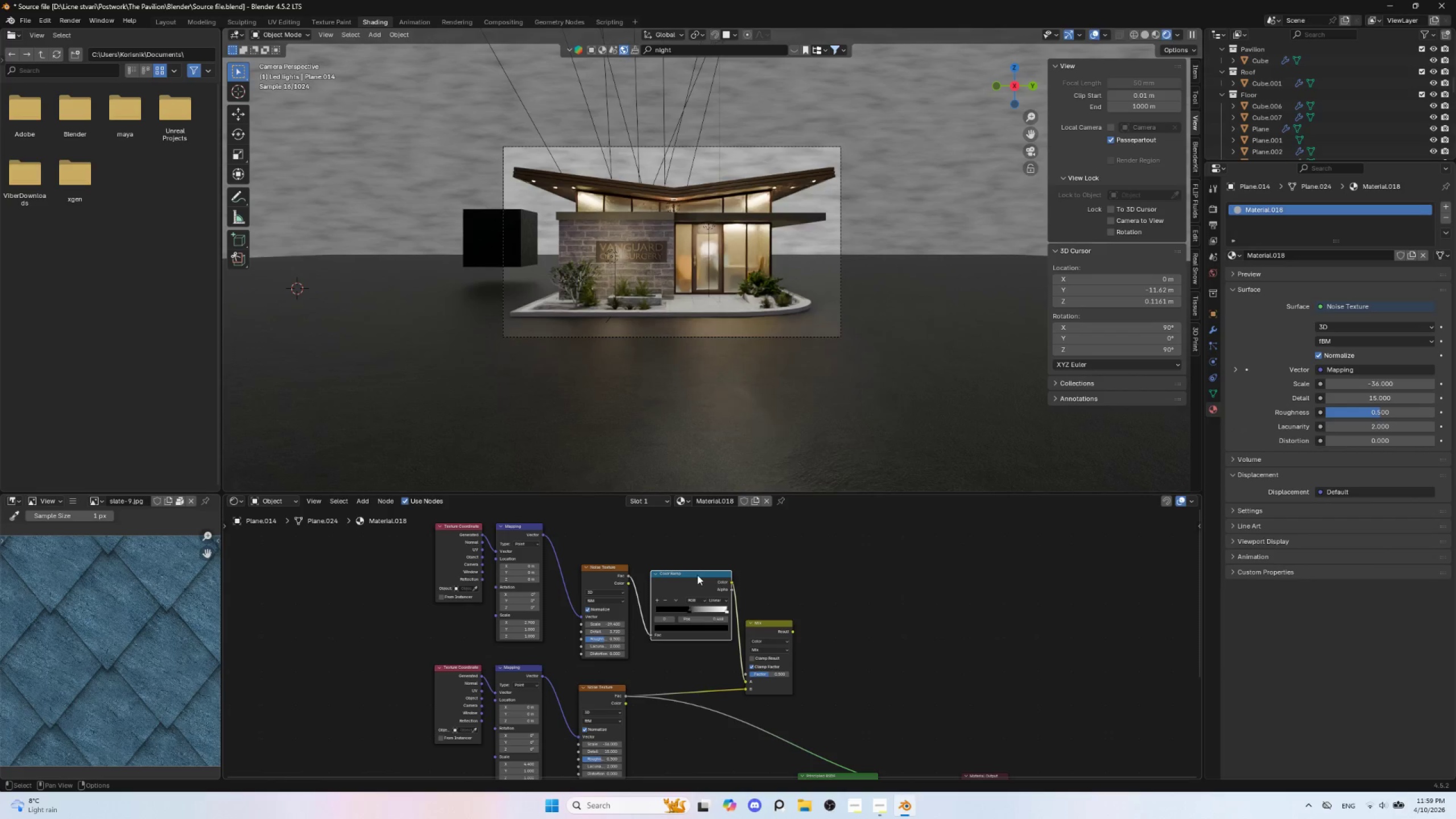 
key(Shift+D)
 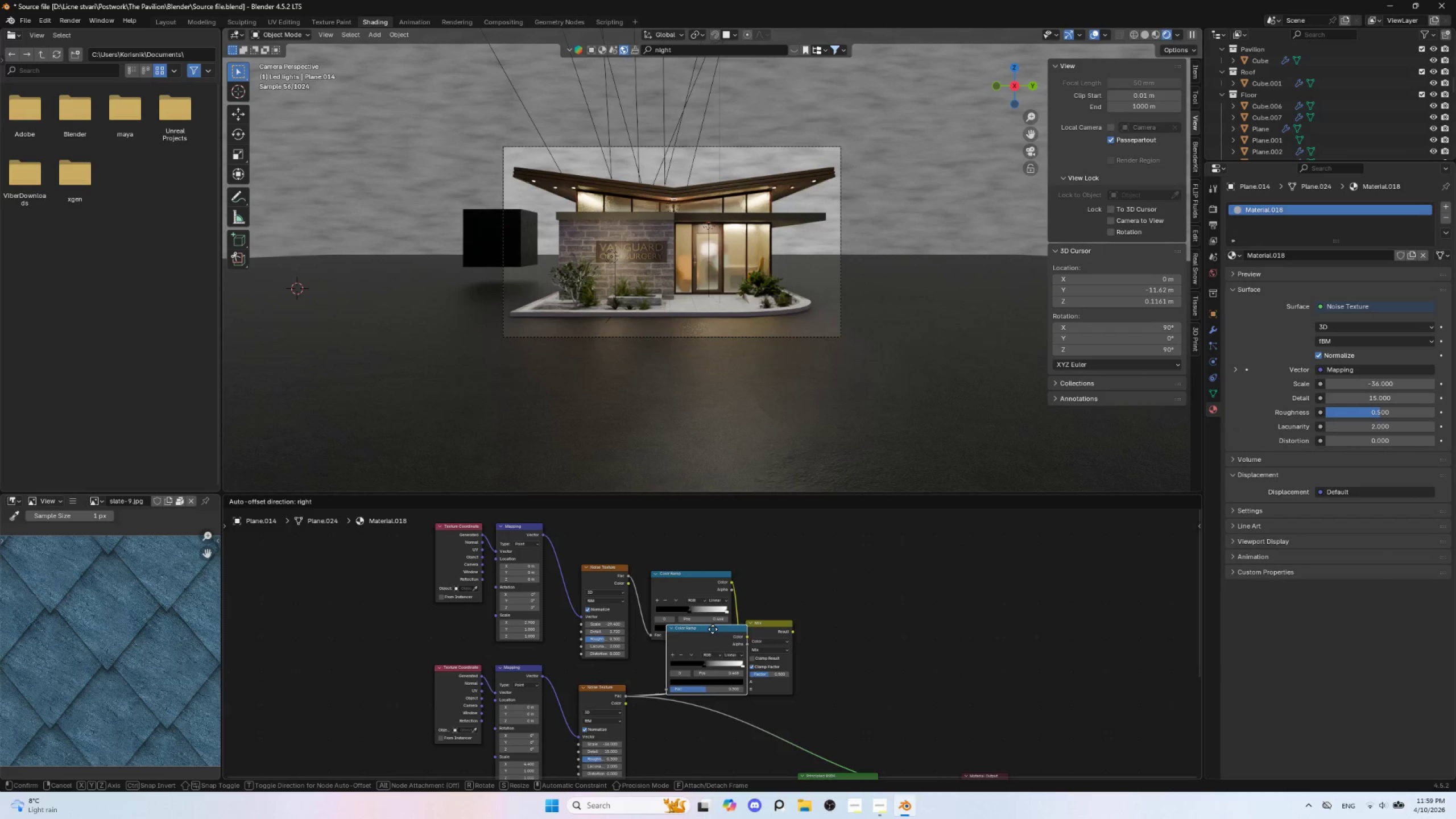 
left_click([711, 631])
 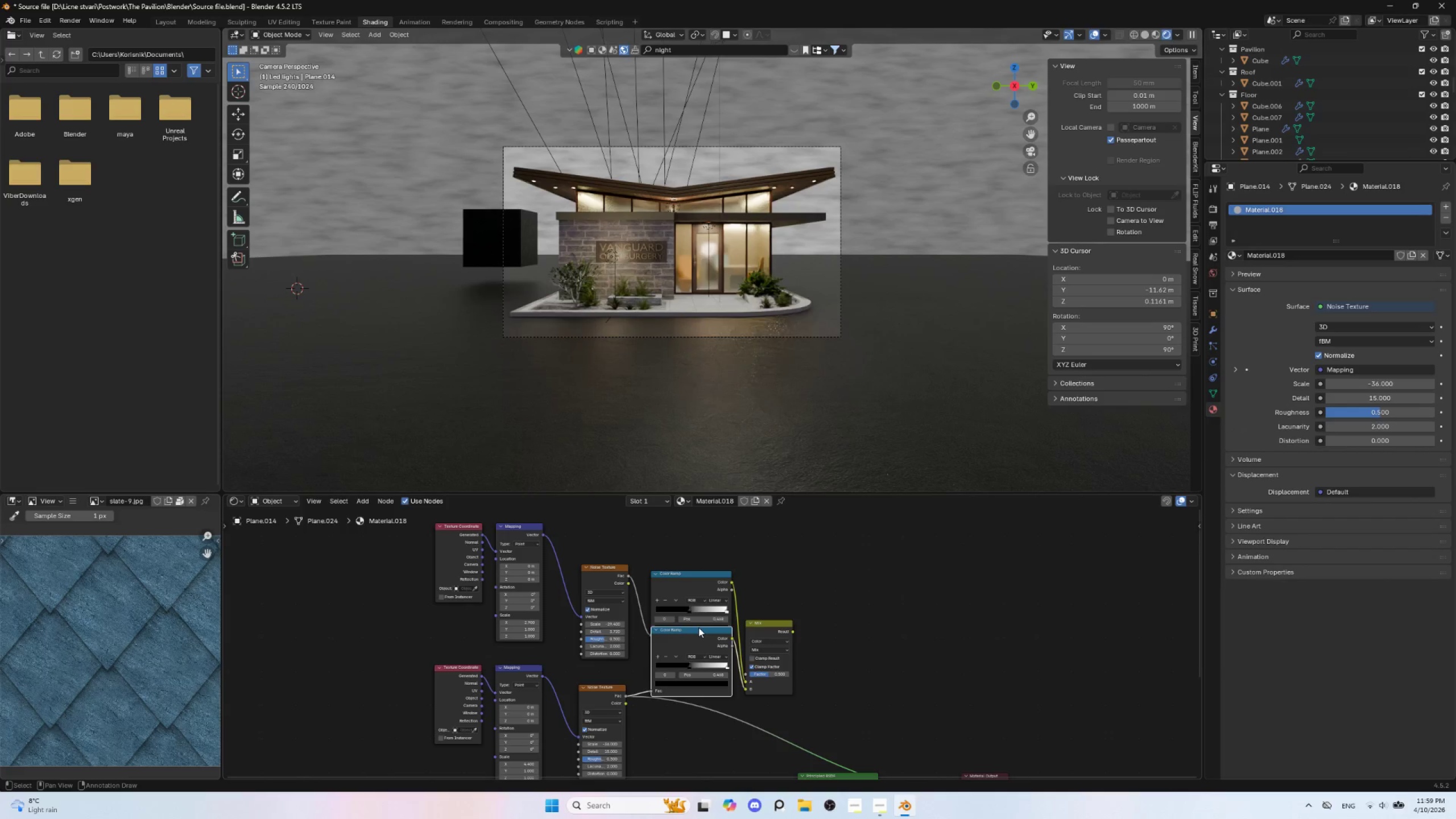 
left_click_drag(start_coordinate=[698, 627], to_coordinate=[693, 652])
 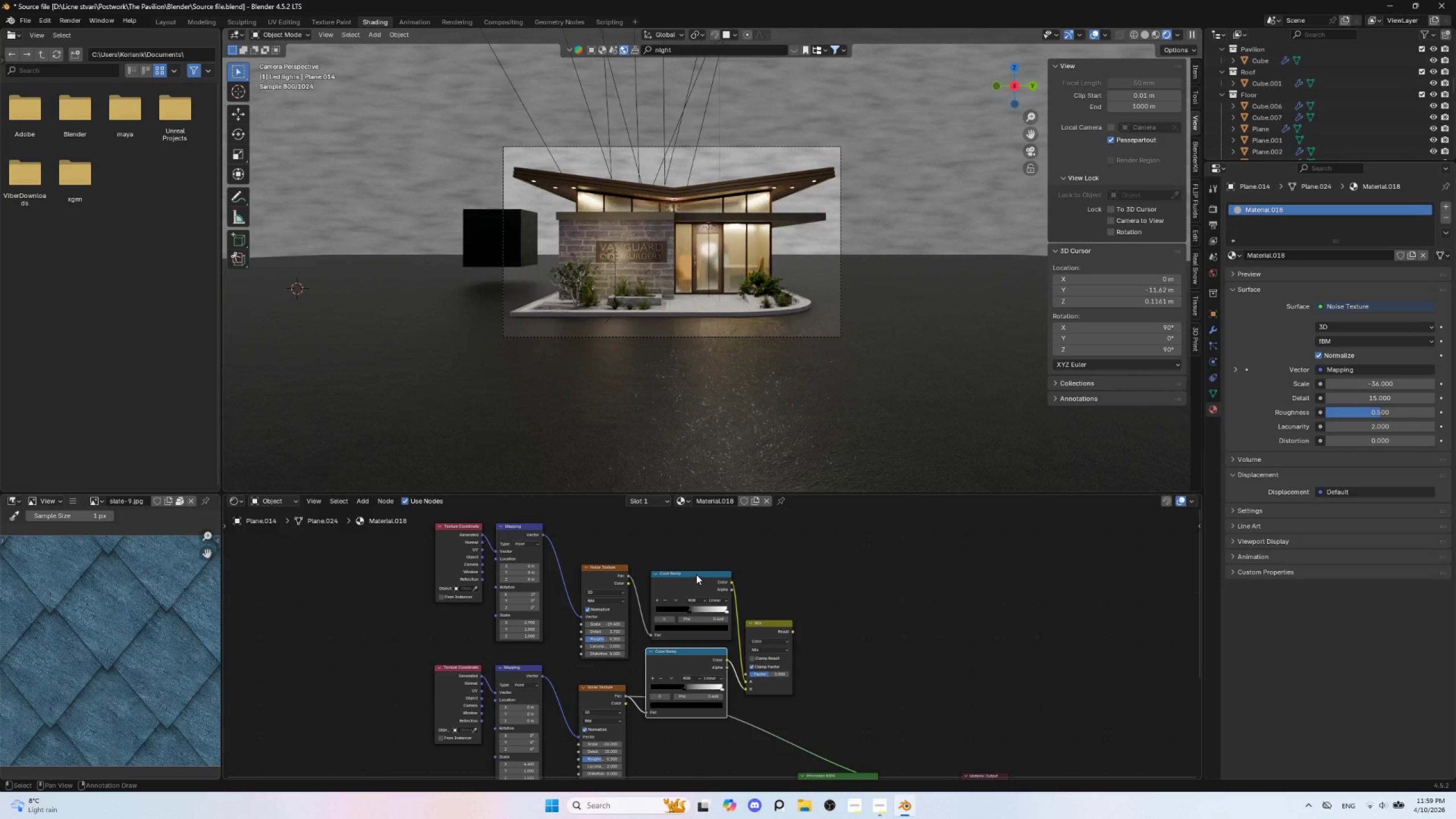 
left_click_drag(start_coordinate=[696, 574], to_coordinate=[693, 550])
 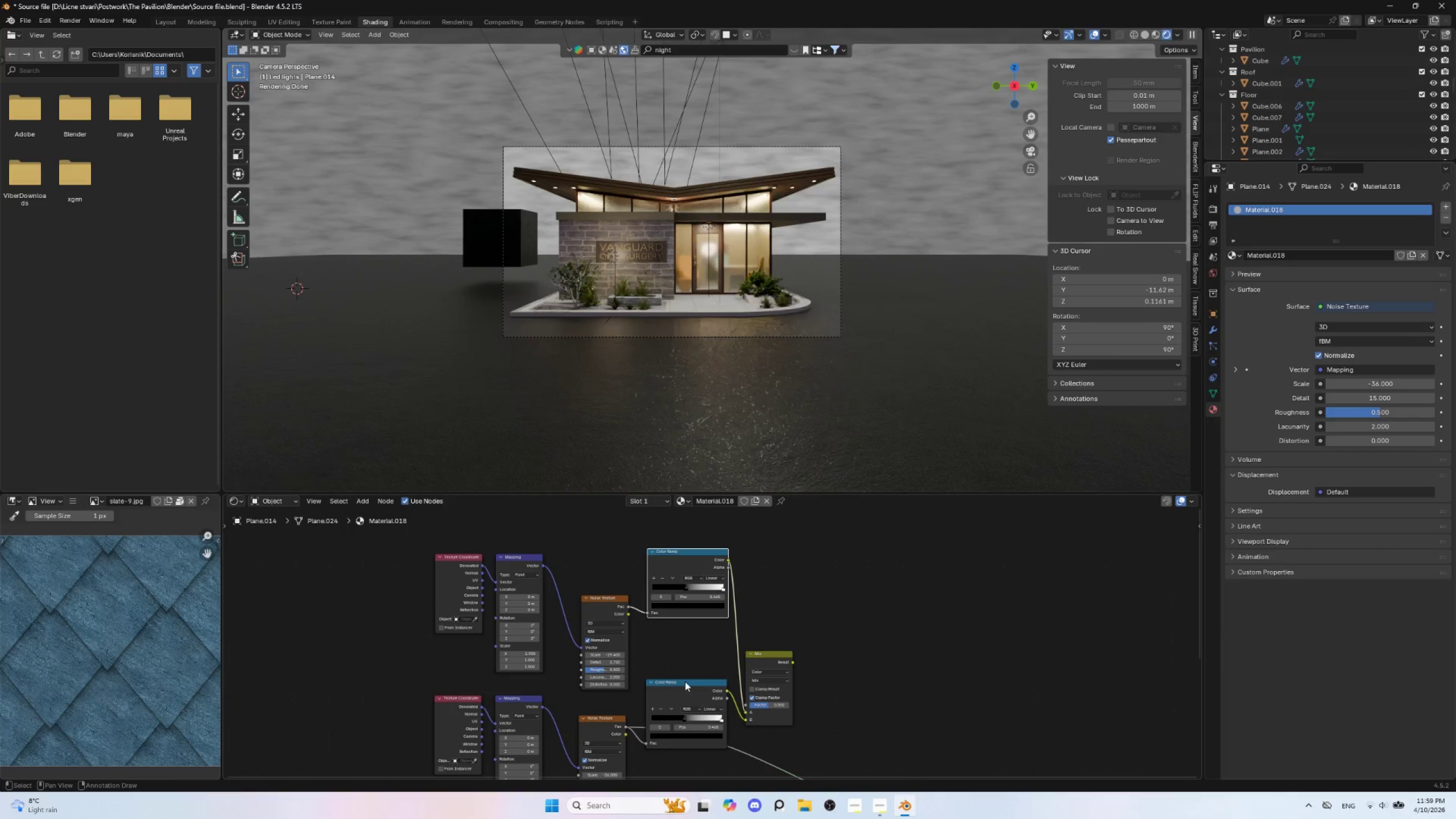 
left_click_drag(start_coordinate=[685, 681], to_coordinate=[681, 641])
 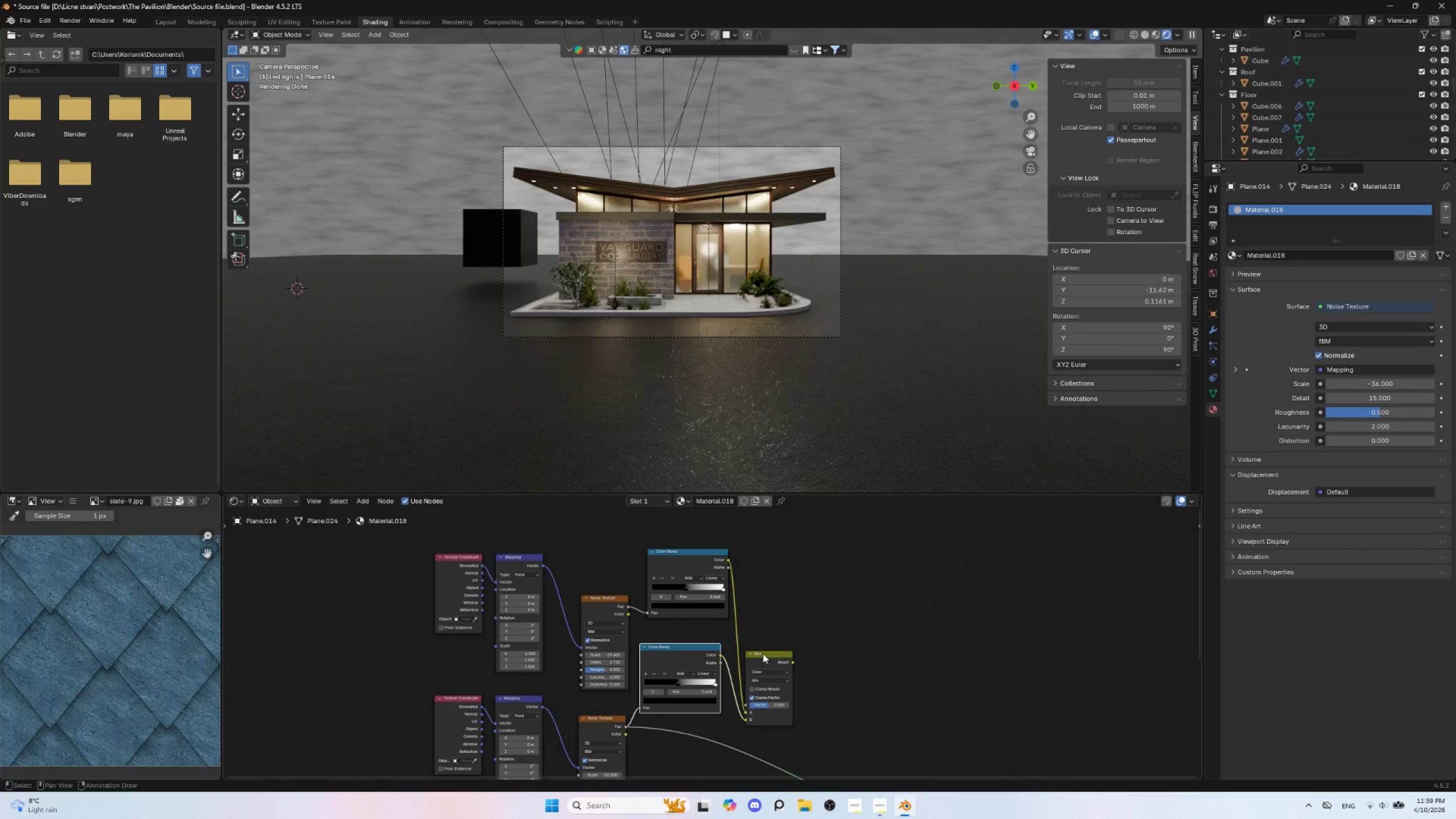 
left_click_drag(start_coordinate=[763, 653], to_coordinate=[808, 617])
 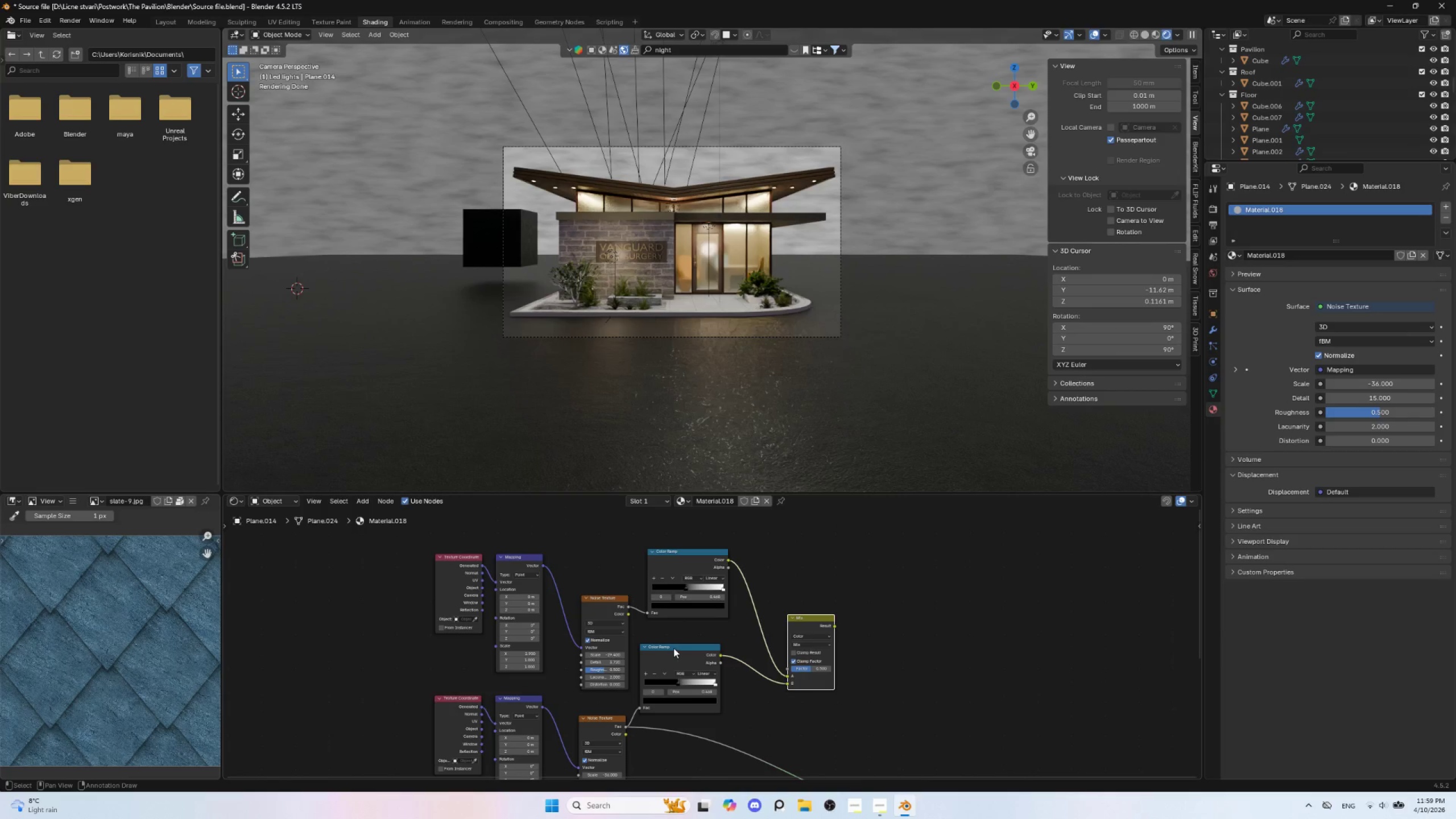 
hold_key(key=ShiftLeft, duration=1.31)
hold_key(key=ControlLeft, duration=1.25)
left_click([673, 648])
 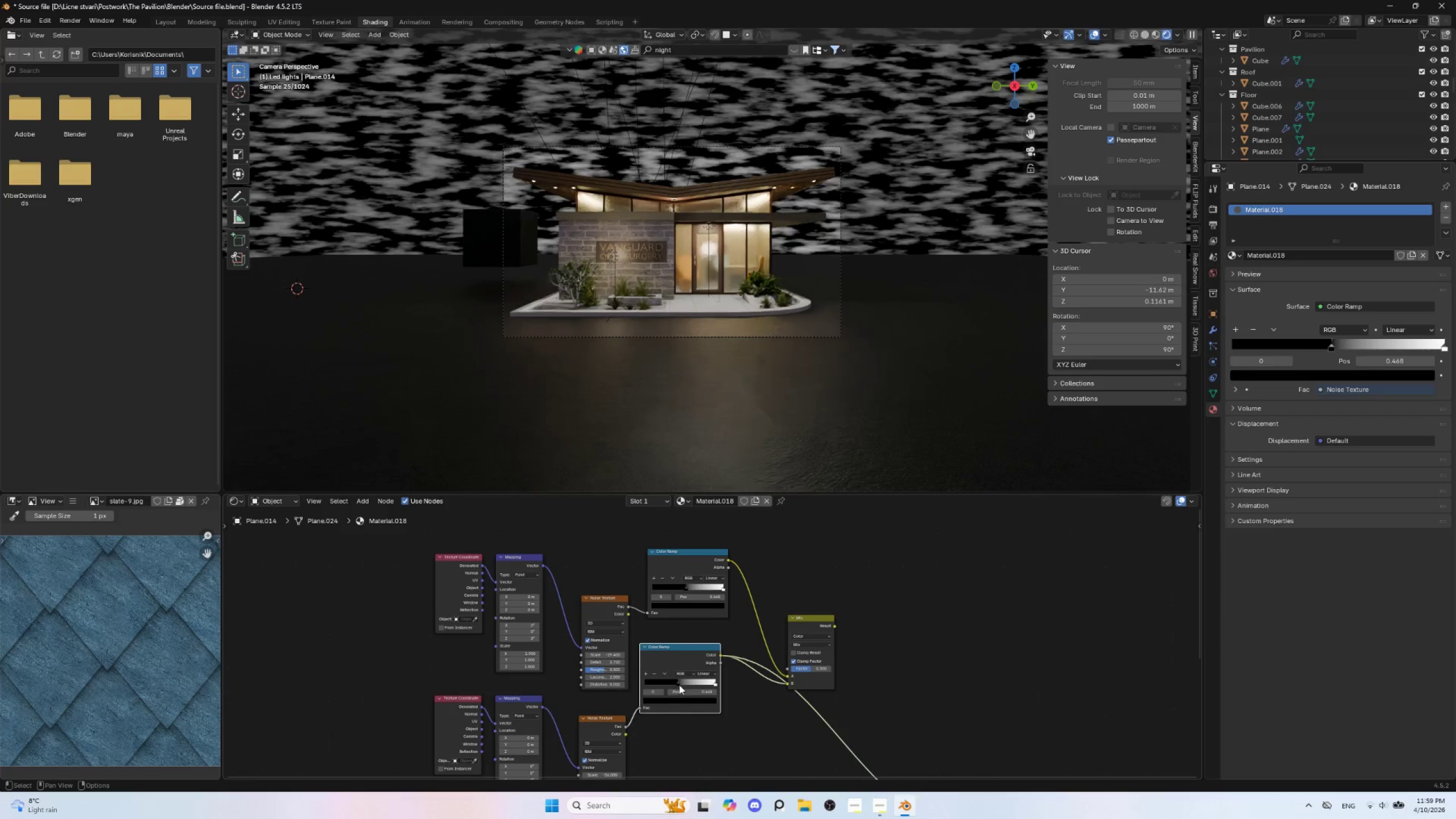 
left_click_drag(start_coordinate=[678, 684], to_coordinate=[675, 684])
 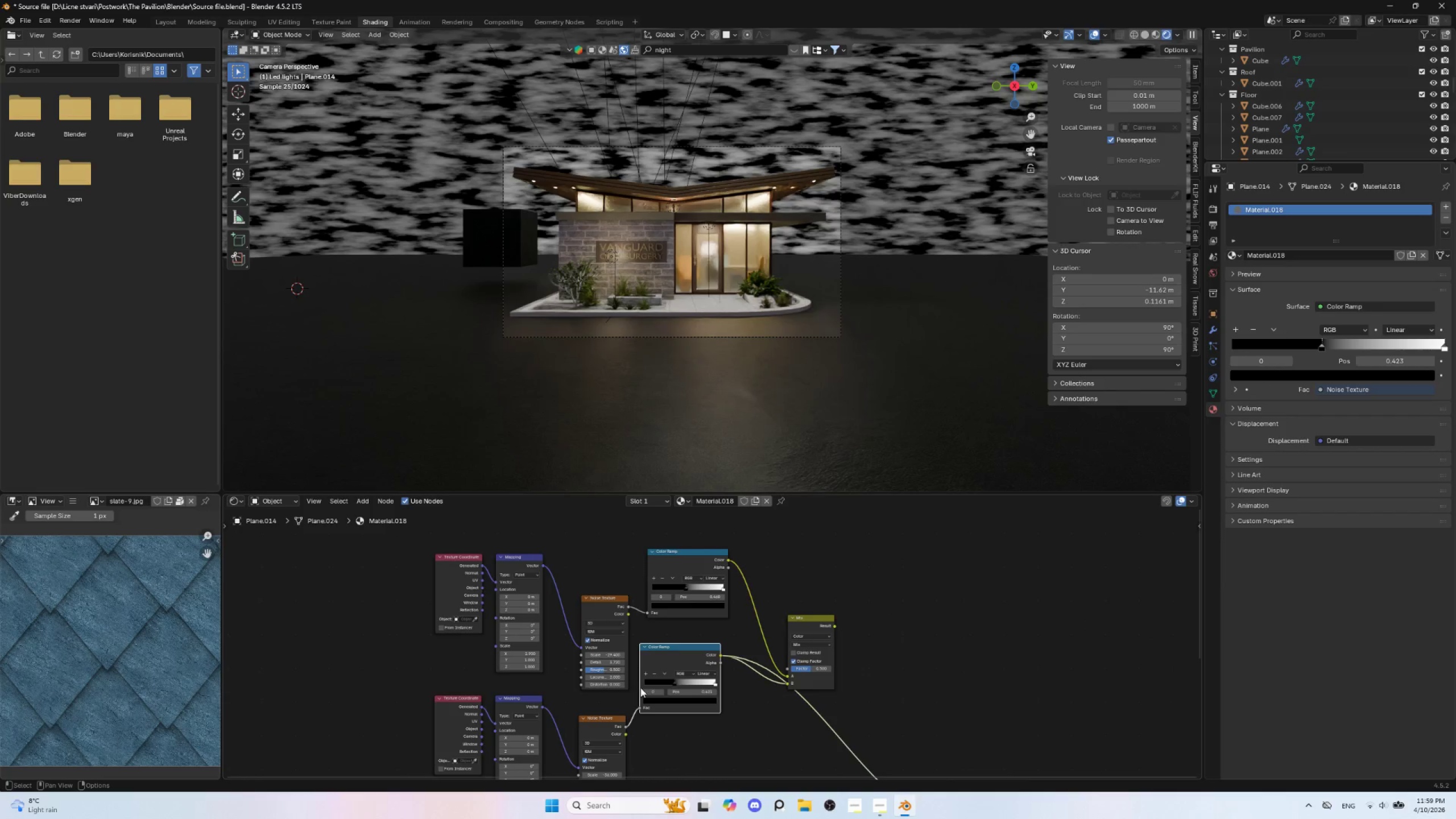 
hold_key(key=ShiftLeft, duration=0.72)
 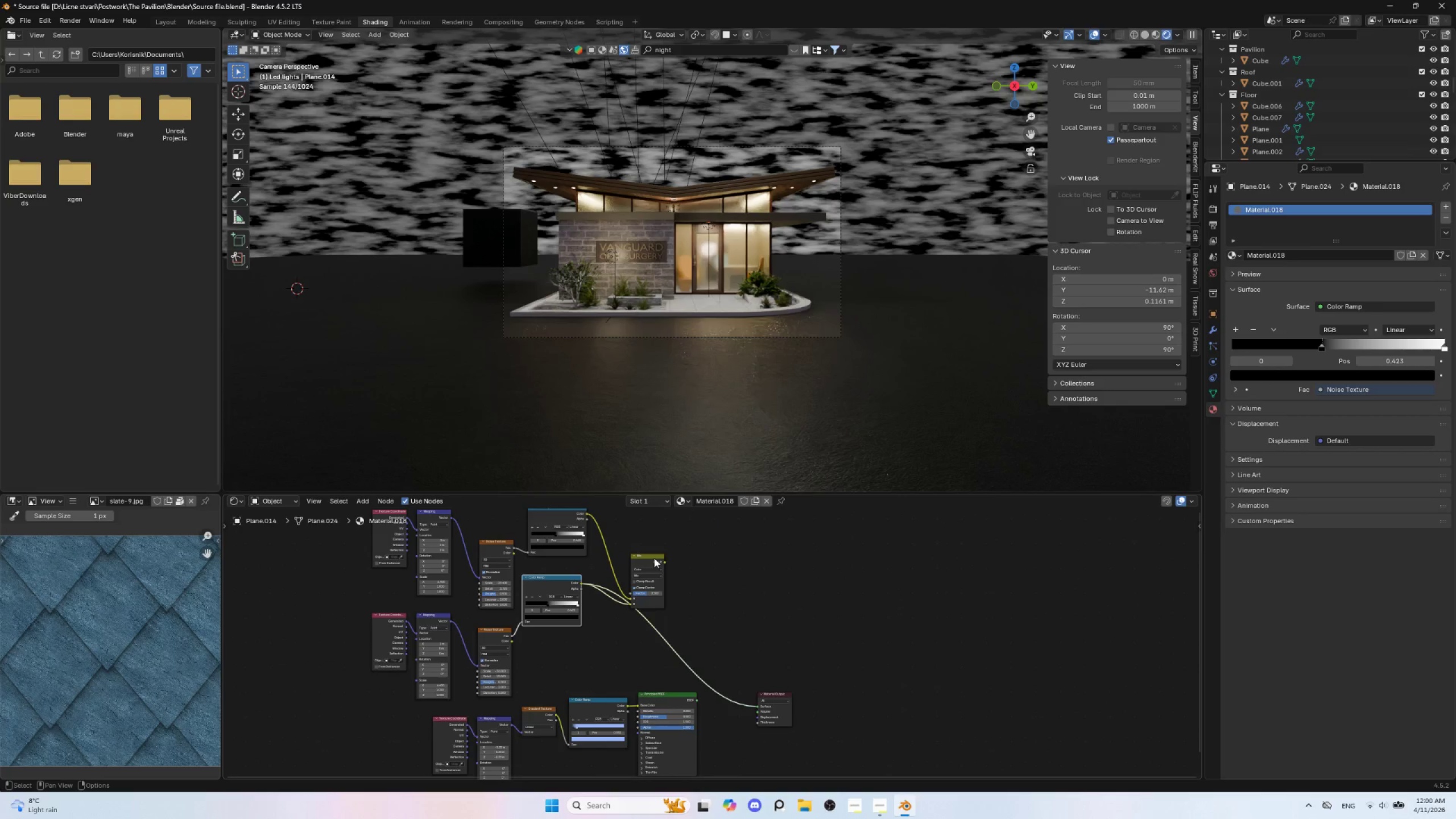 
scroll: coordinate [734, 717], scroll_direction: down, amount: 4.0
 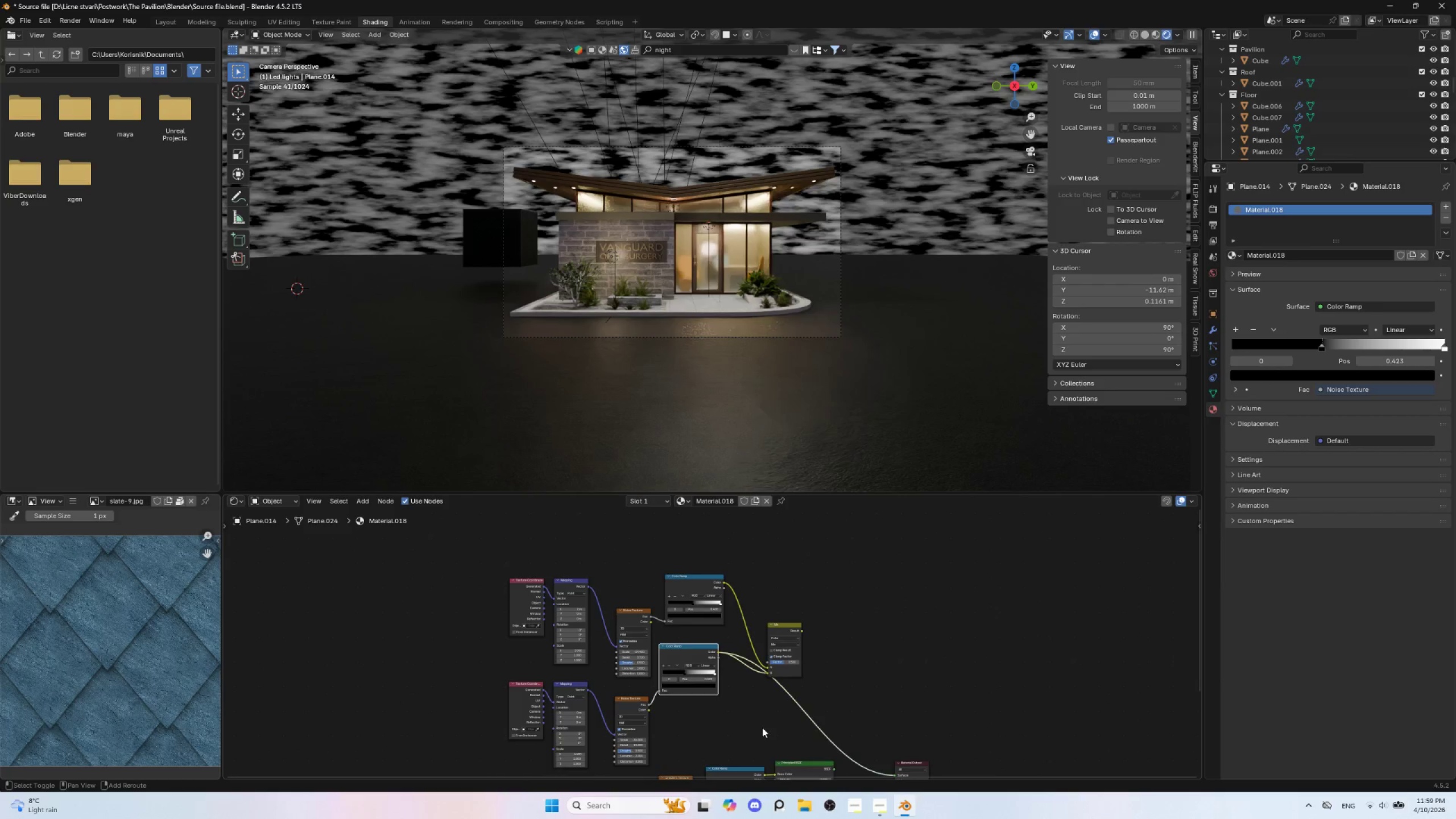 
left_click_drag(start_coordinate=[654, 558], to_coordinate=[676, 535])
 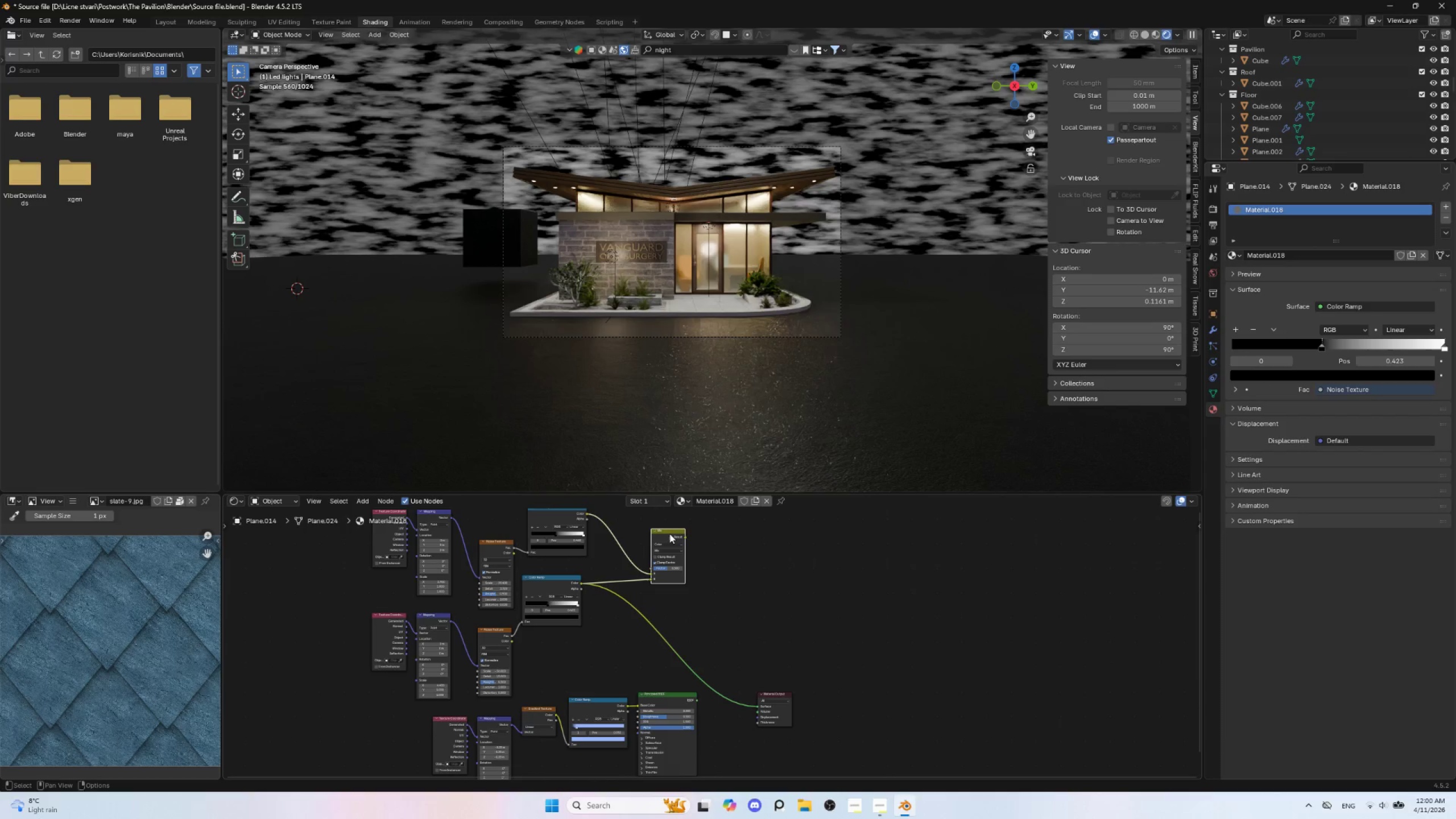 
hold_key(key=ControlLeft, duration=1.03)
hold_key(key=ShiftLeft, duration=0.98)
left_click([667, 533])
 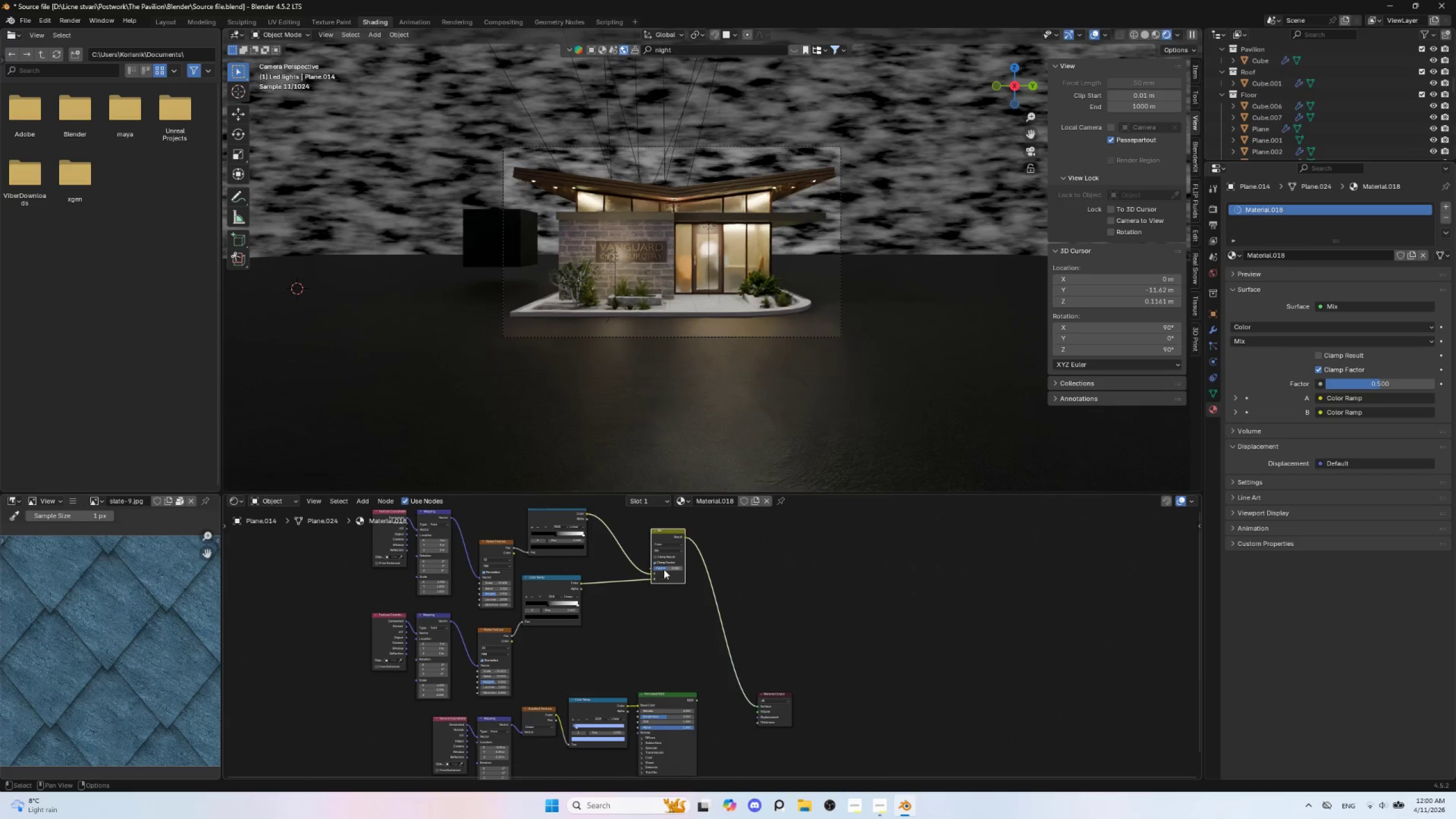 
scroll: coordinate [667, 606], scroll_direction: up, amount: 6.0
 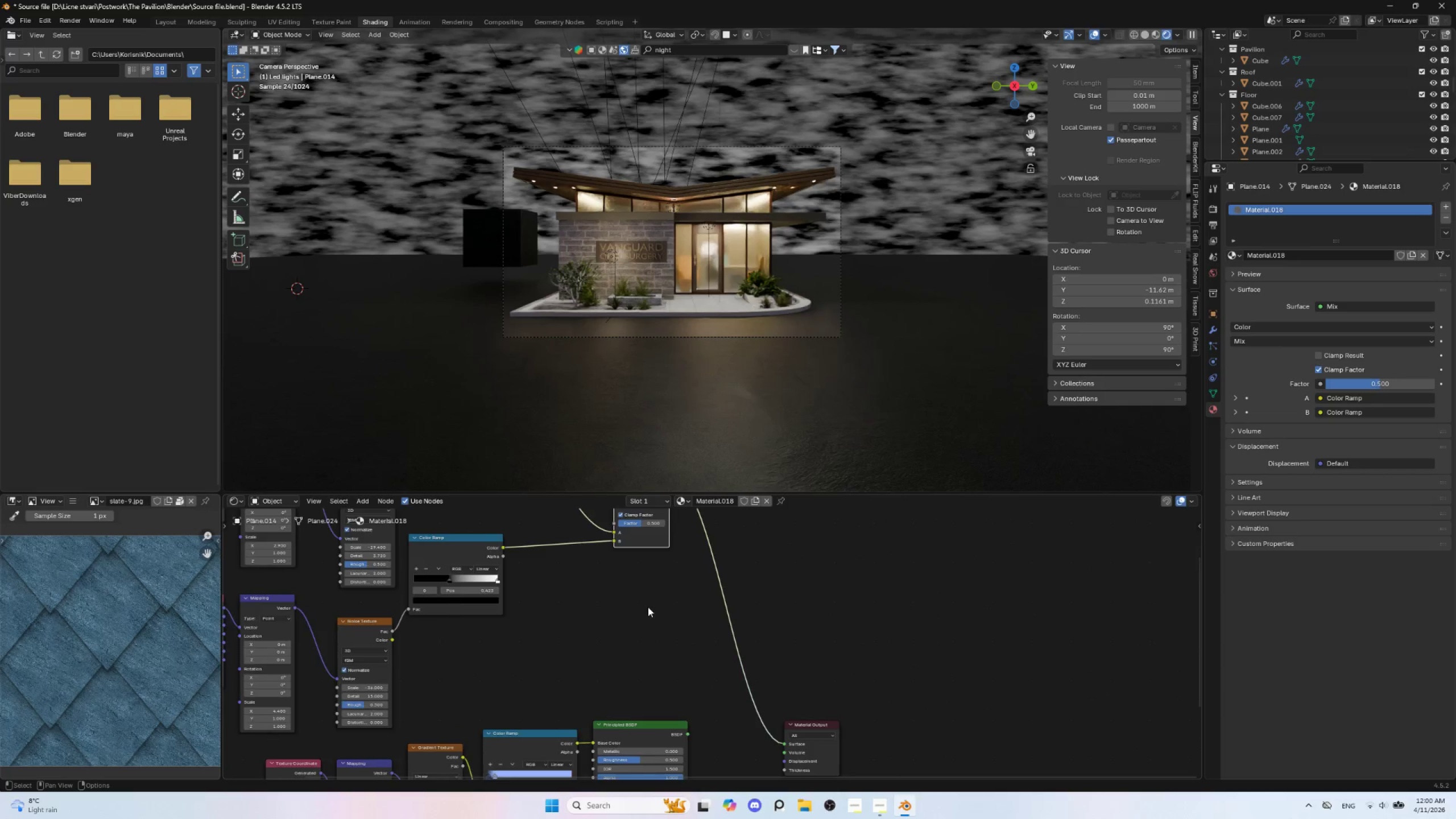 
scroll: coordinate [647, 614], scroll_direction: down, amount: 3.0
 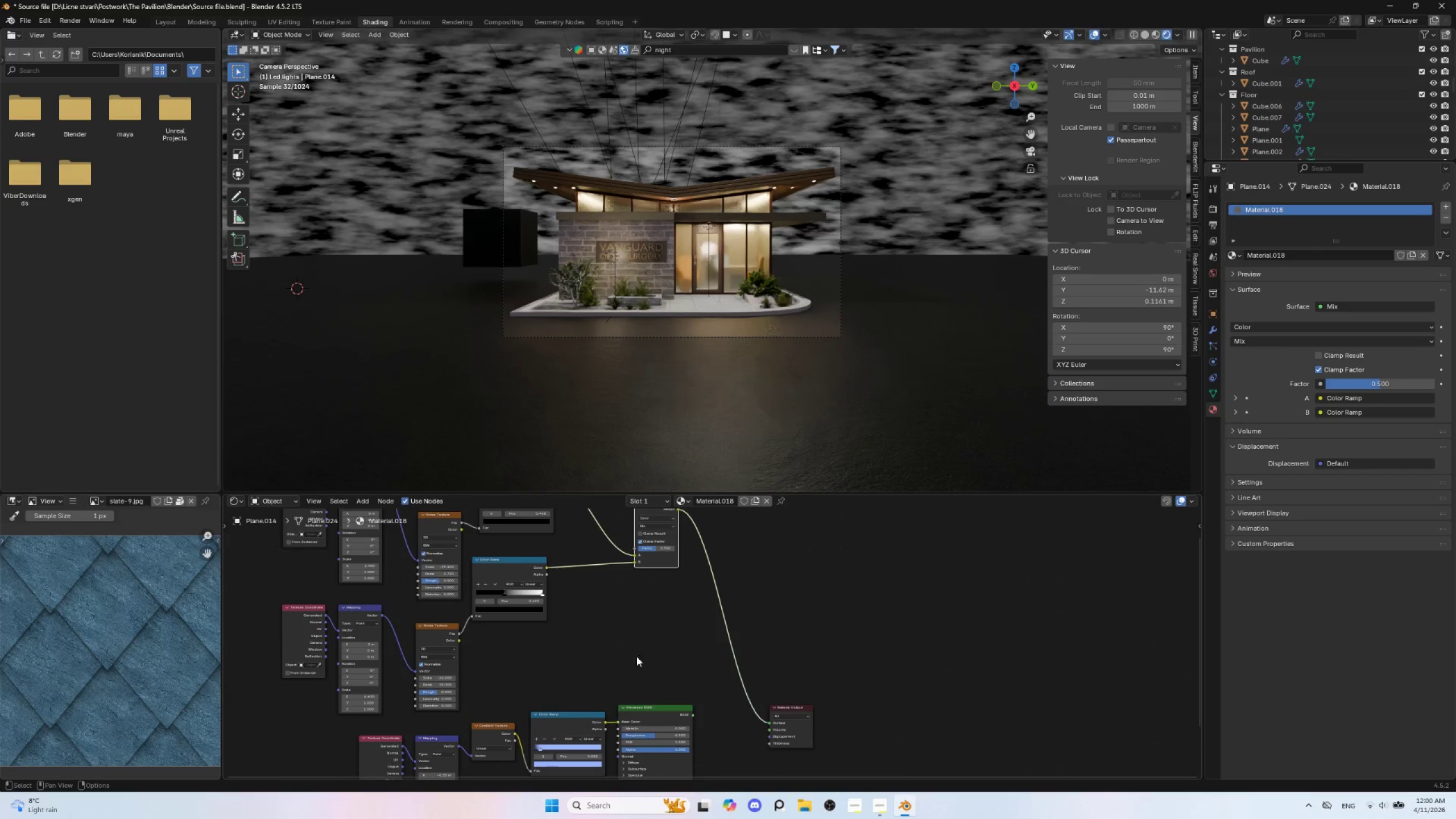 
hold_key(key=ShiftLeft, duration=0.64)
 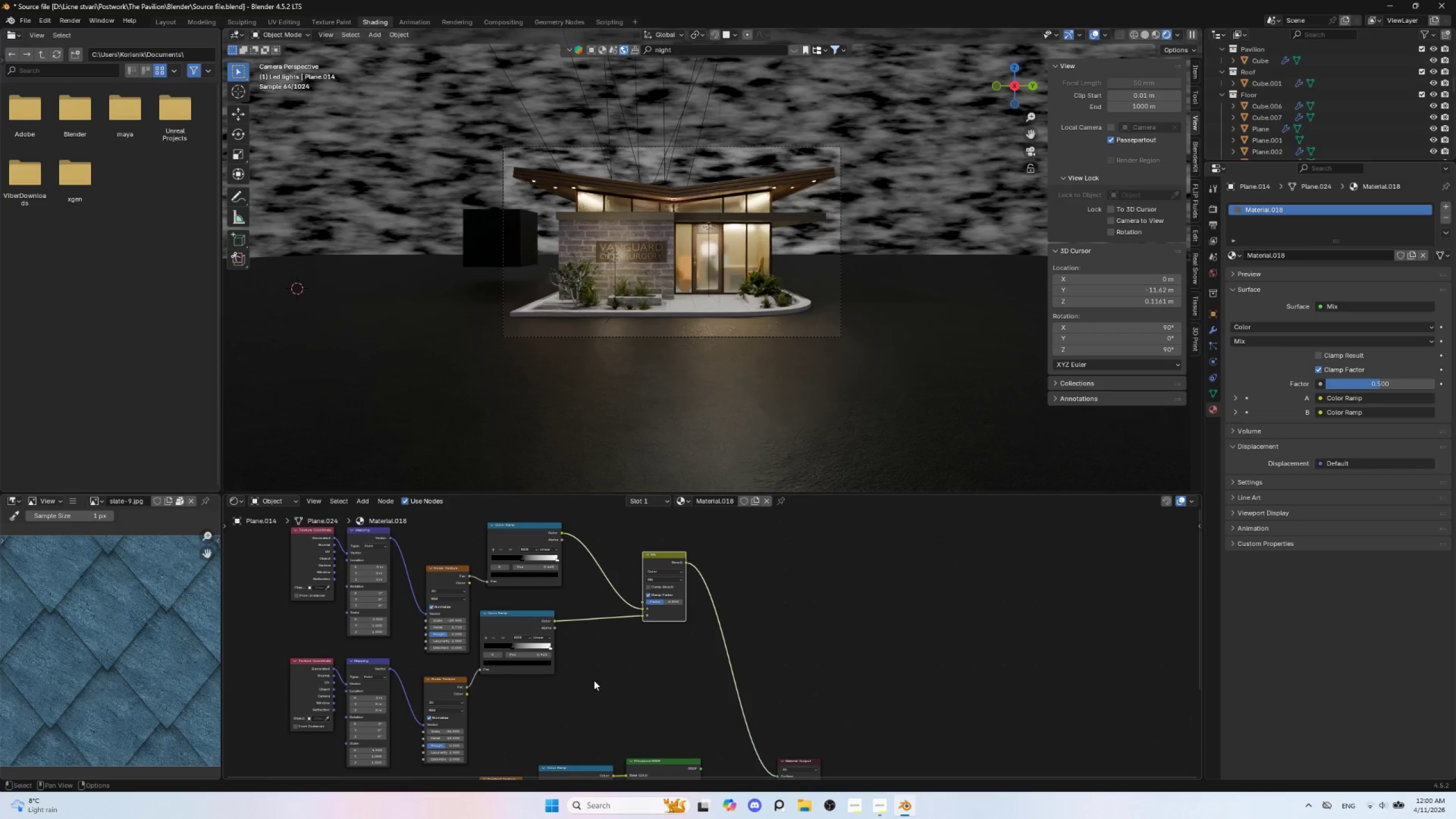 
hold_key(key=ShiftLeft, duration=1.5)
 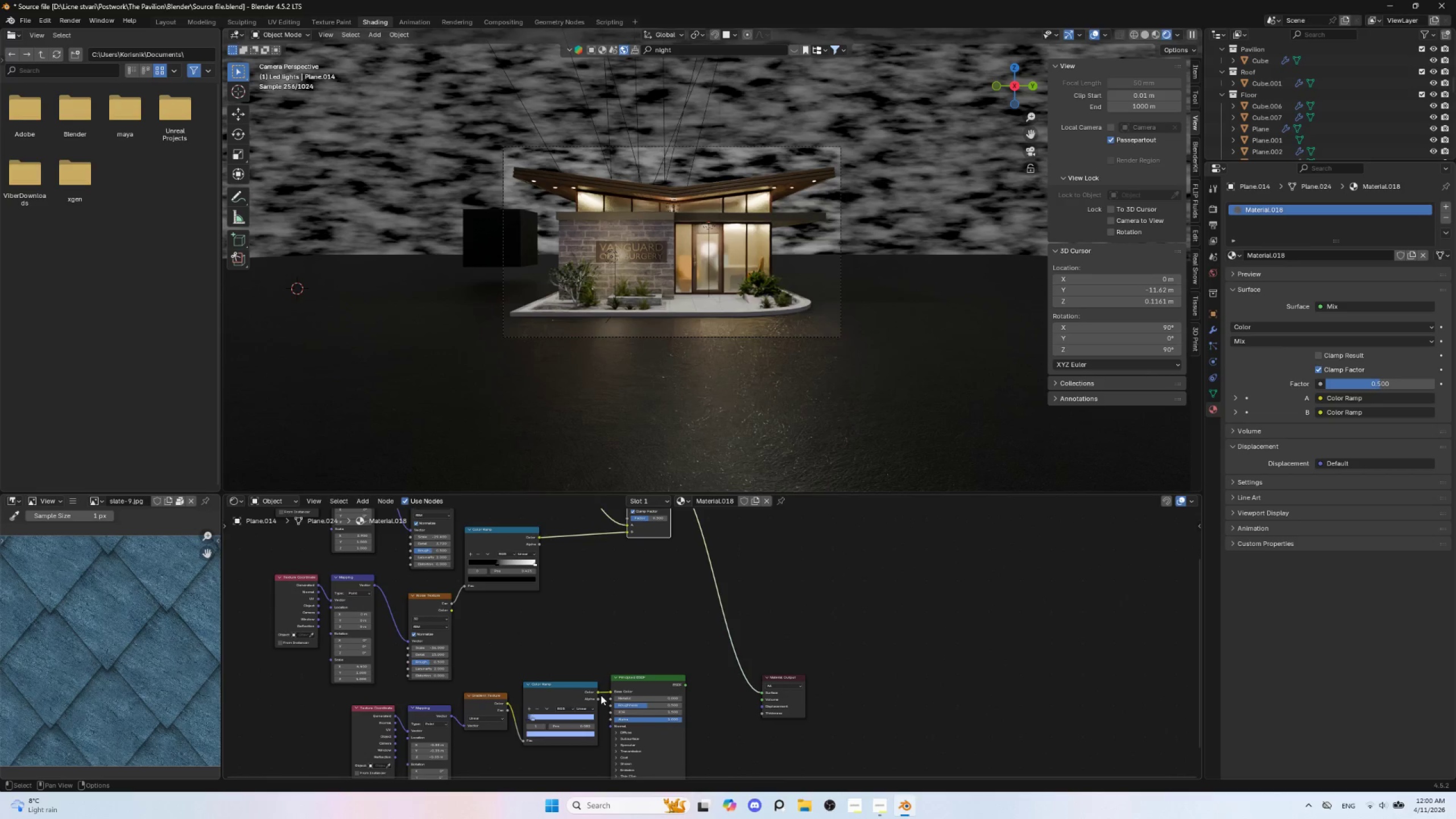 
key(Shift+ShiftLeft)
 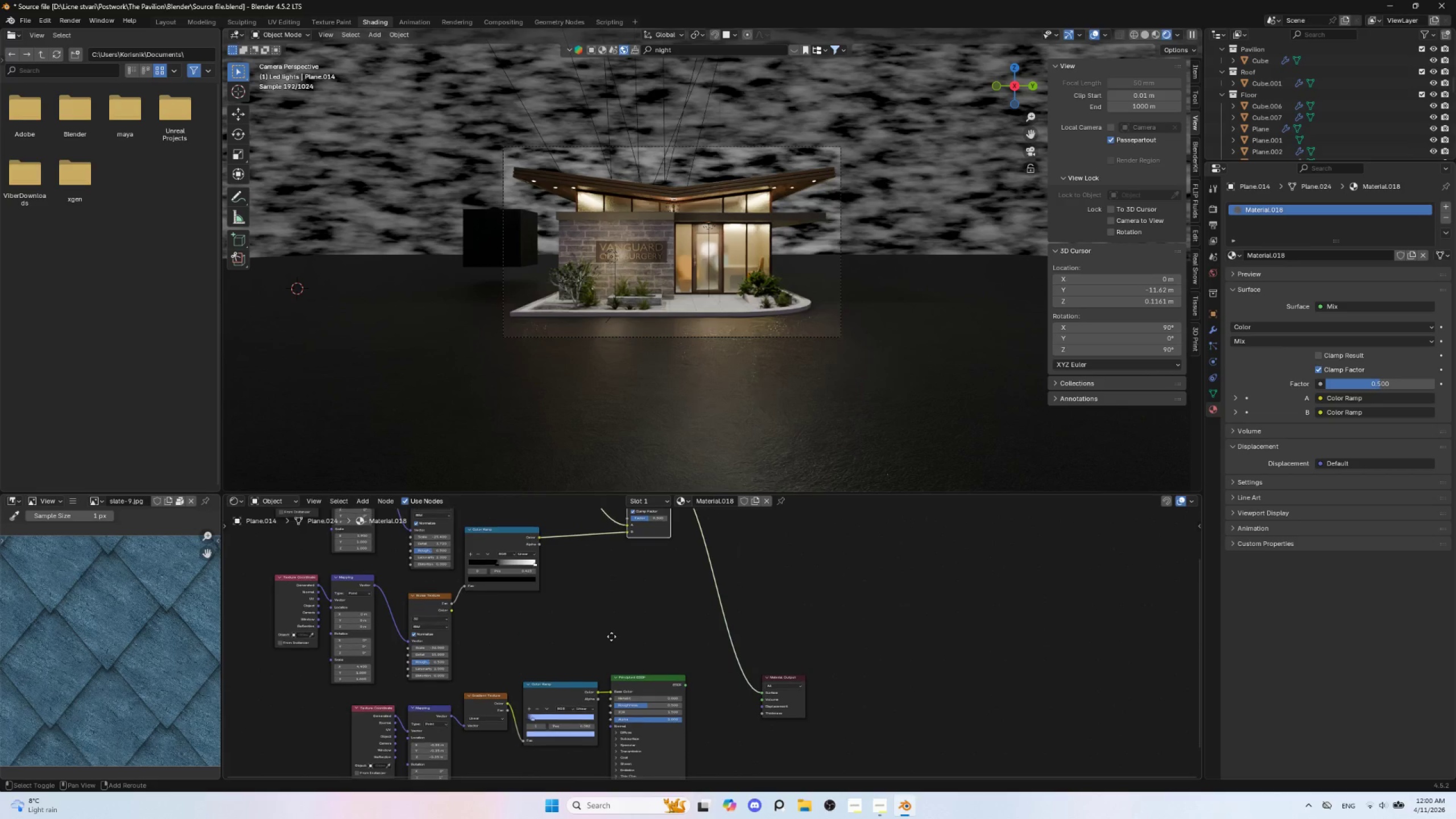 
key(Shift+ShiftLeft)
 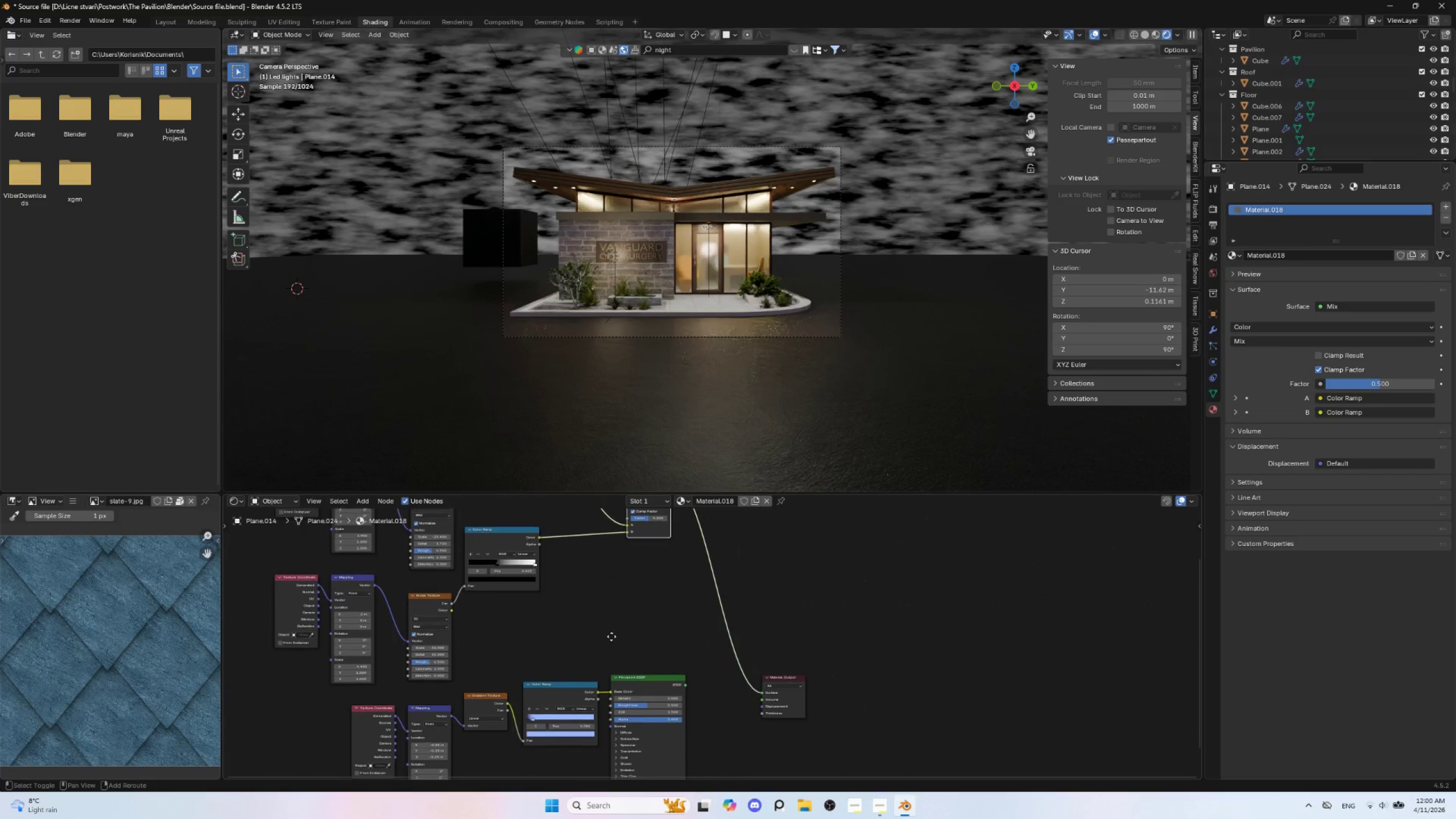 
key(Shift+ShiftLeft)
 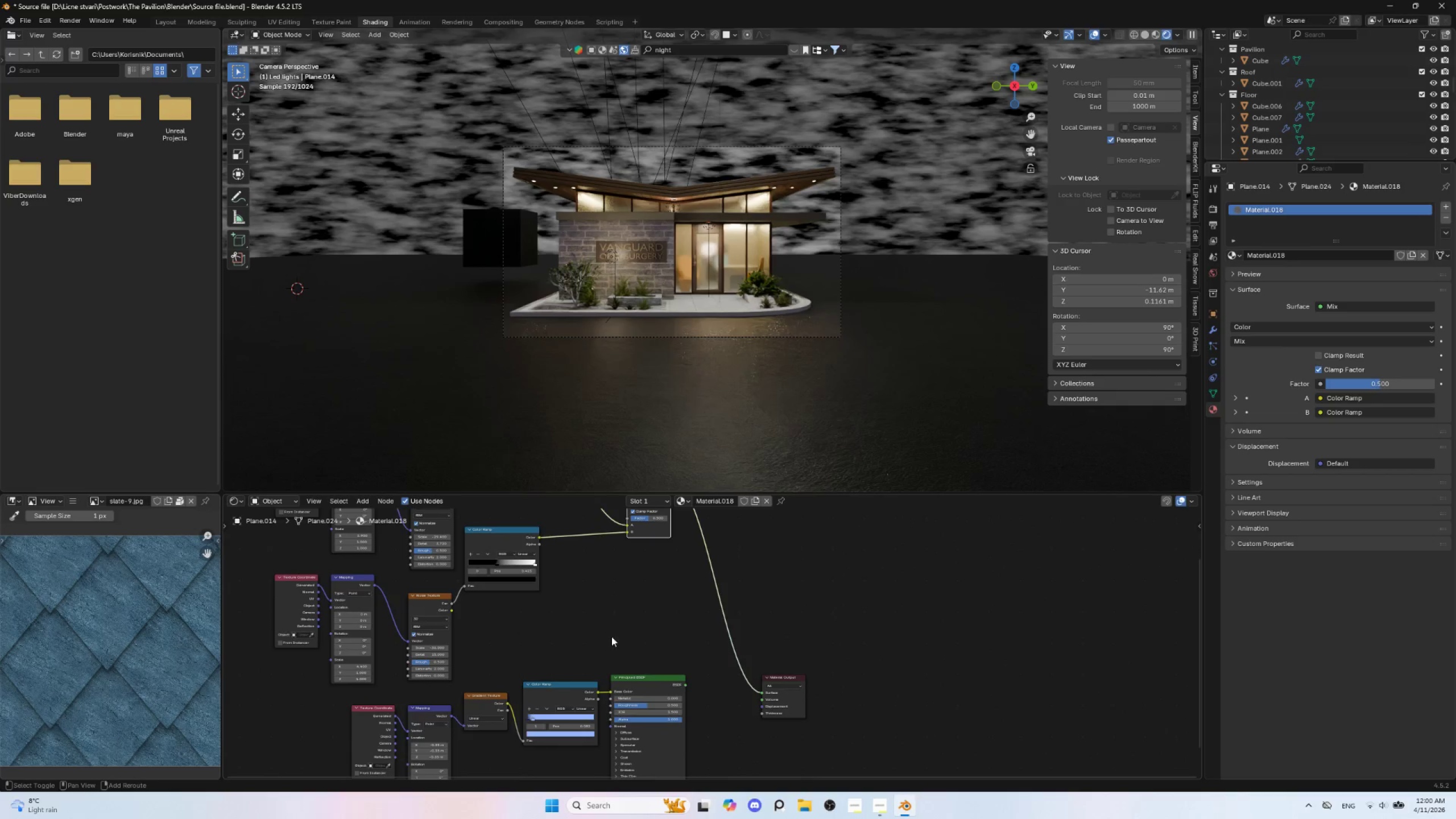 
key(Shift+ShiftLeft)
 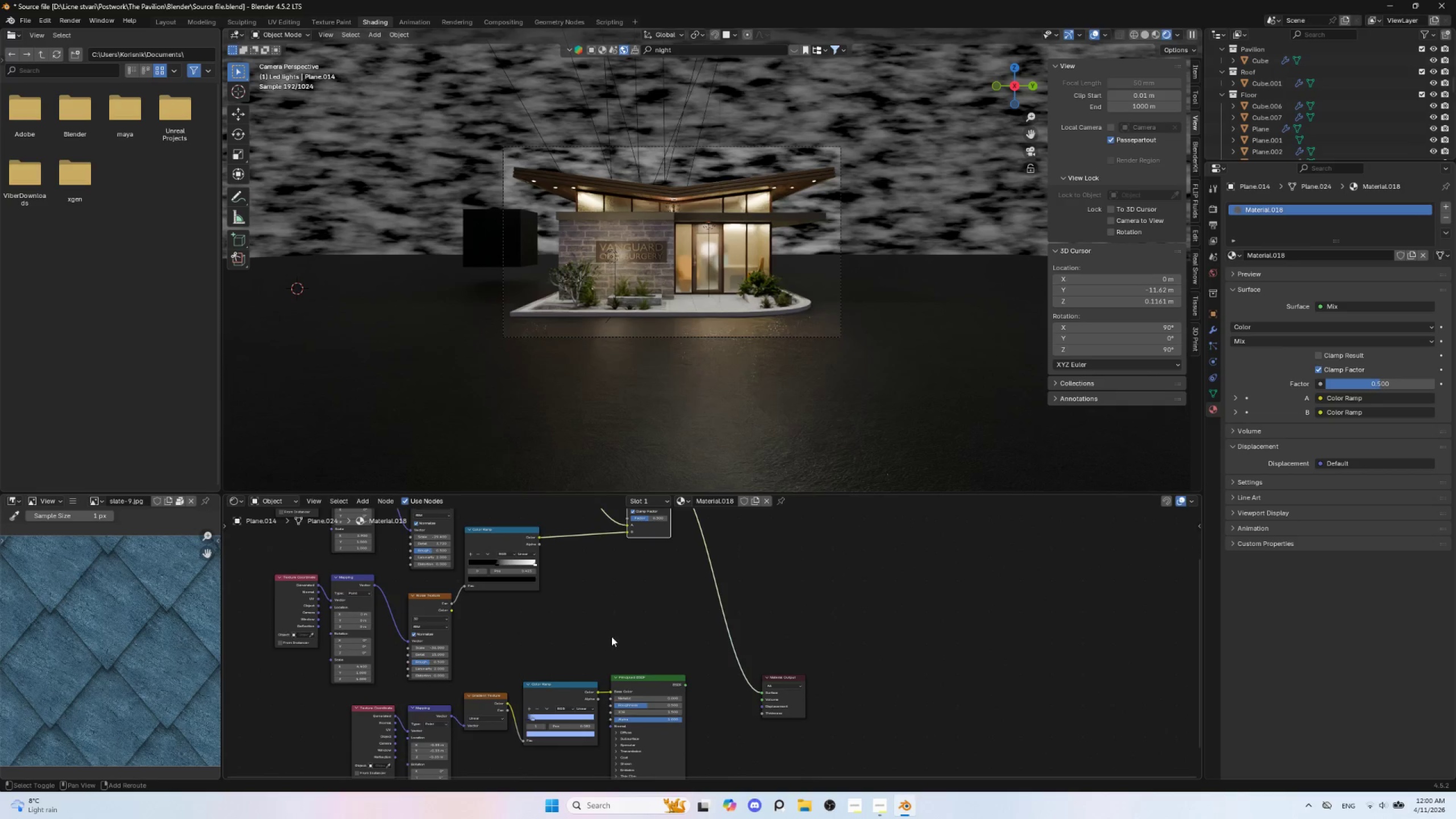 
key(Shift+ShiftLeft)
 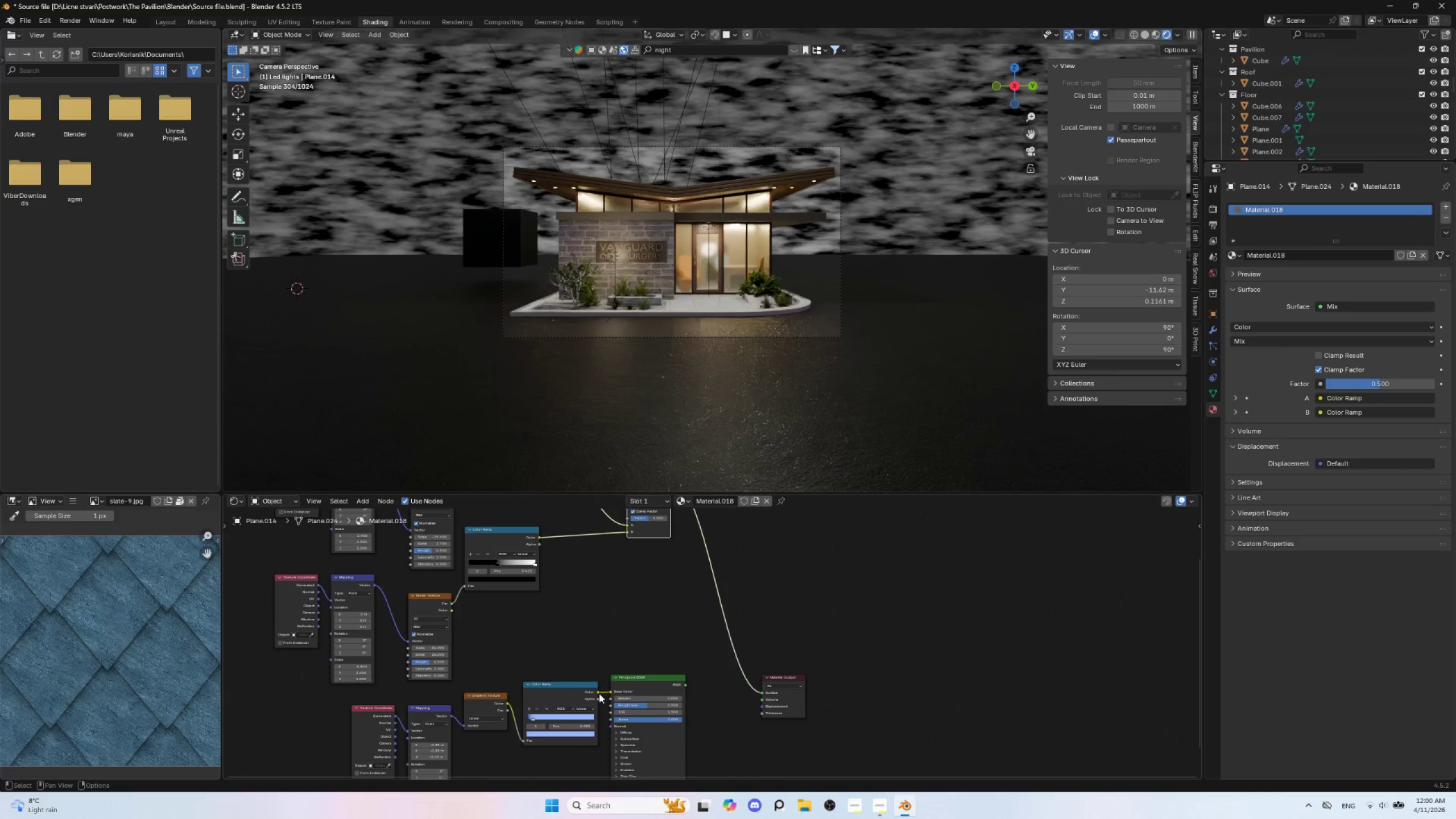 
left_click_drag(start_coordinate=[599, 693], to_coordinate=[628, 551])
 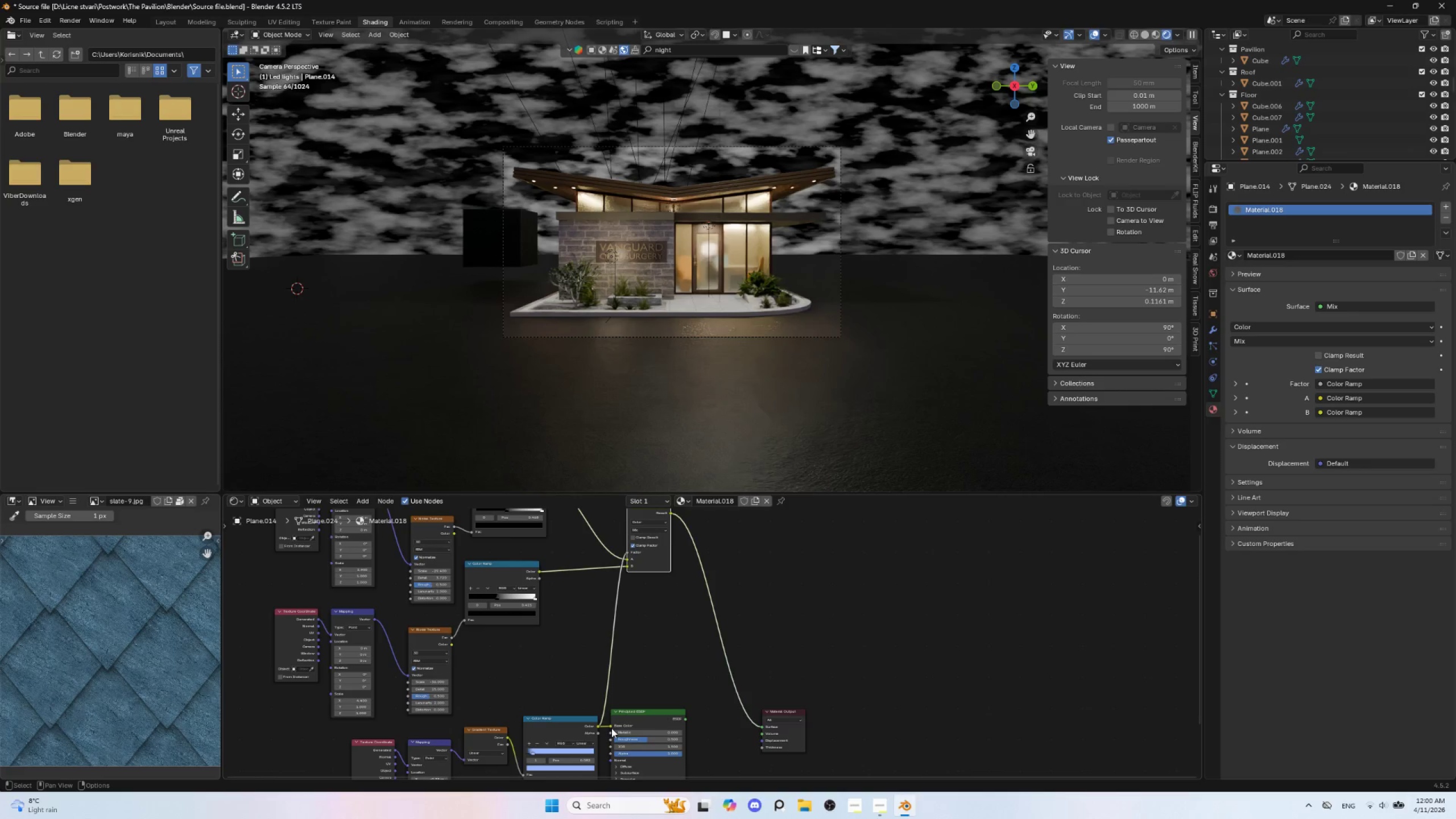 
wait(6.97)
 